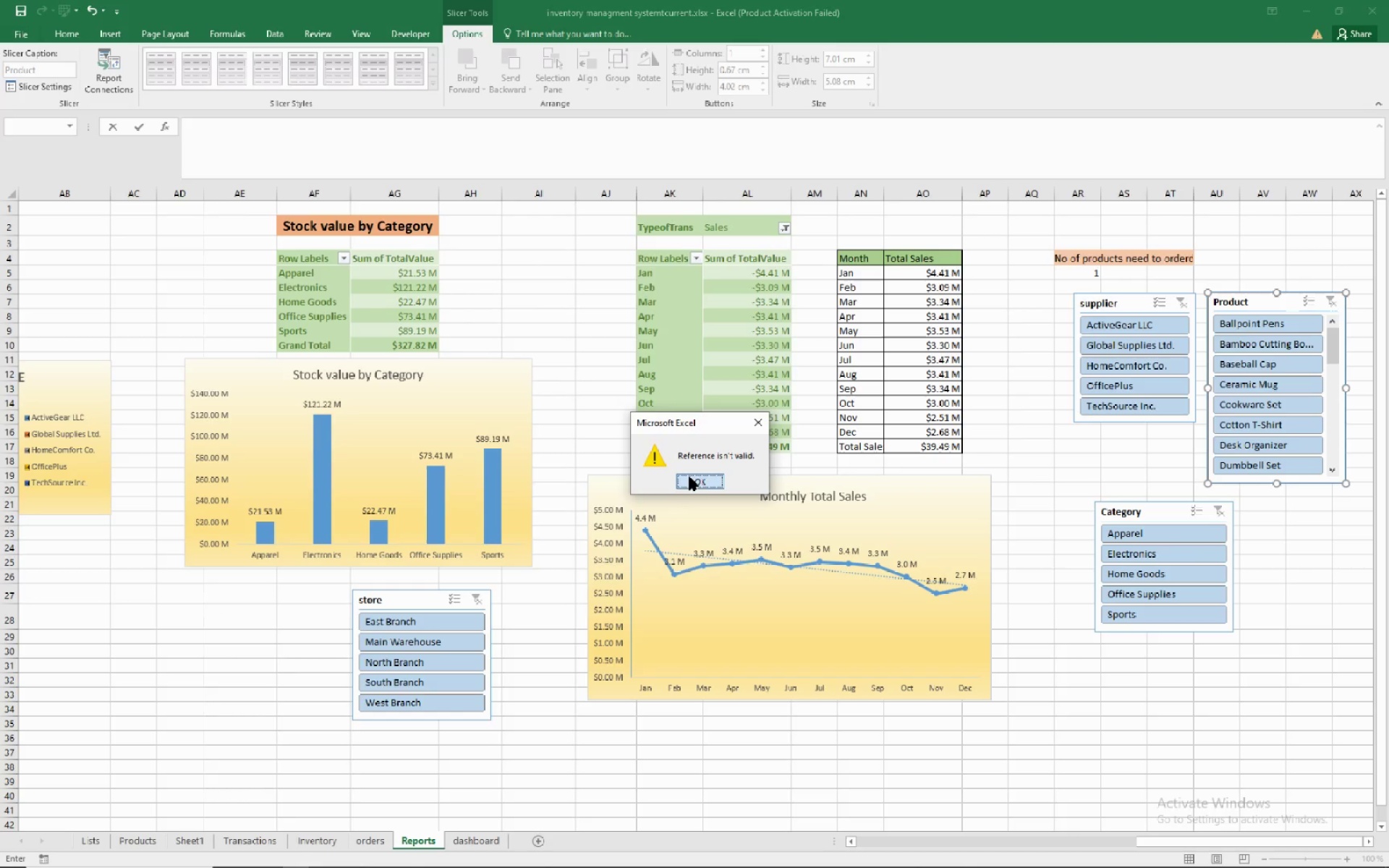 
hold_key(key=Space, duration=1.51)
 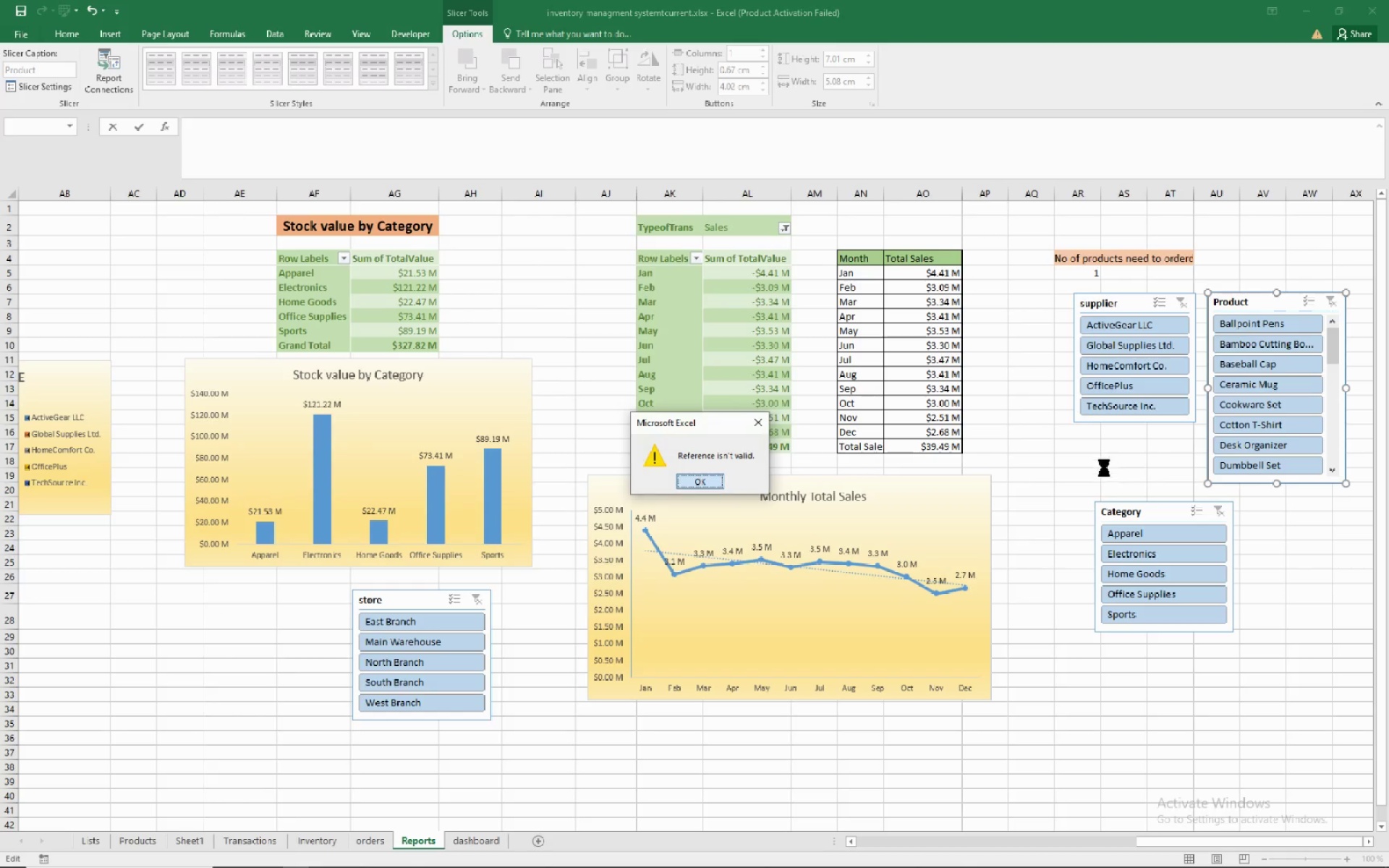 
left_click([687, 482])
 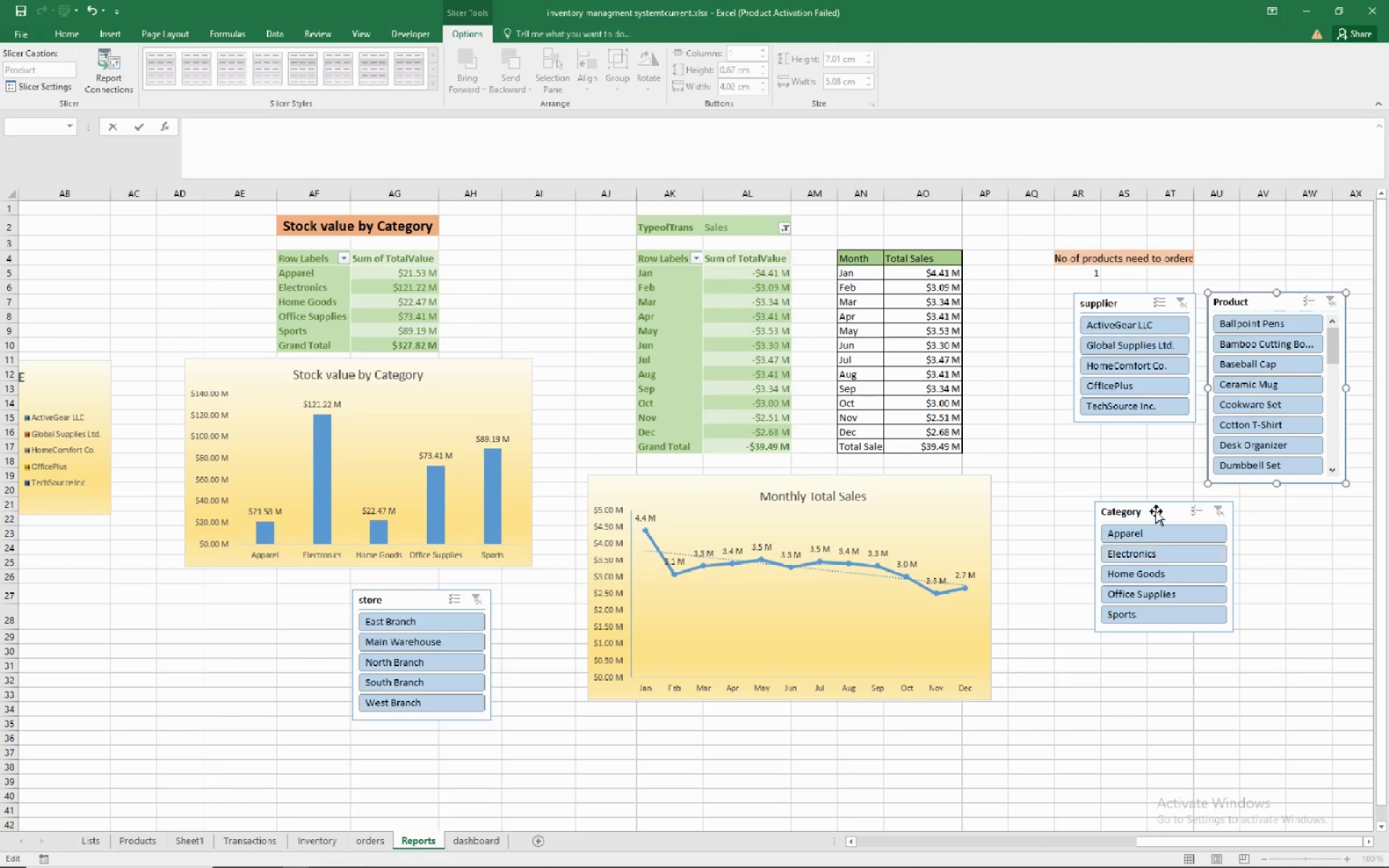 
hold_key(key=Space, duration=1.56)
 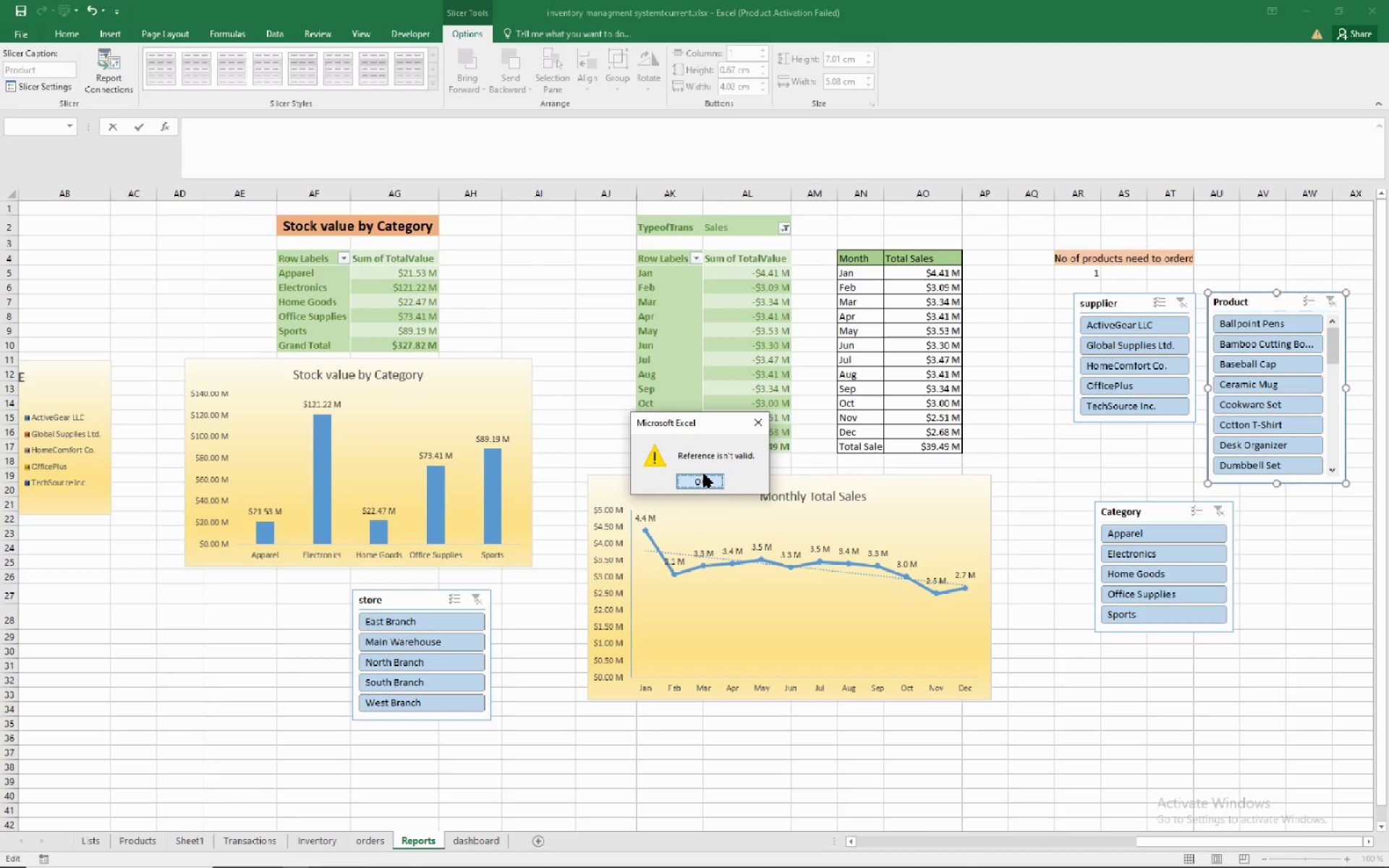 
left_click_drag(start_coordinate=[1155, 504], to_coordinate=[1104, 468])
 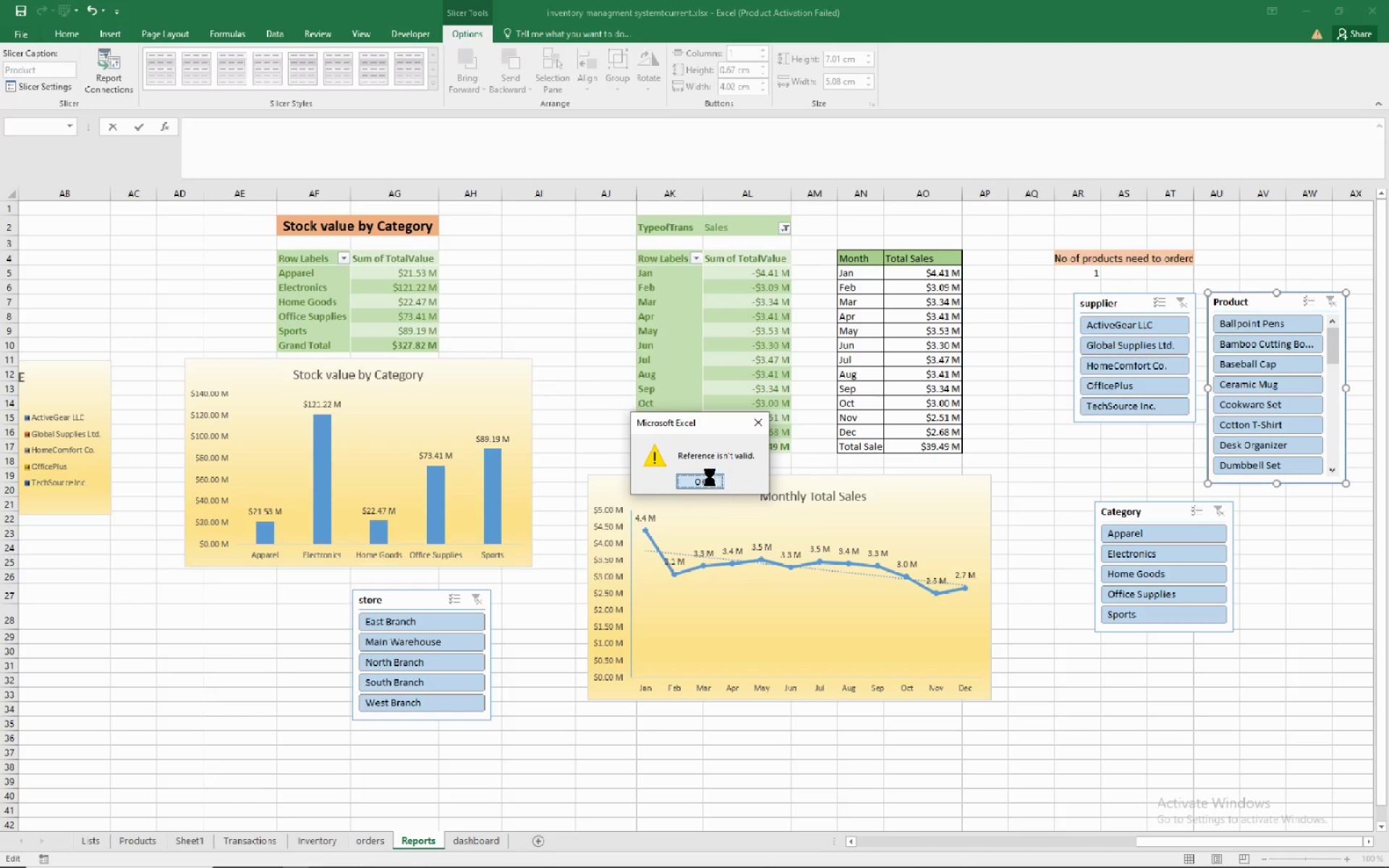 
hold_key(key=Space, duration=1.5)
 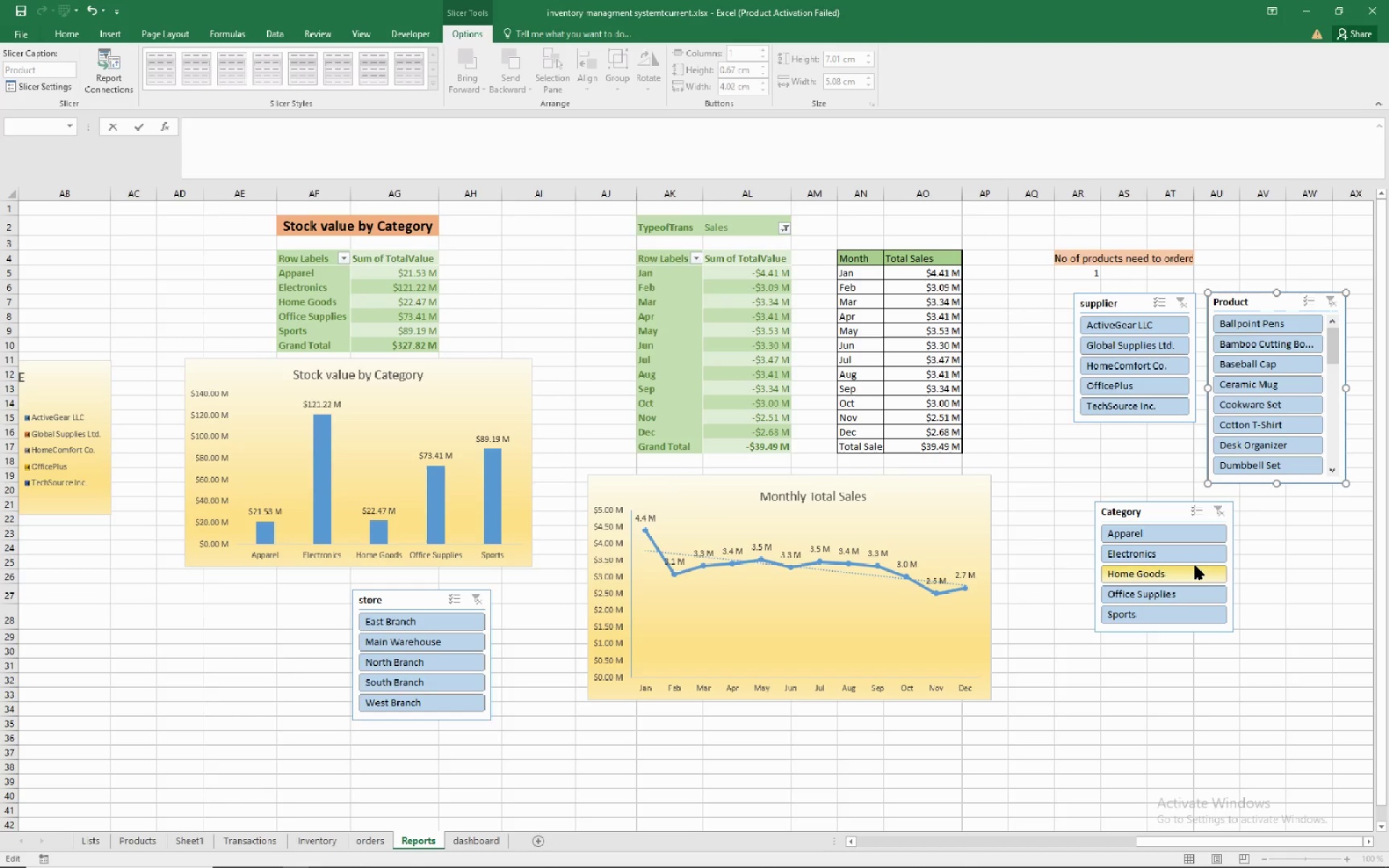 
left_click([705, 472])
 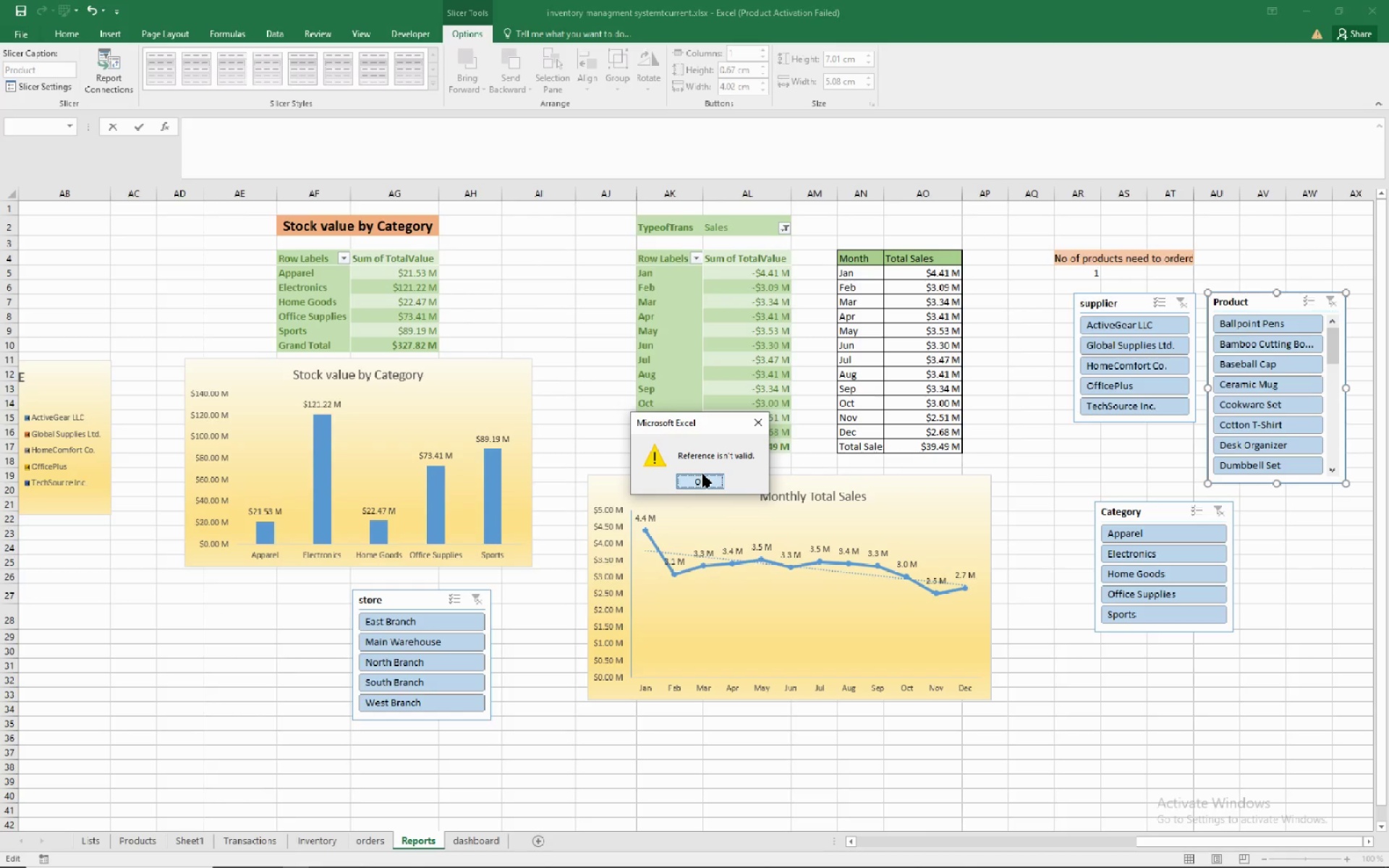 
left_click([702, 474])
 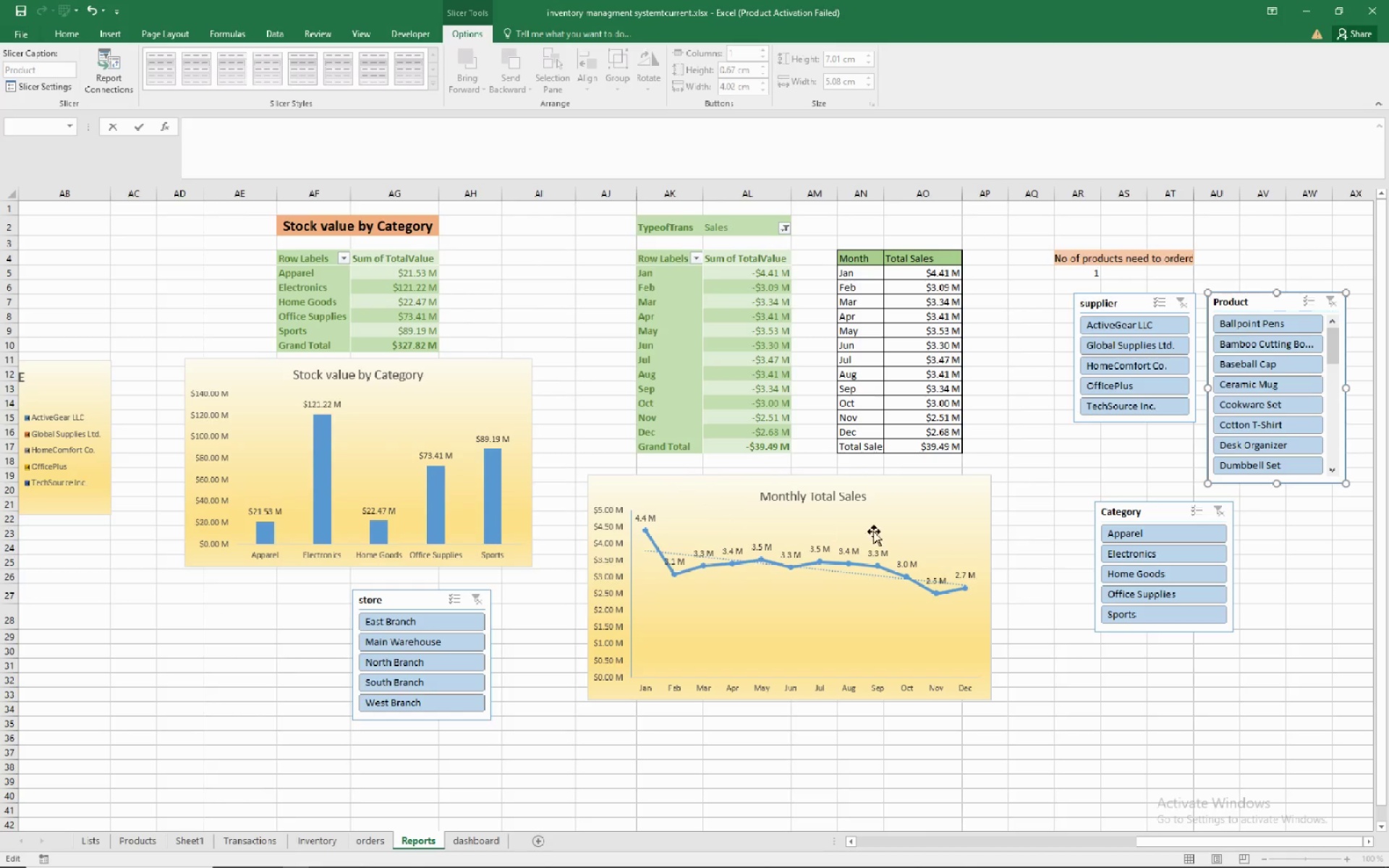 
hold_key(key=Space, duration=1.57)
 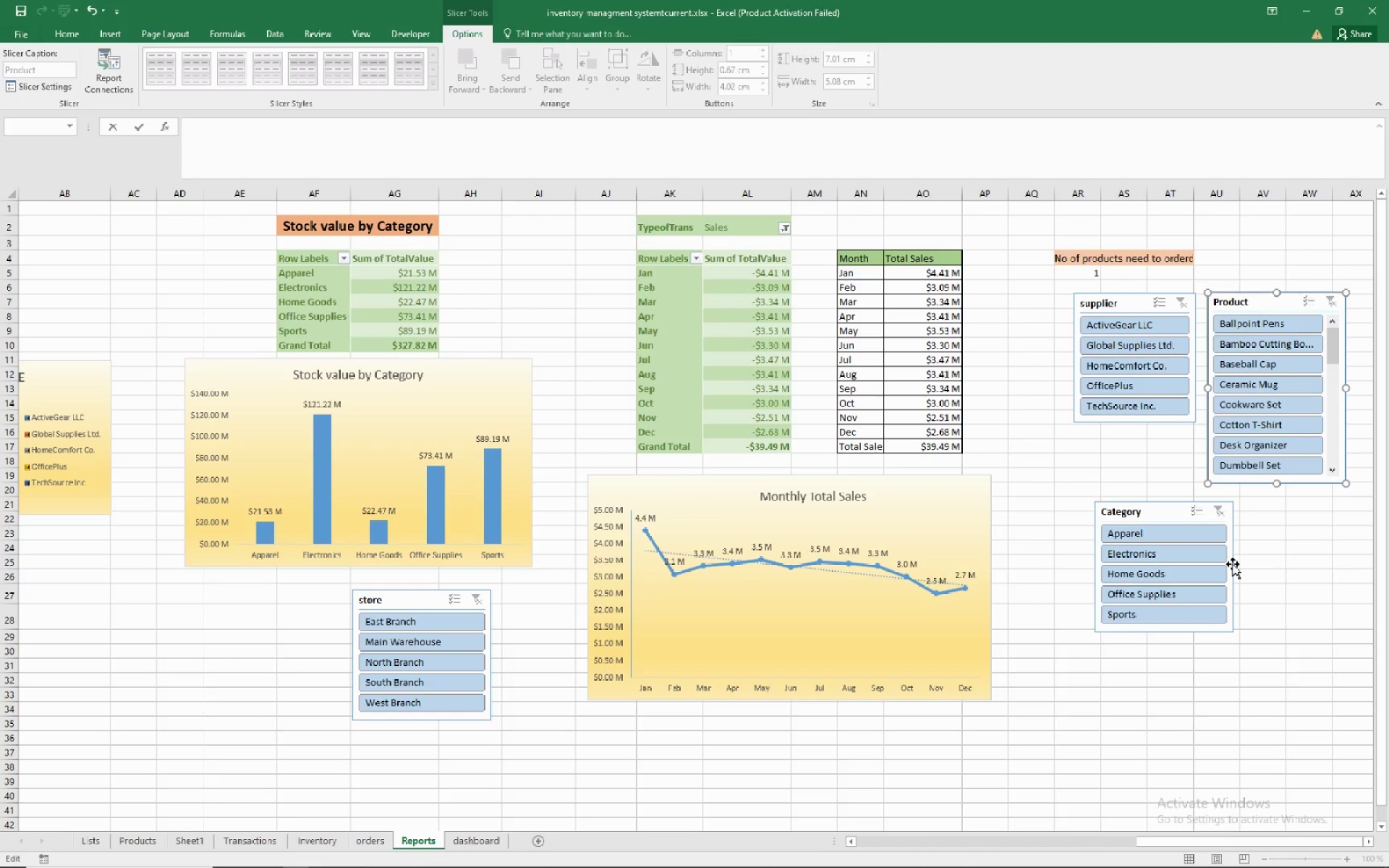 
hold_key(key=Space, duration=1.54)
 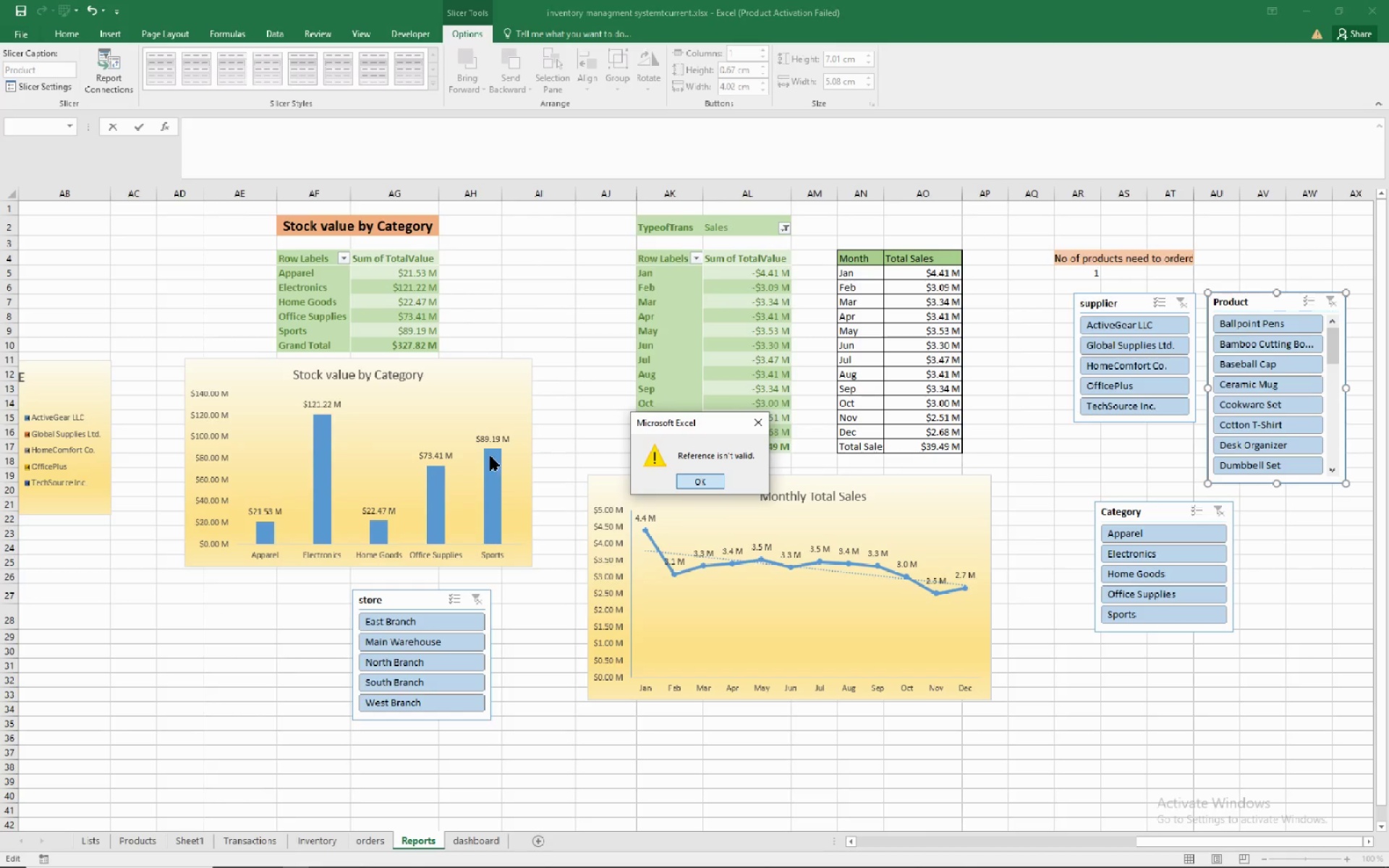 
left_click([1233, 564])
 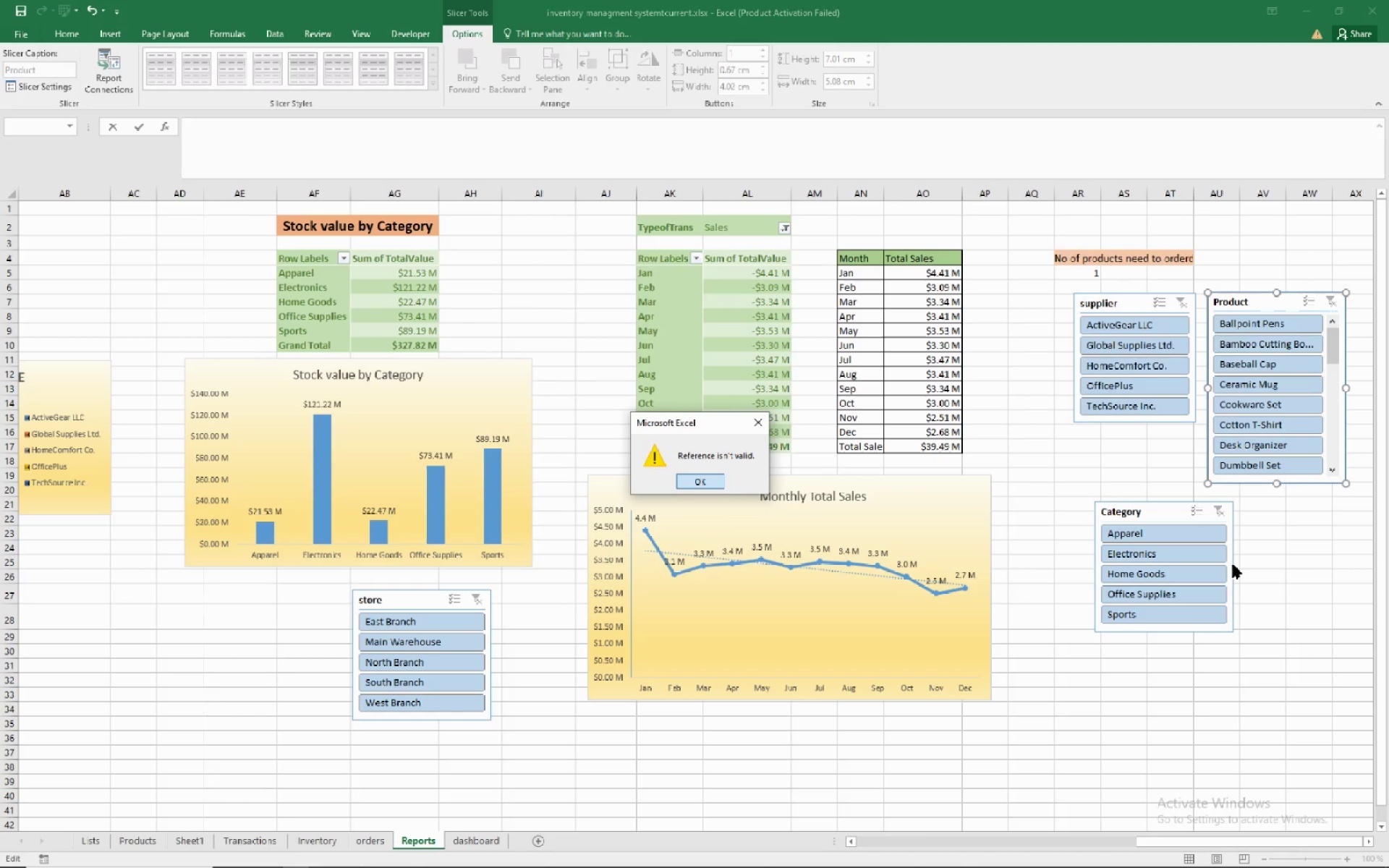 
hold_key(key=Space, duration=1.52)
 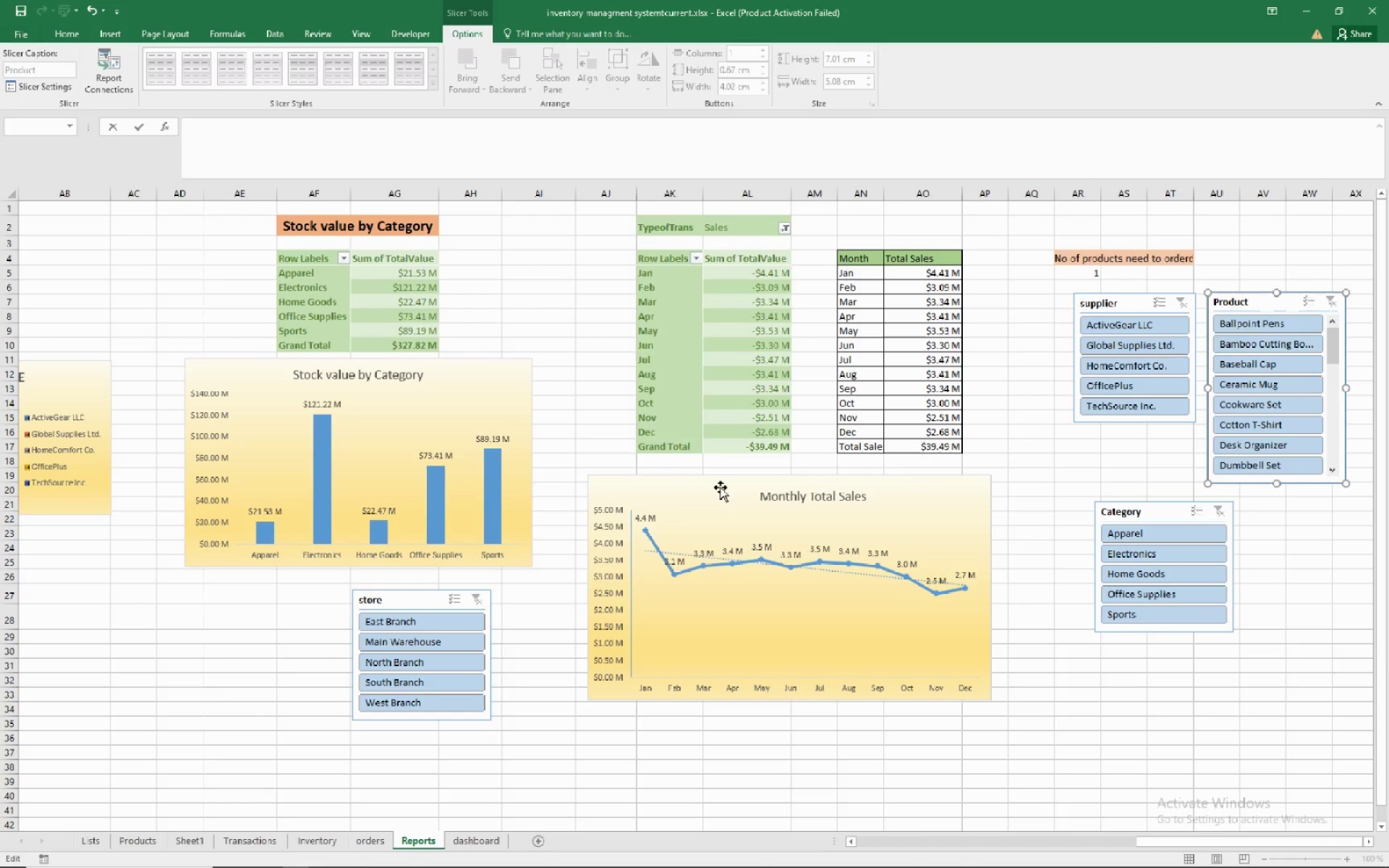 
hold_key(key=Space, duration=1.56)
 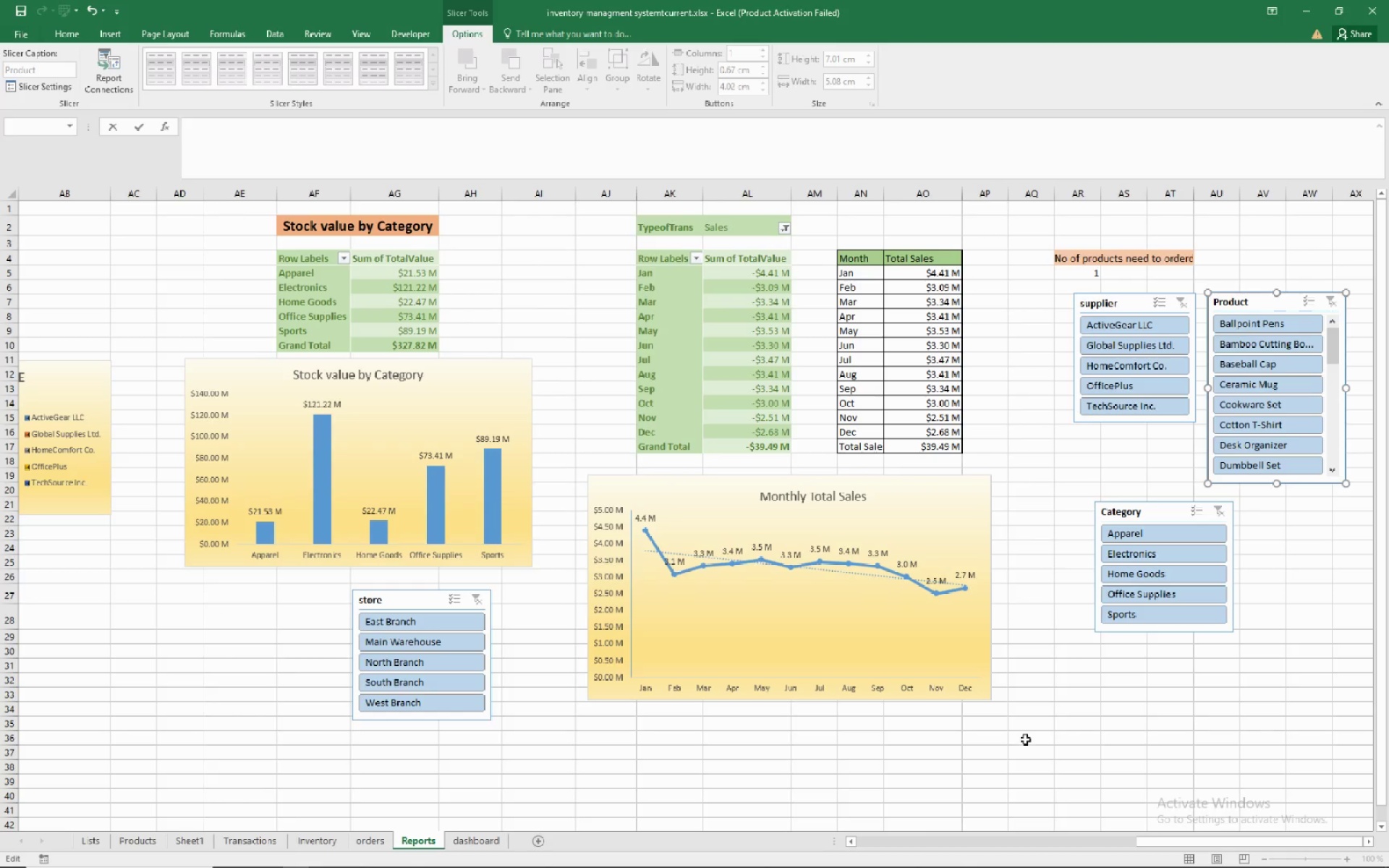 
left_click([708, 480])
 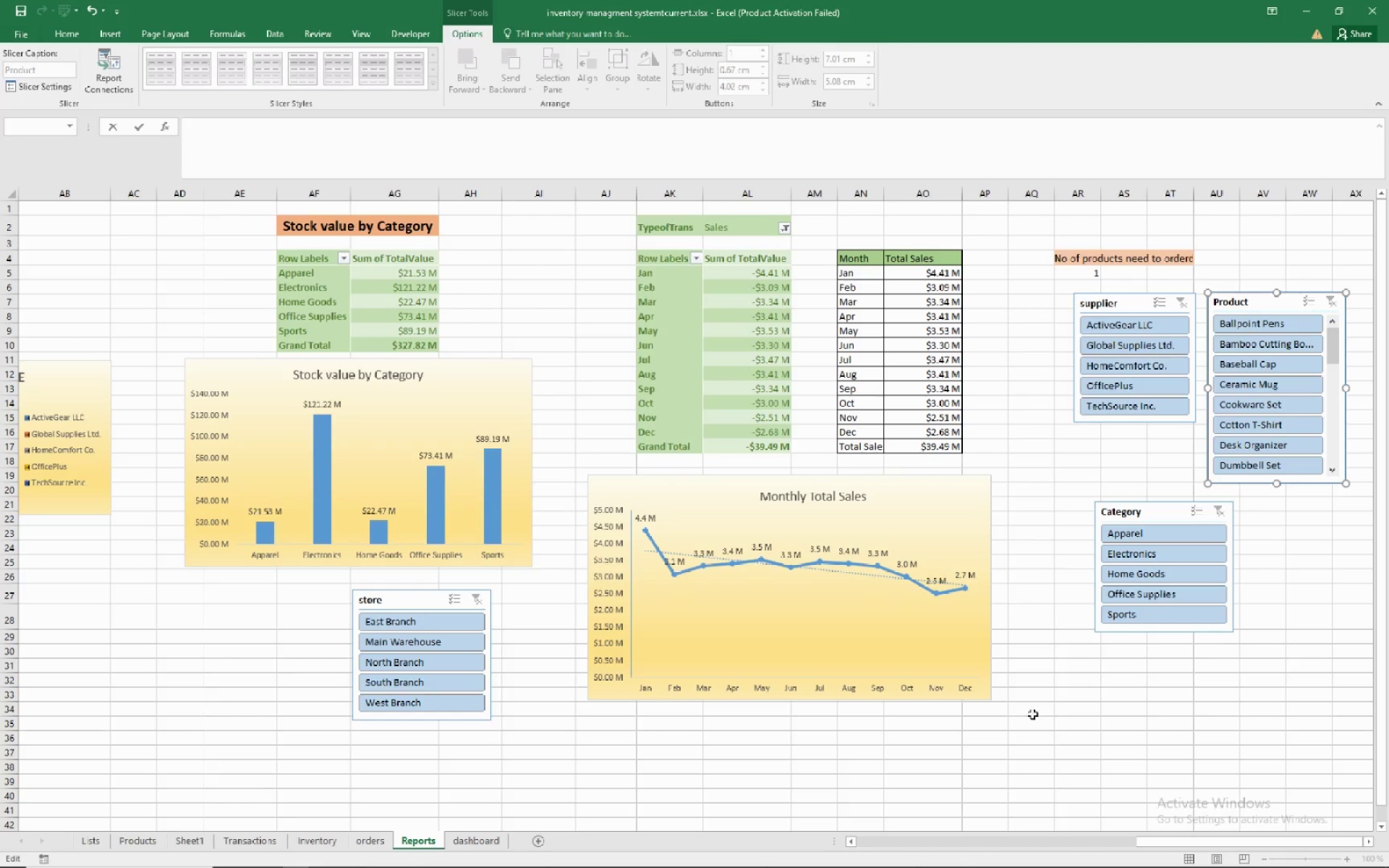 
key(Space)
 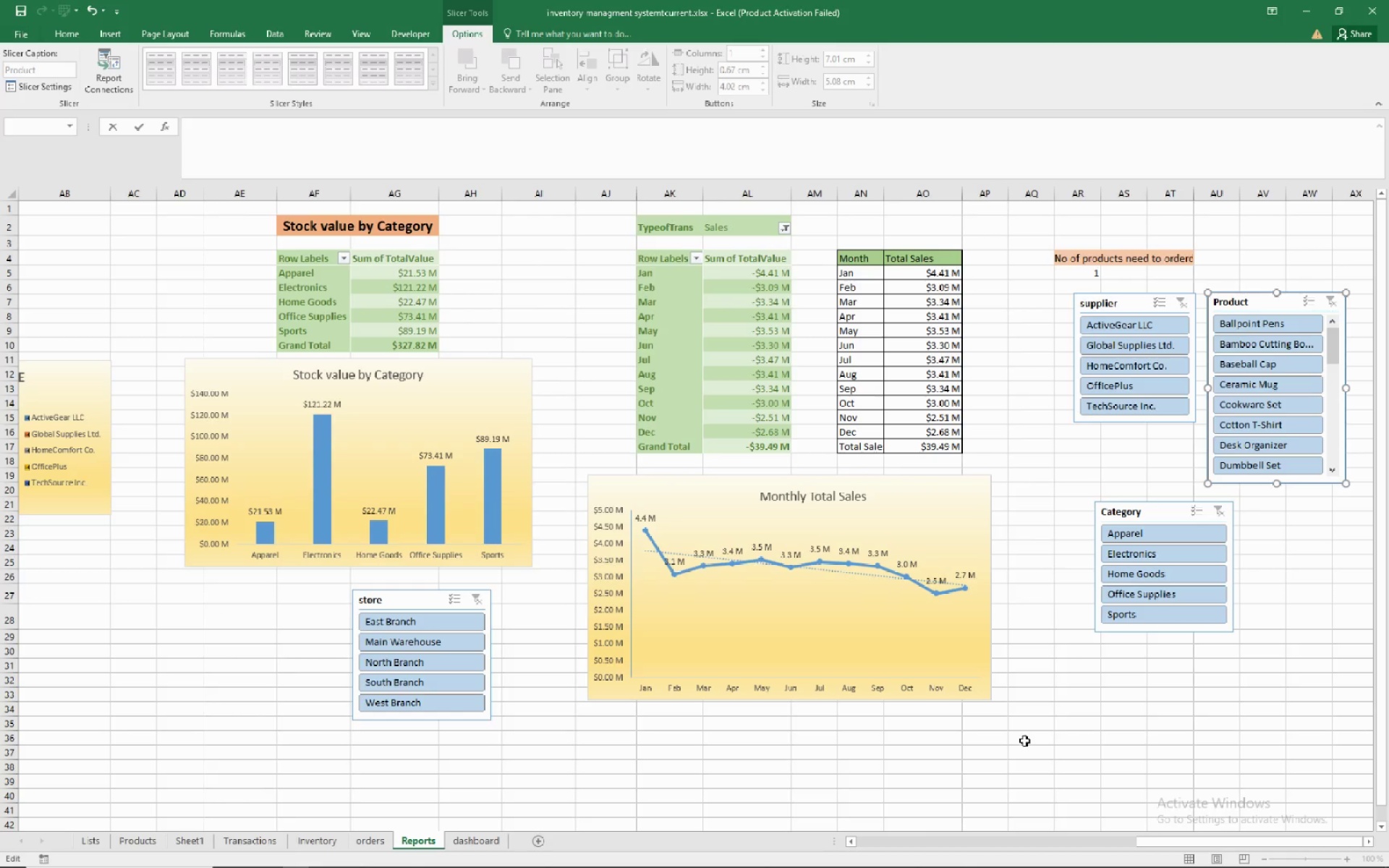 
key(Space)
 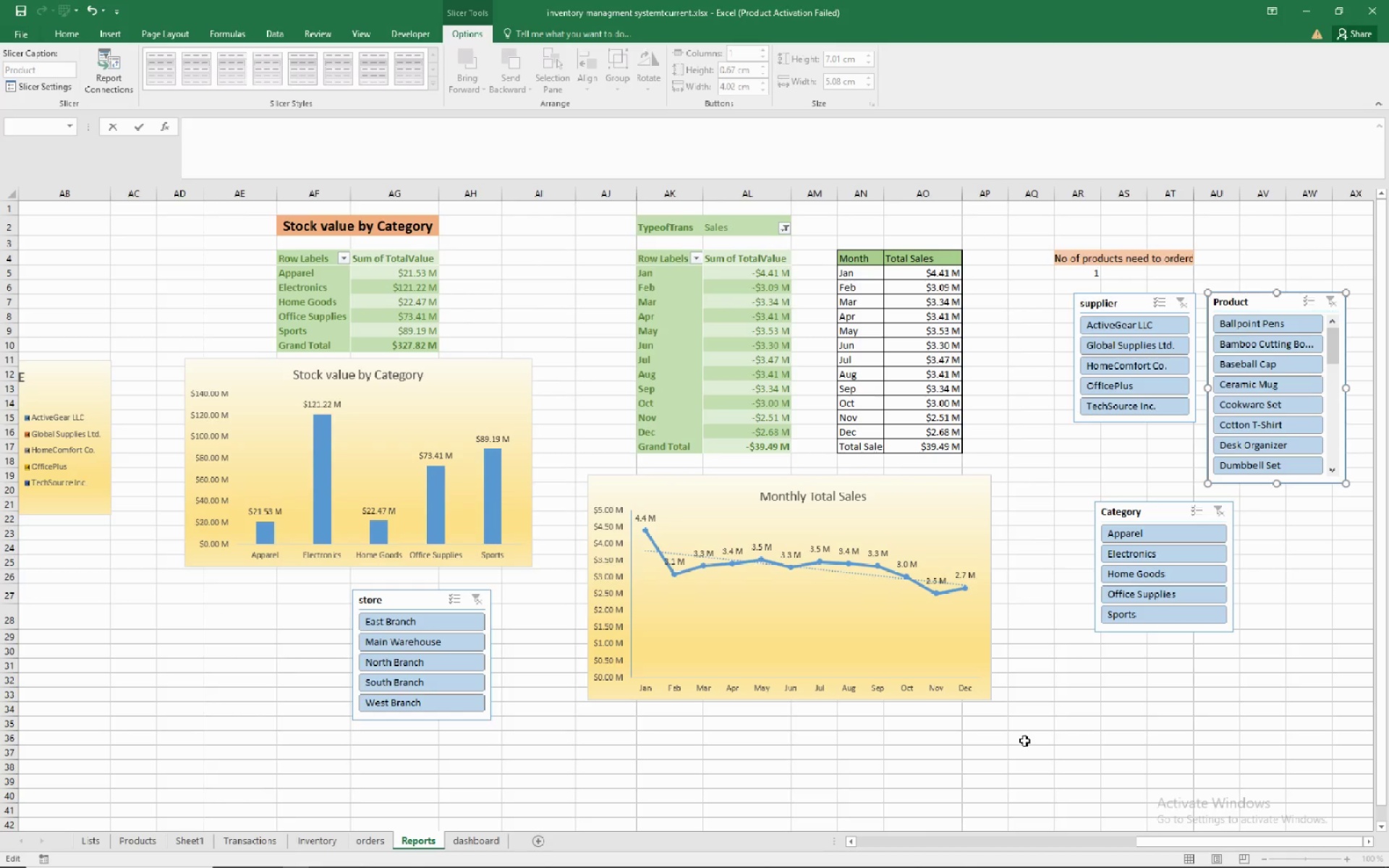 
key(Space)
 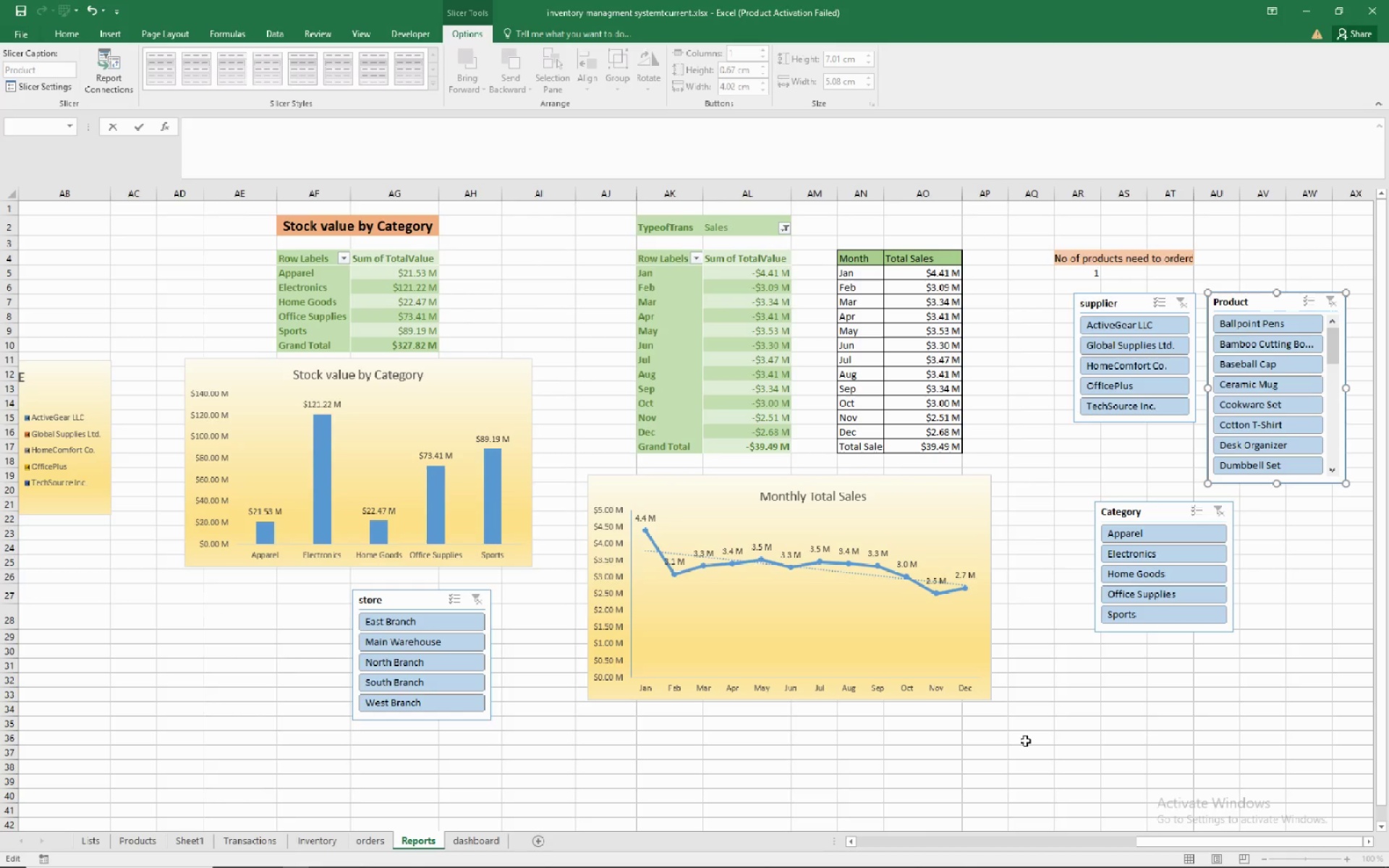 
key(Space)
 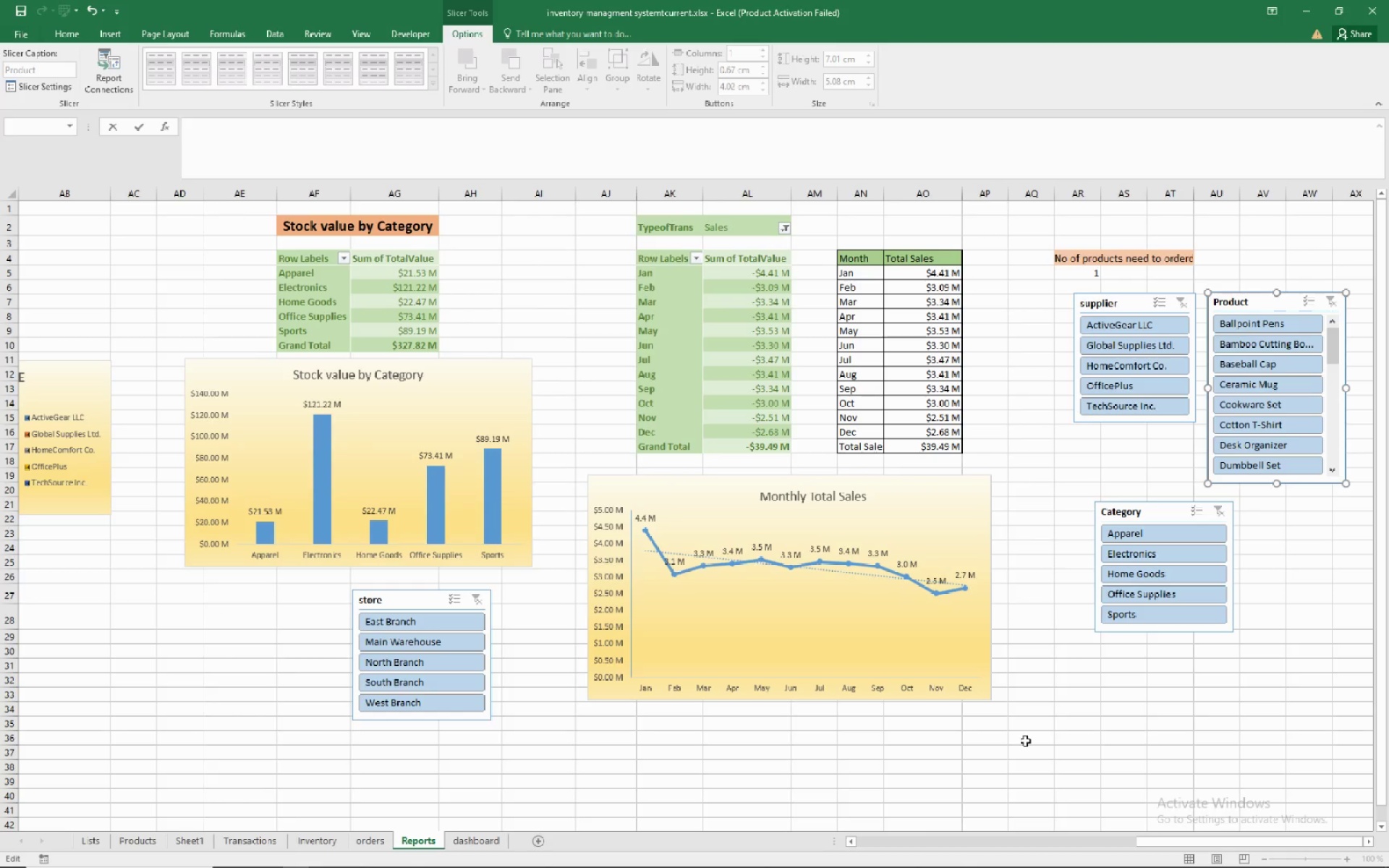 
key(Space)
 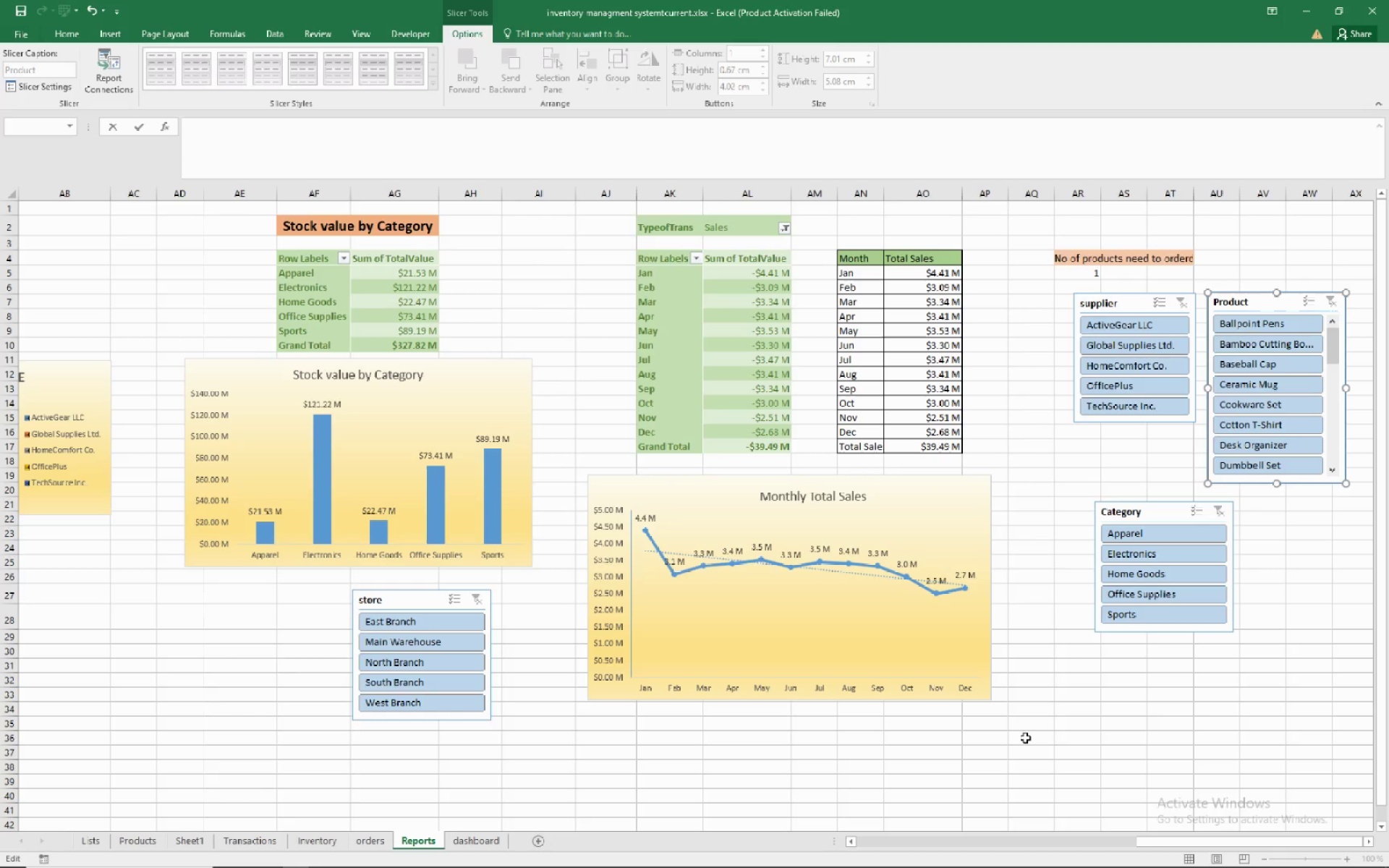 
key(Escape)
 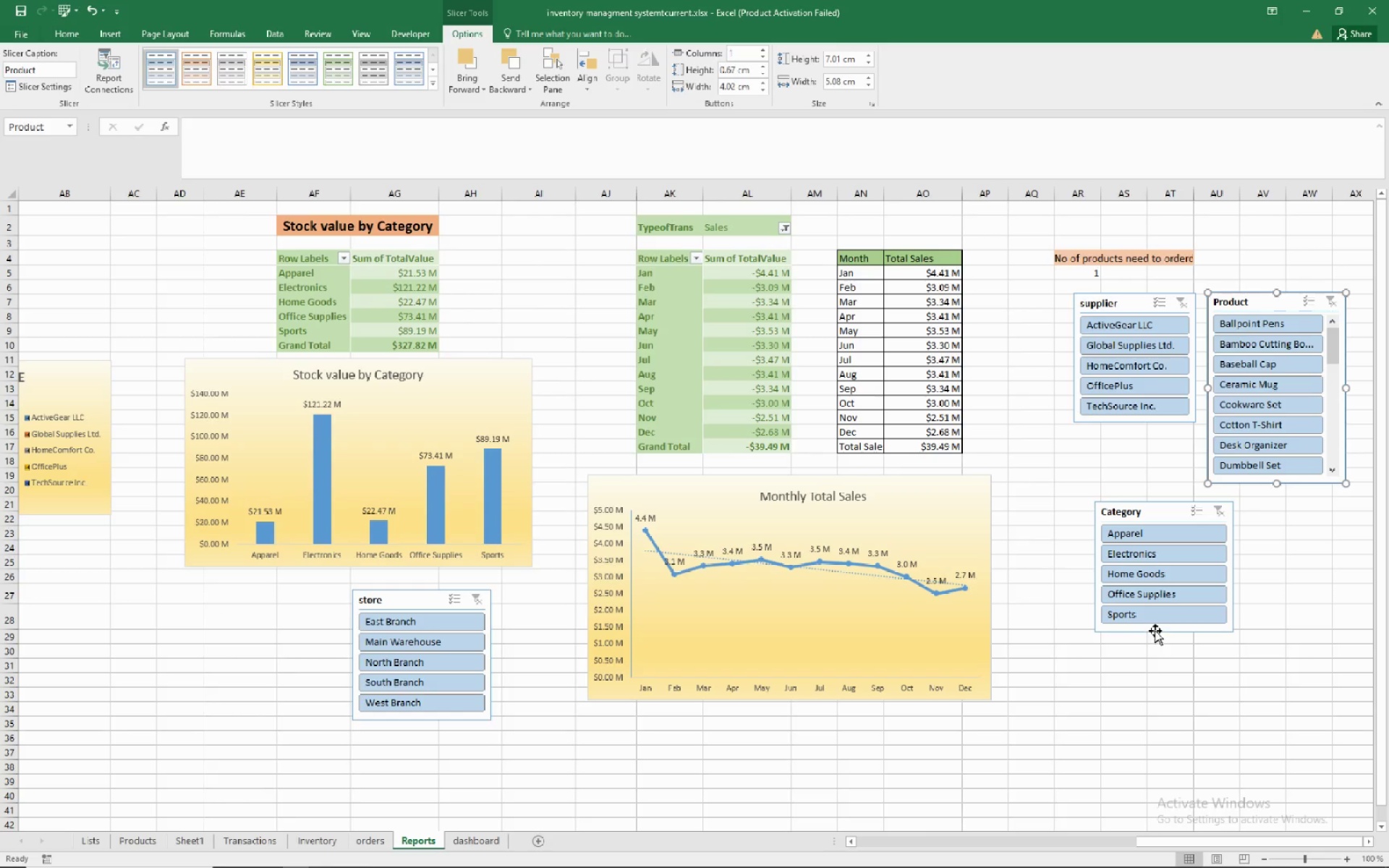 
left_click([1156, 631])
 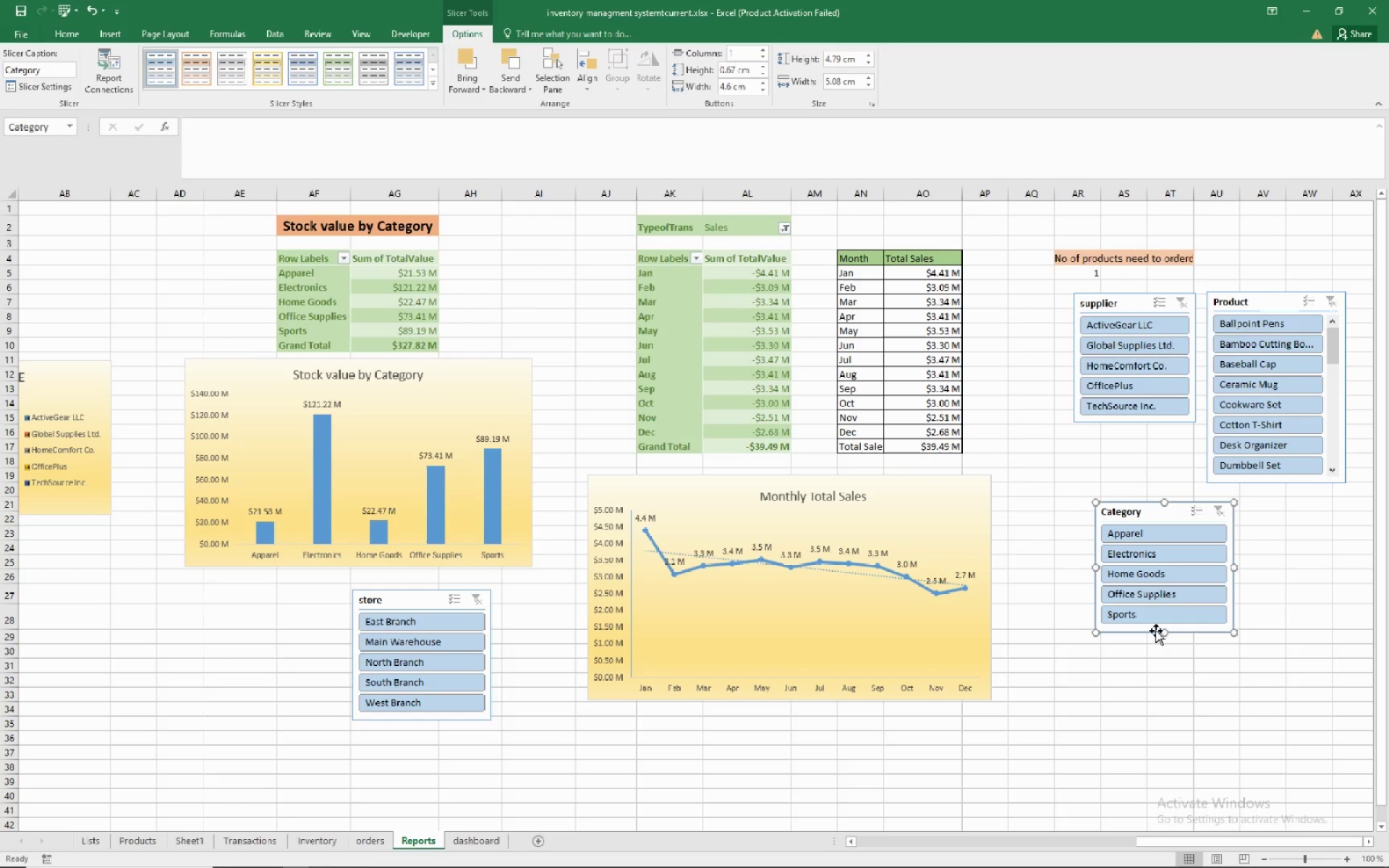 
left_click_drag(start_coordinate=[1156, 631], to_coordinate=[1123, 563])
 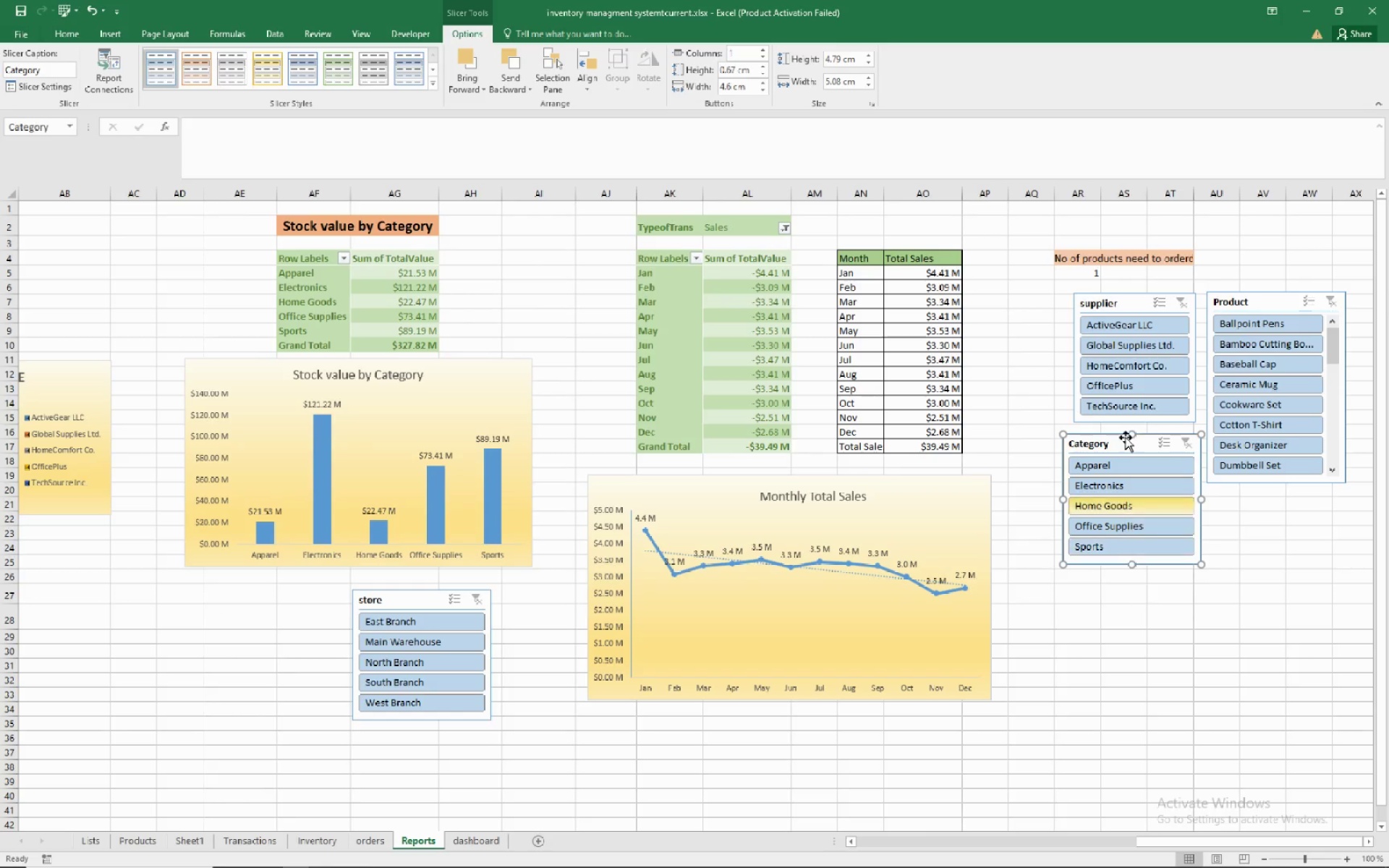 
key(Control+ControlLeft)
 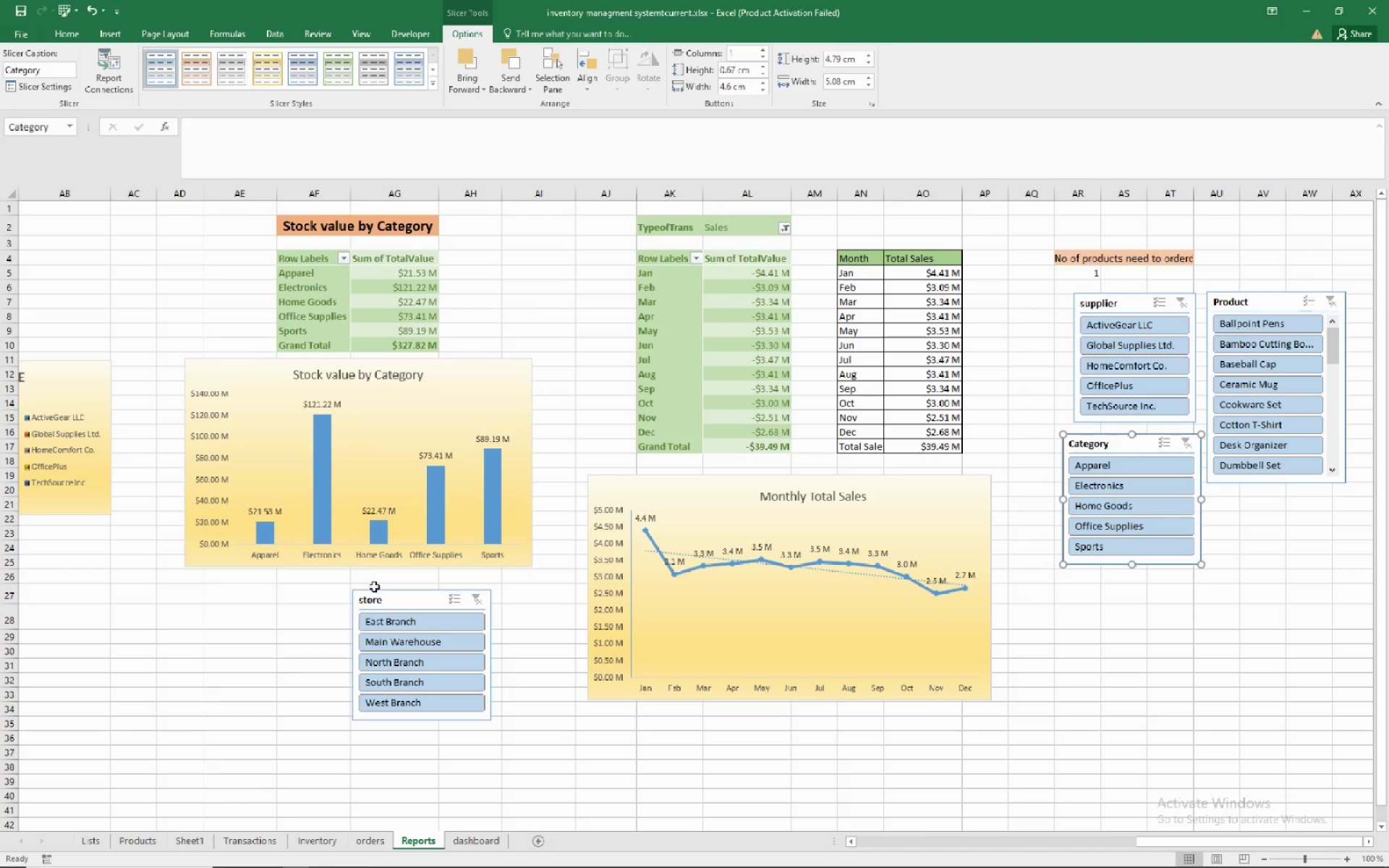 
left_click([407, 599])
 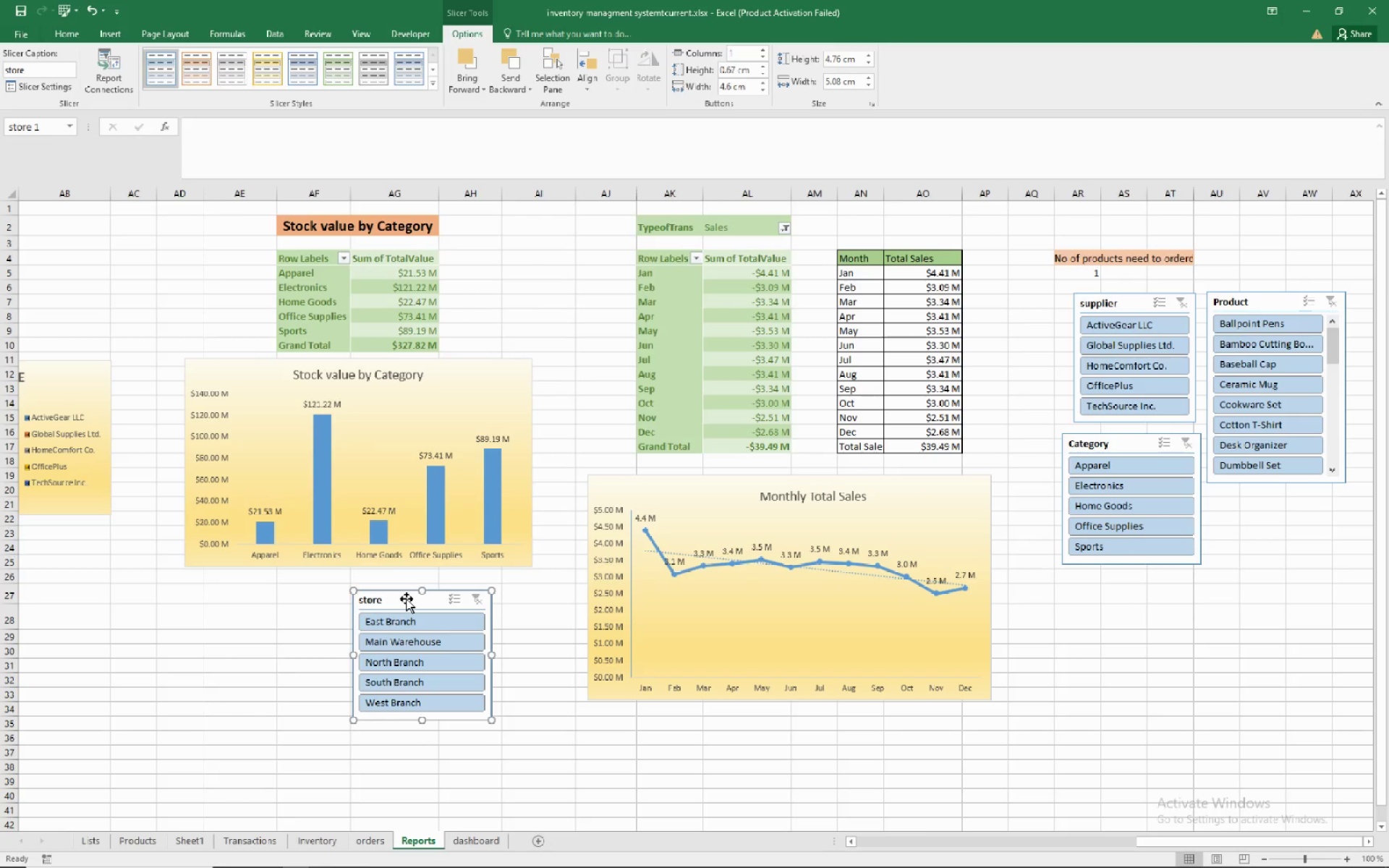 
left_click_drag(start_coordinate=[407, 599], to_coordinate=[1258, 516])
 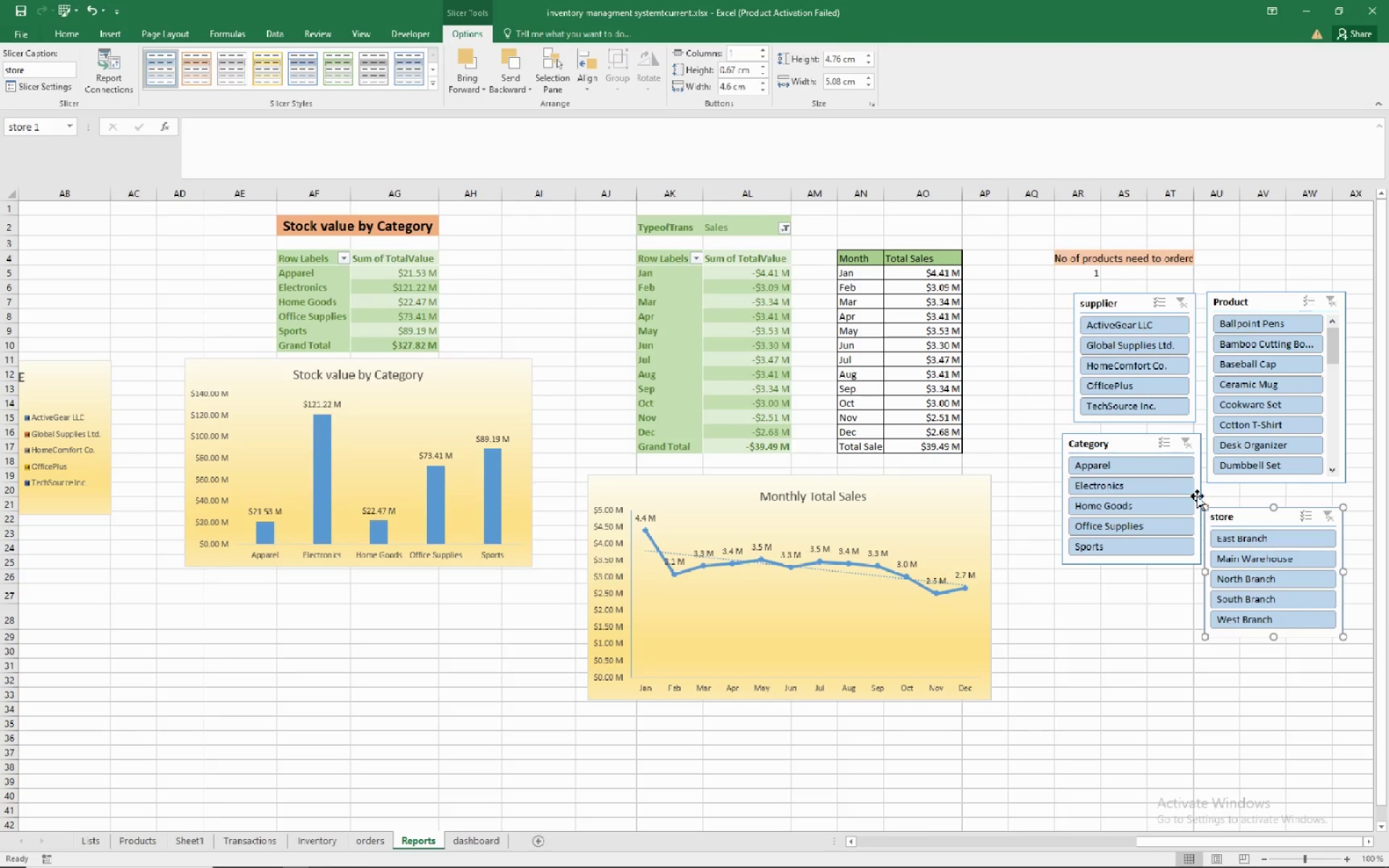 
hold_key(key=ControlLeft, duration=1.54)
left_click([1138, 442])
 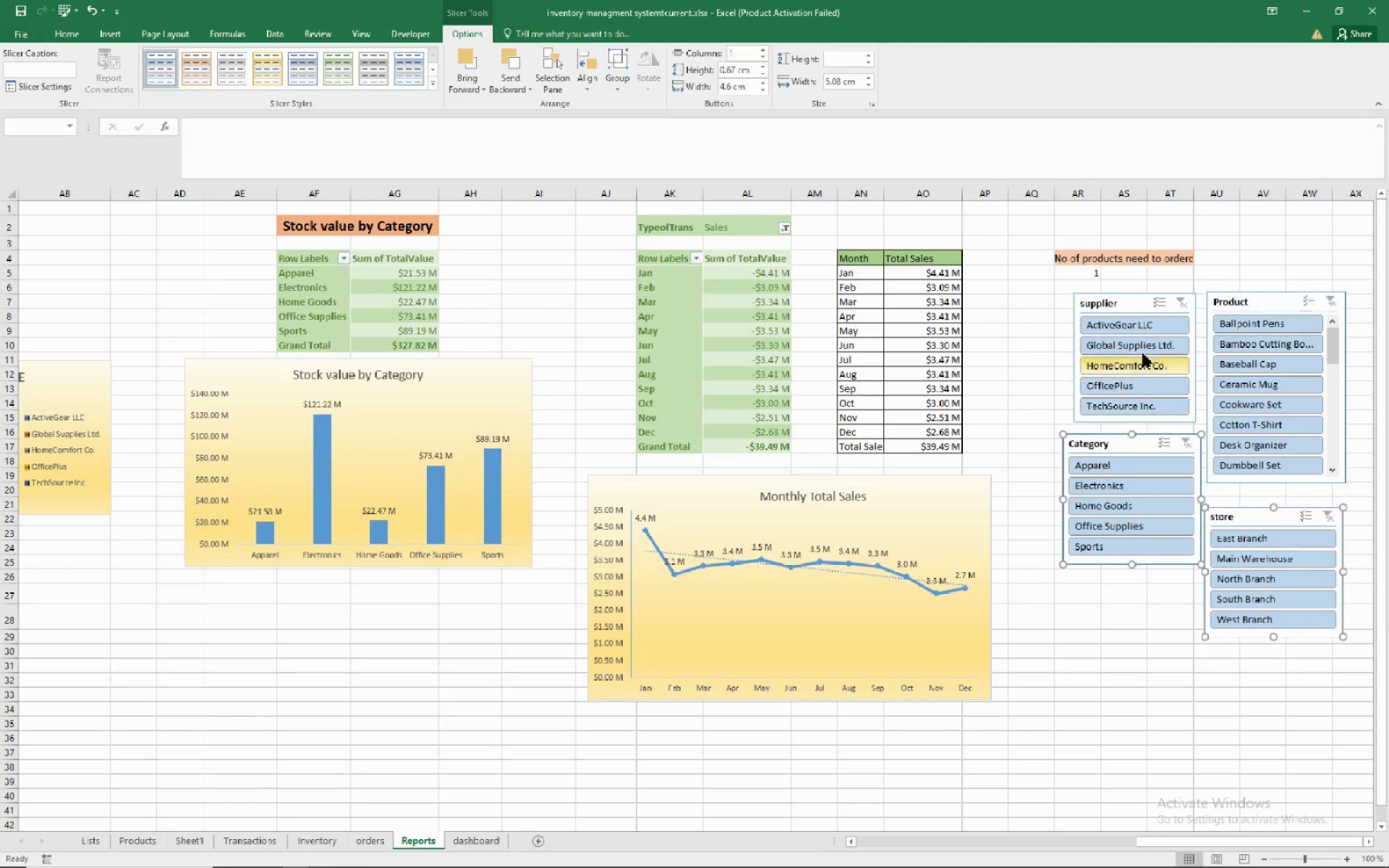 
hold_key(key=ControlLeft, duration=1.51)
left_click([1131, 299])
 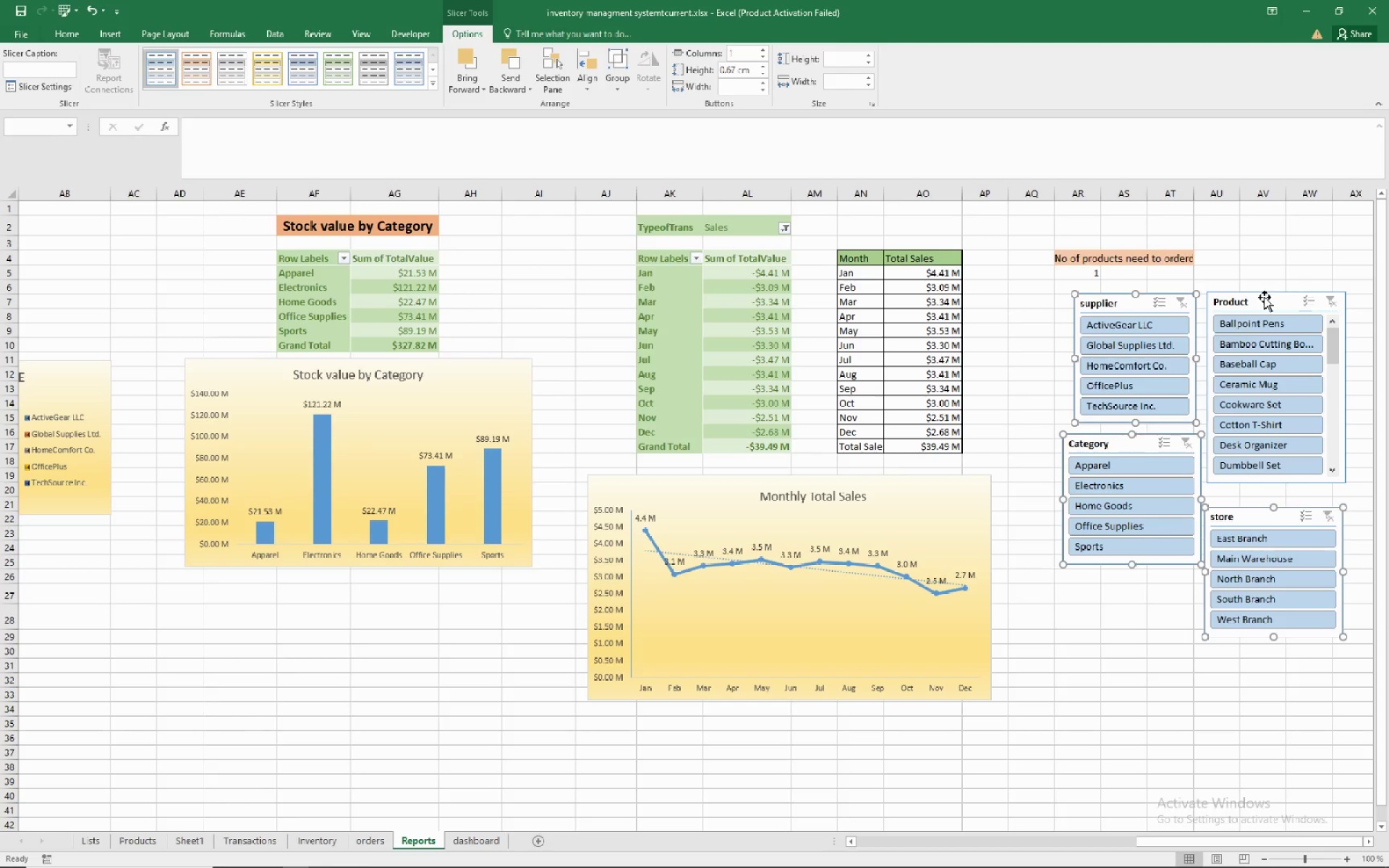 
hold_key(key=ControlLeft, duration=0.67)
left_click([1265, 297])
 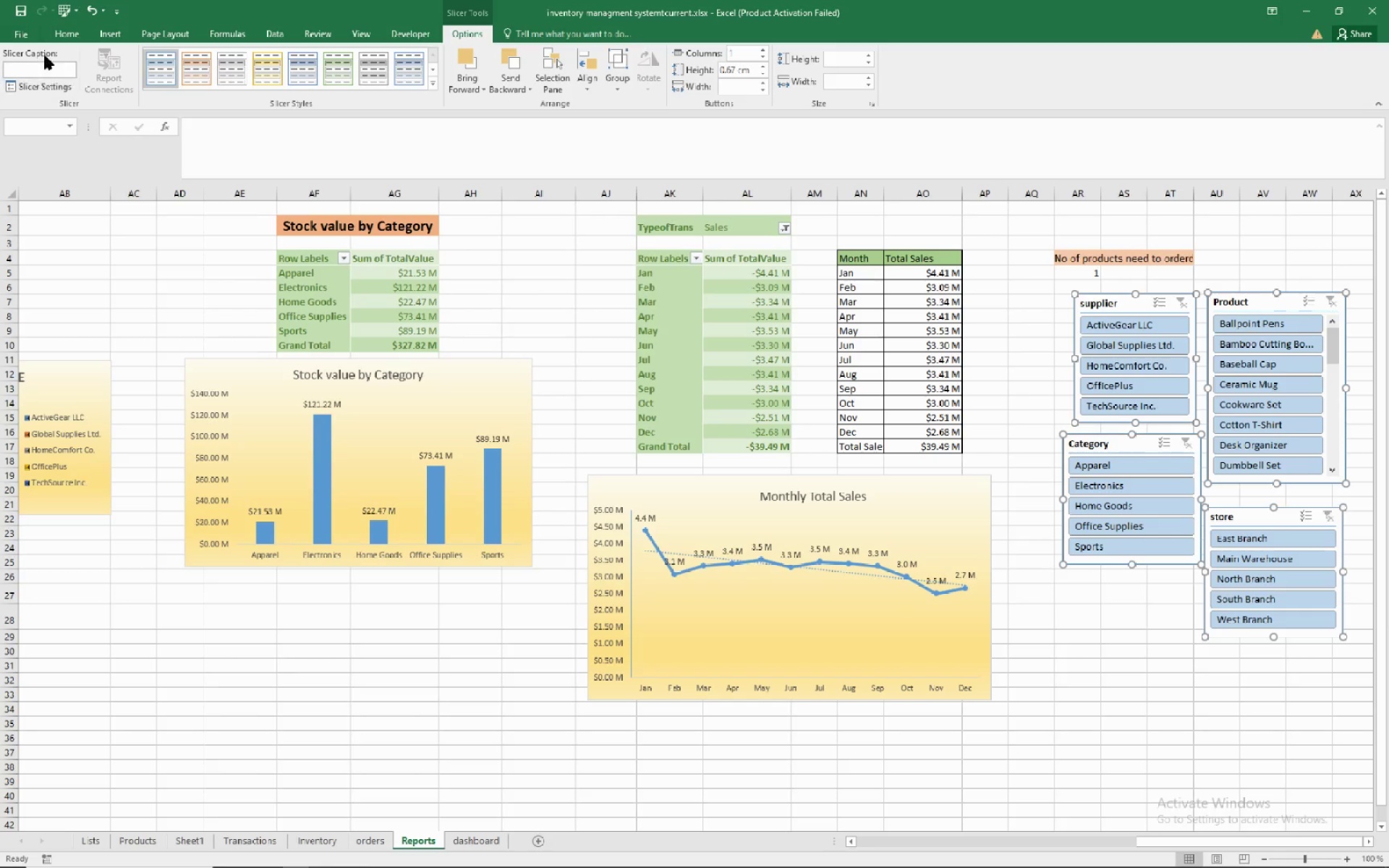 
left_click([61, 34])
 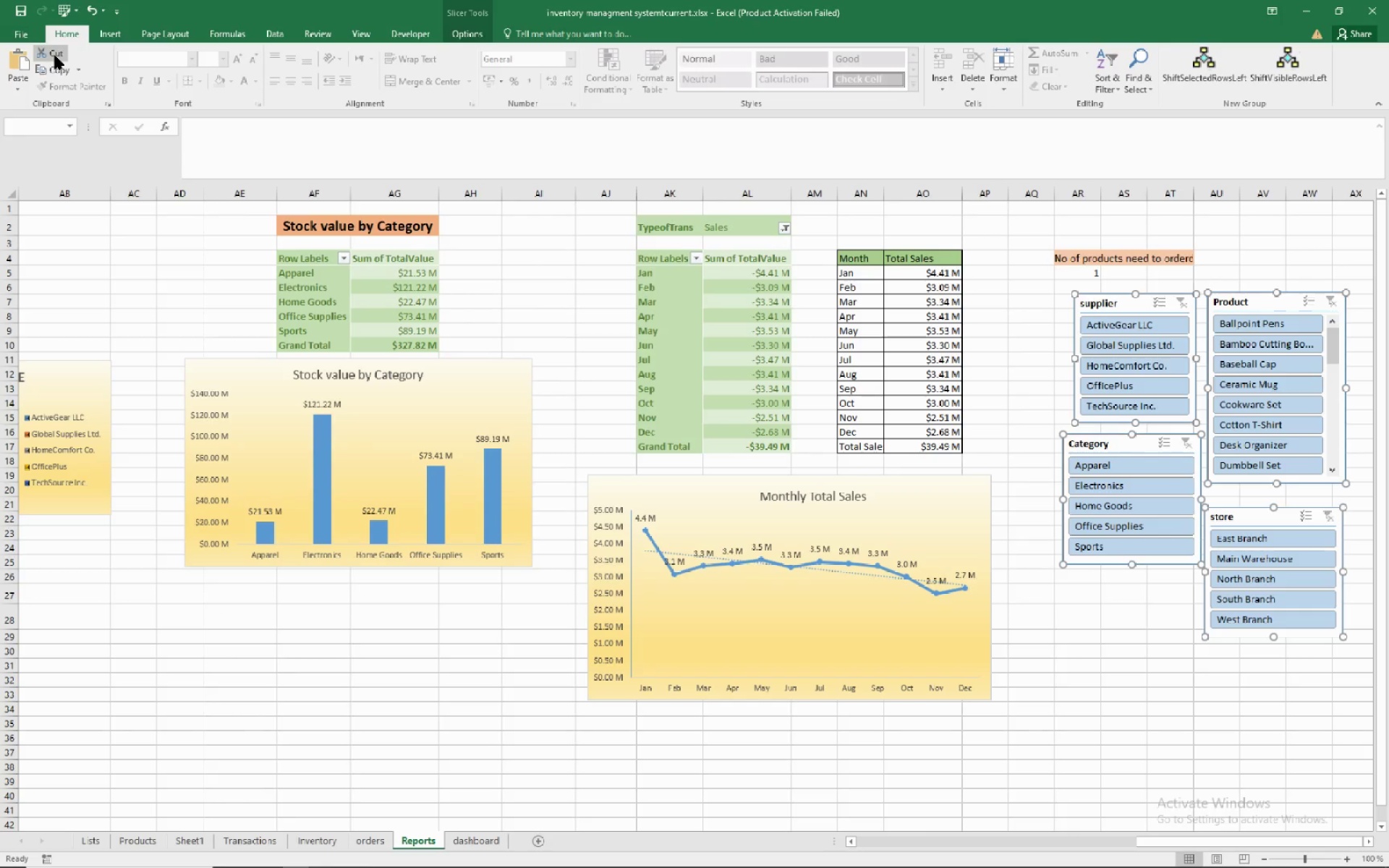 
left_click([55, 56])
 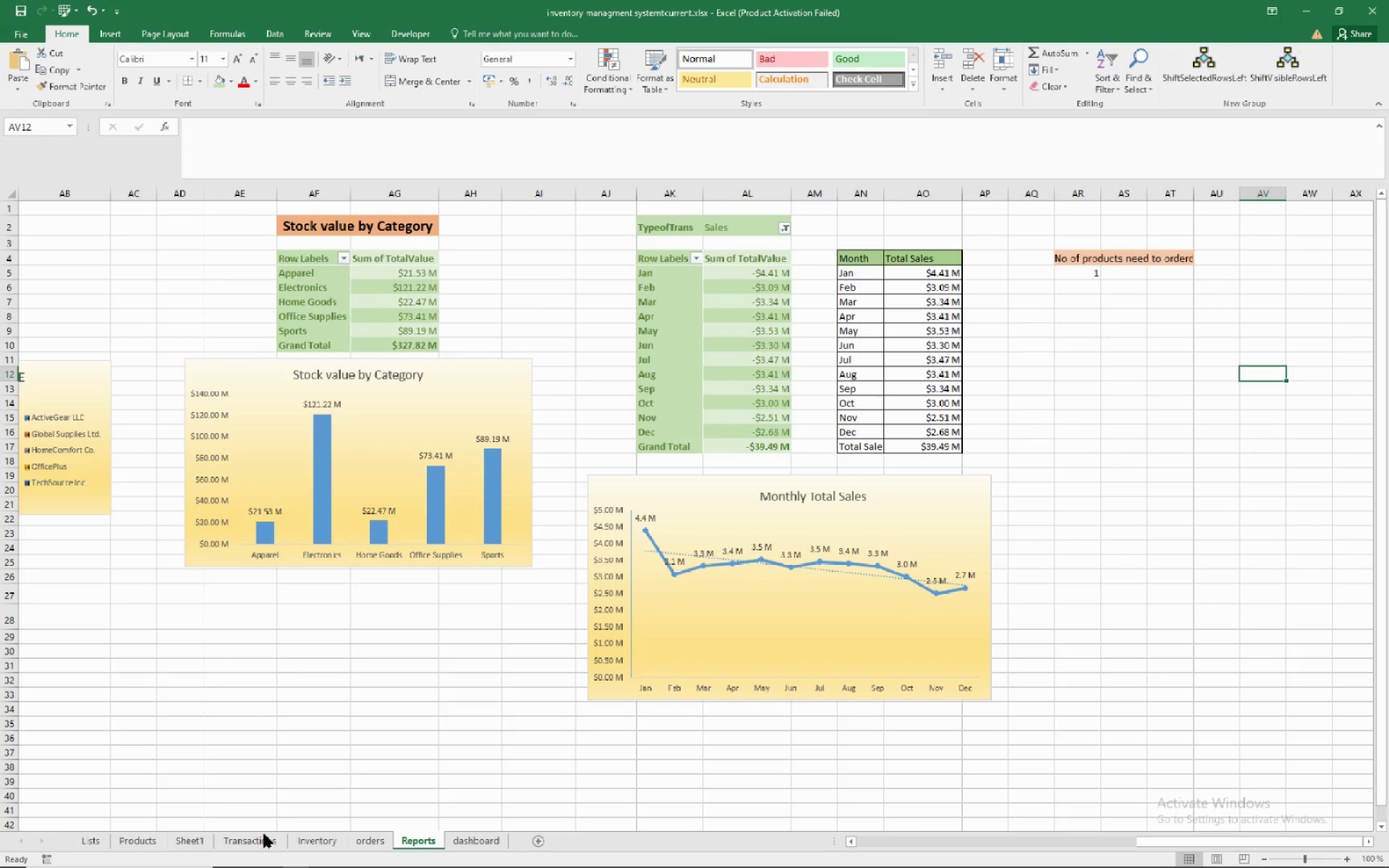 
left_click([464, 833])
 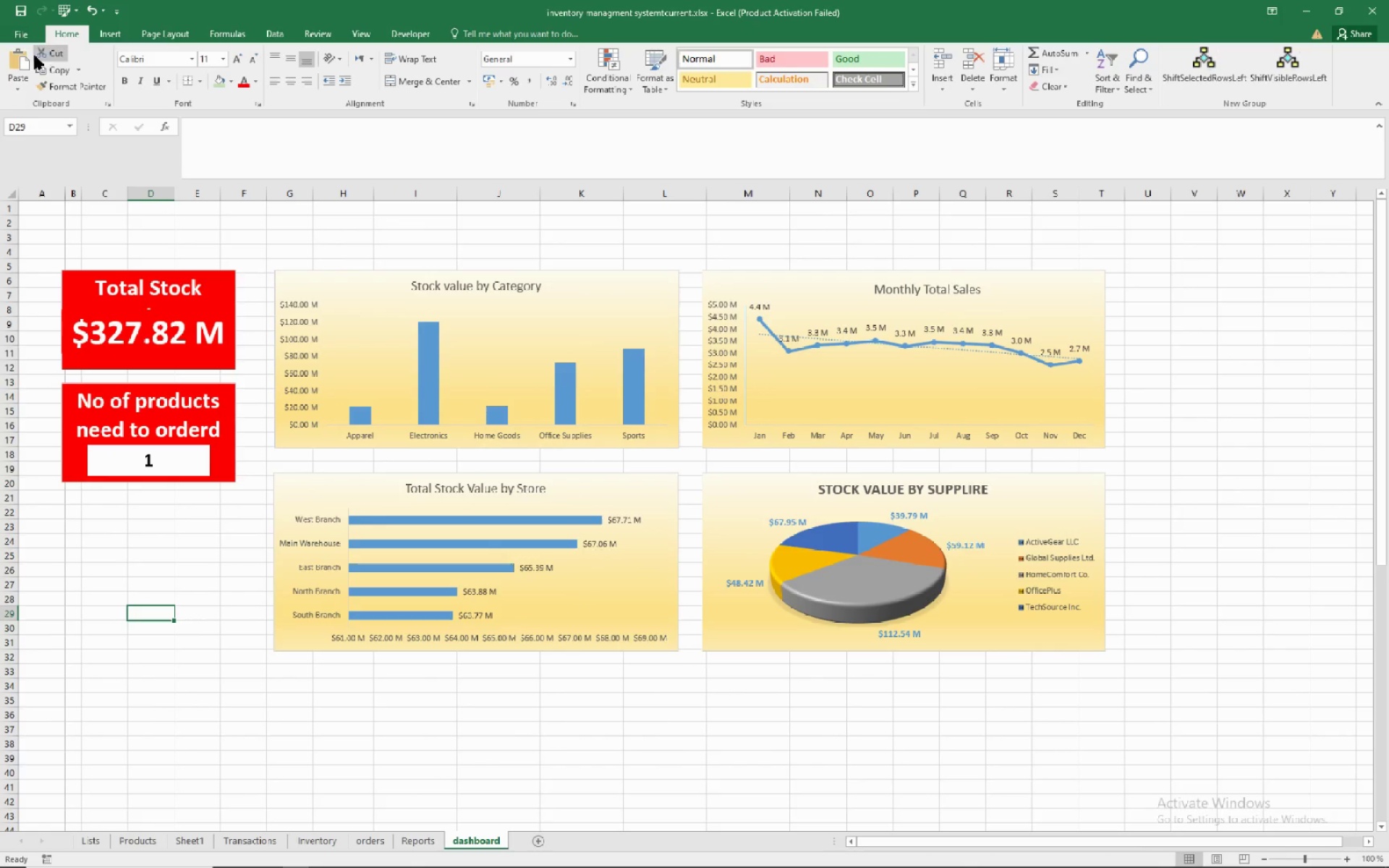 
left_click([20, 64])
 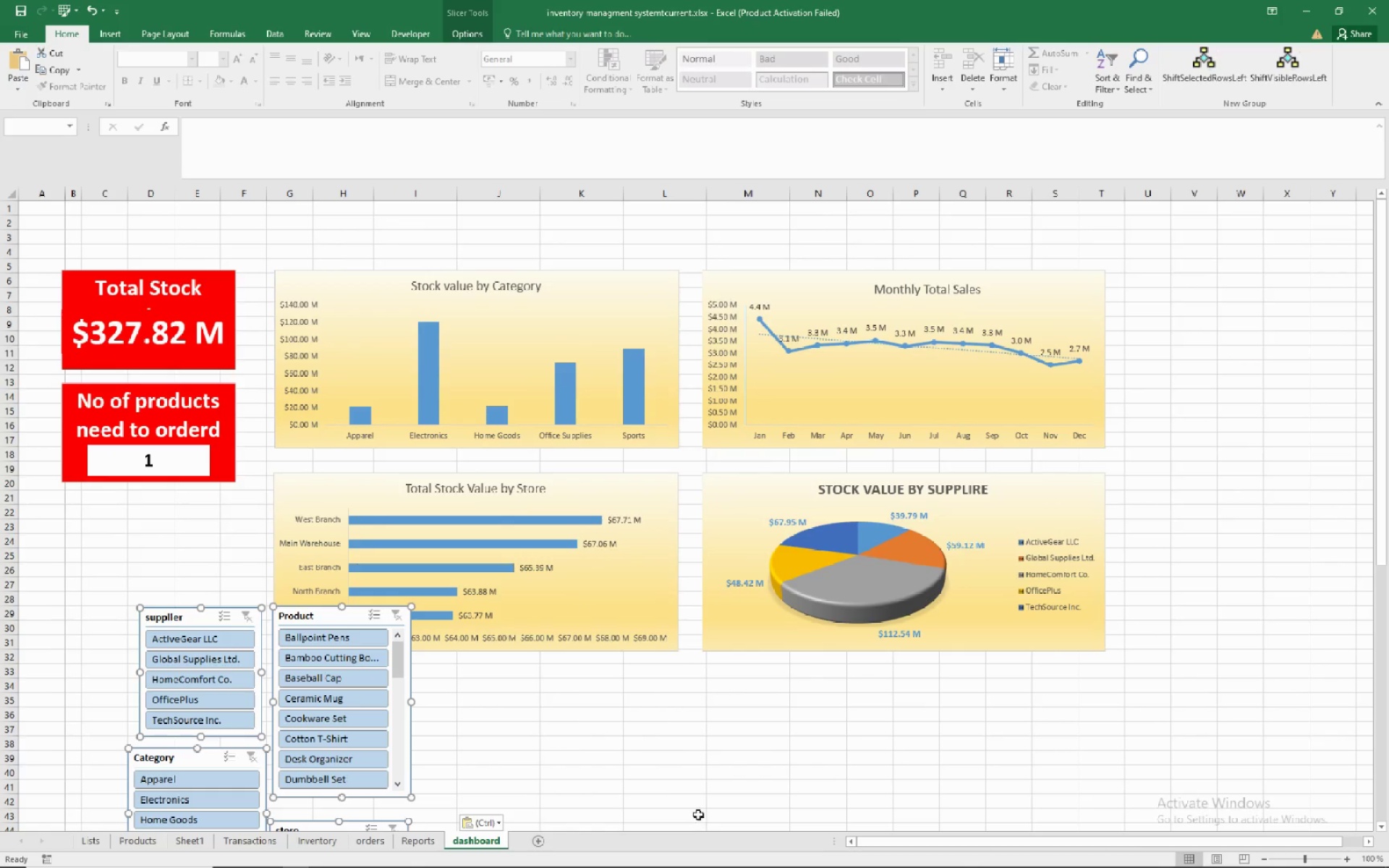 
left_click([704, 763])
 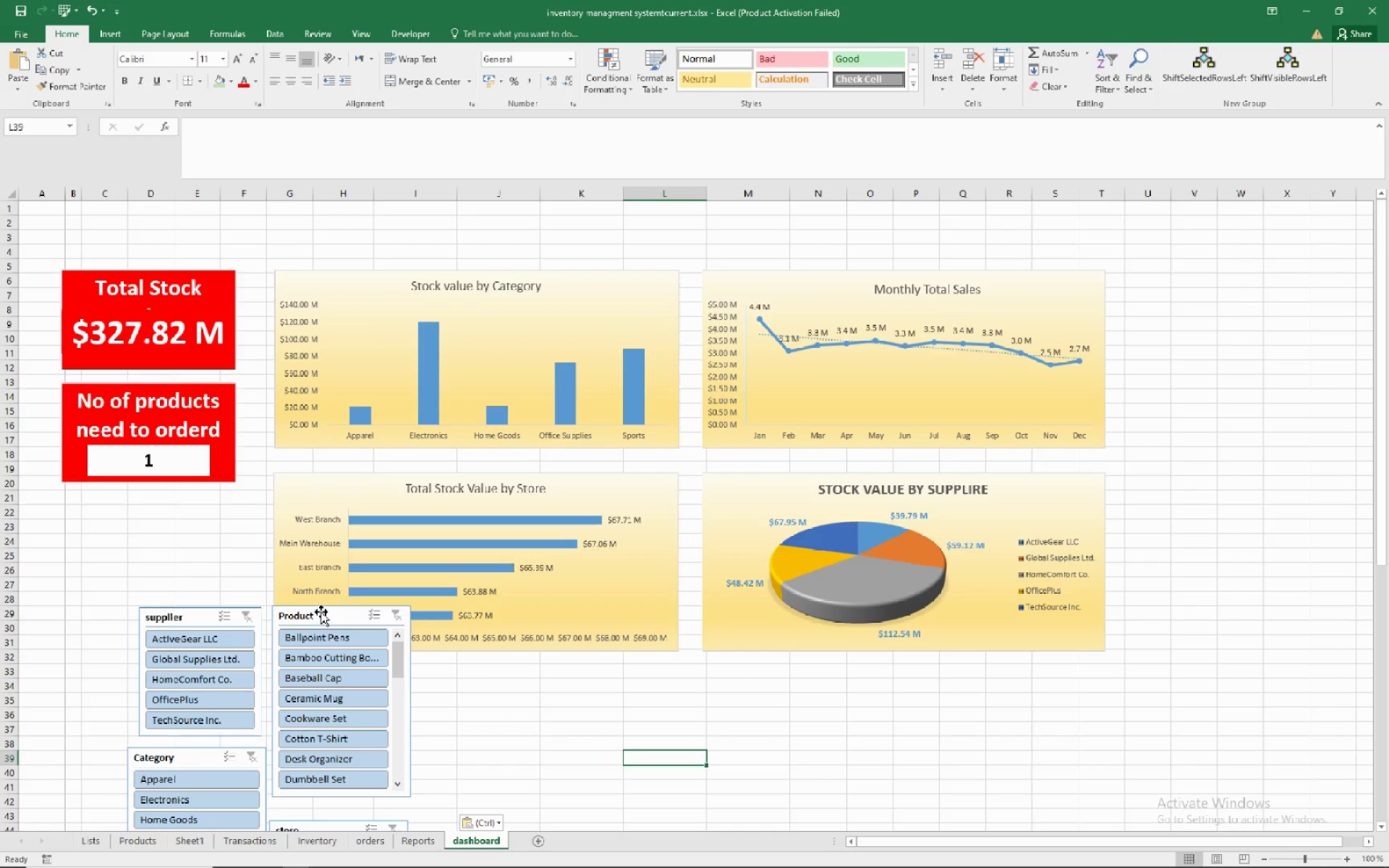 
left_click([323, 619])
 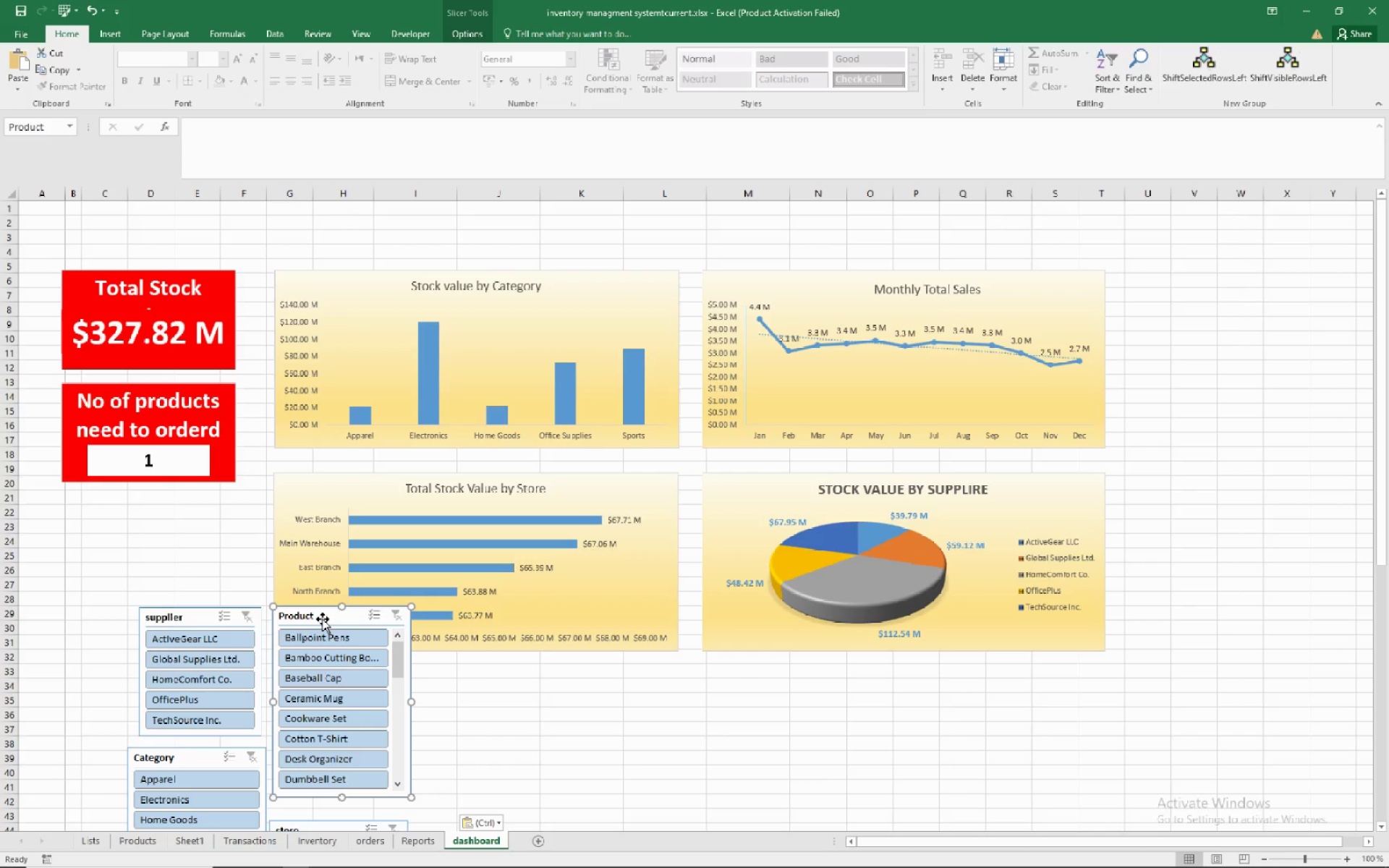 
left_click_drag(start_coordinate=[323, 619], to_coordinate=[401, 647])
 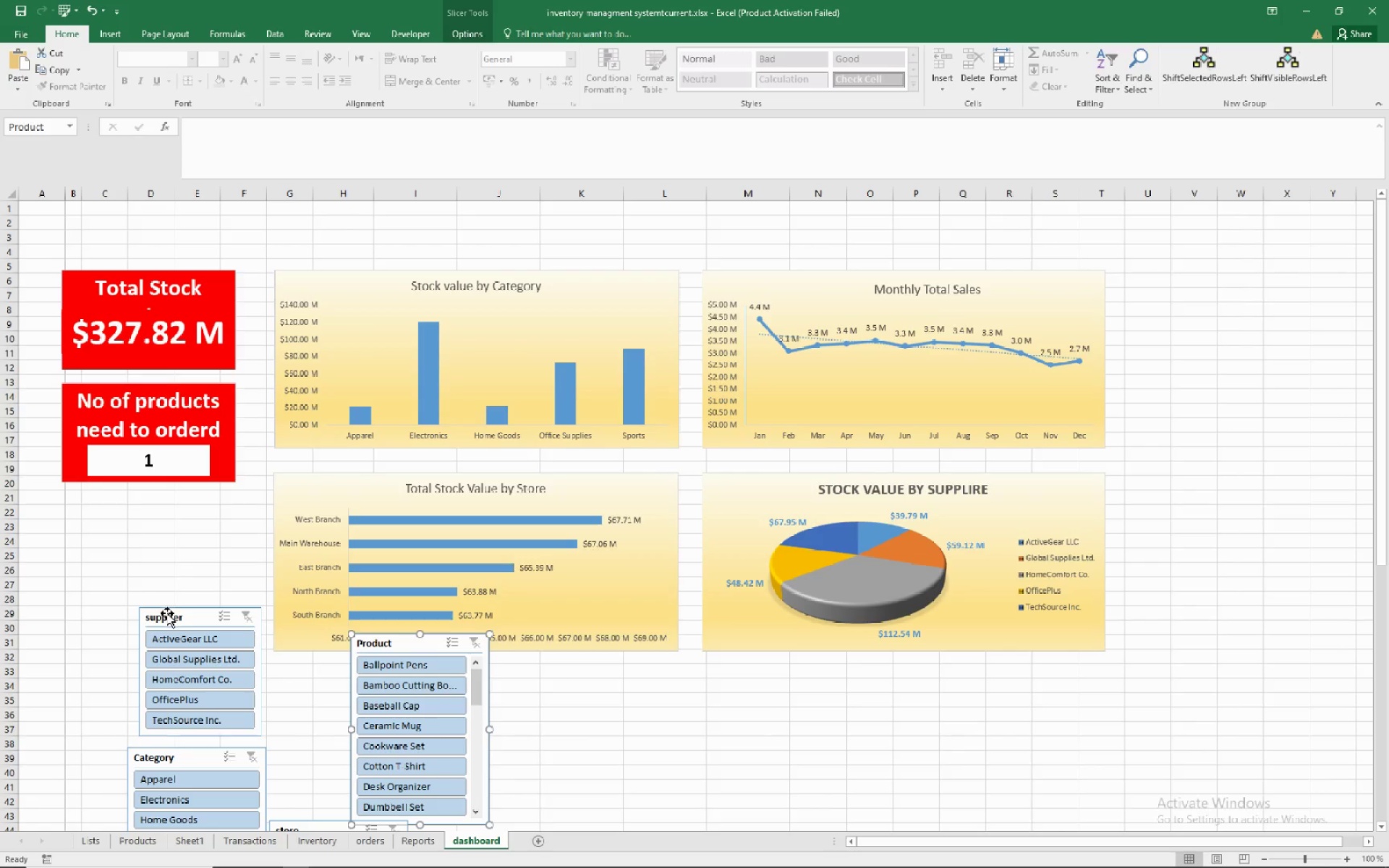 
left_click_drag(start_coordinate=[167, 613], to_coordinate=[93, 509])
 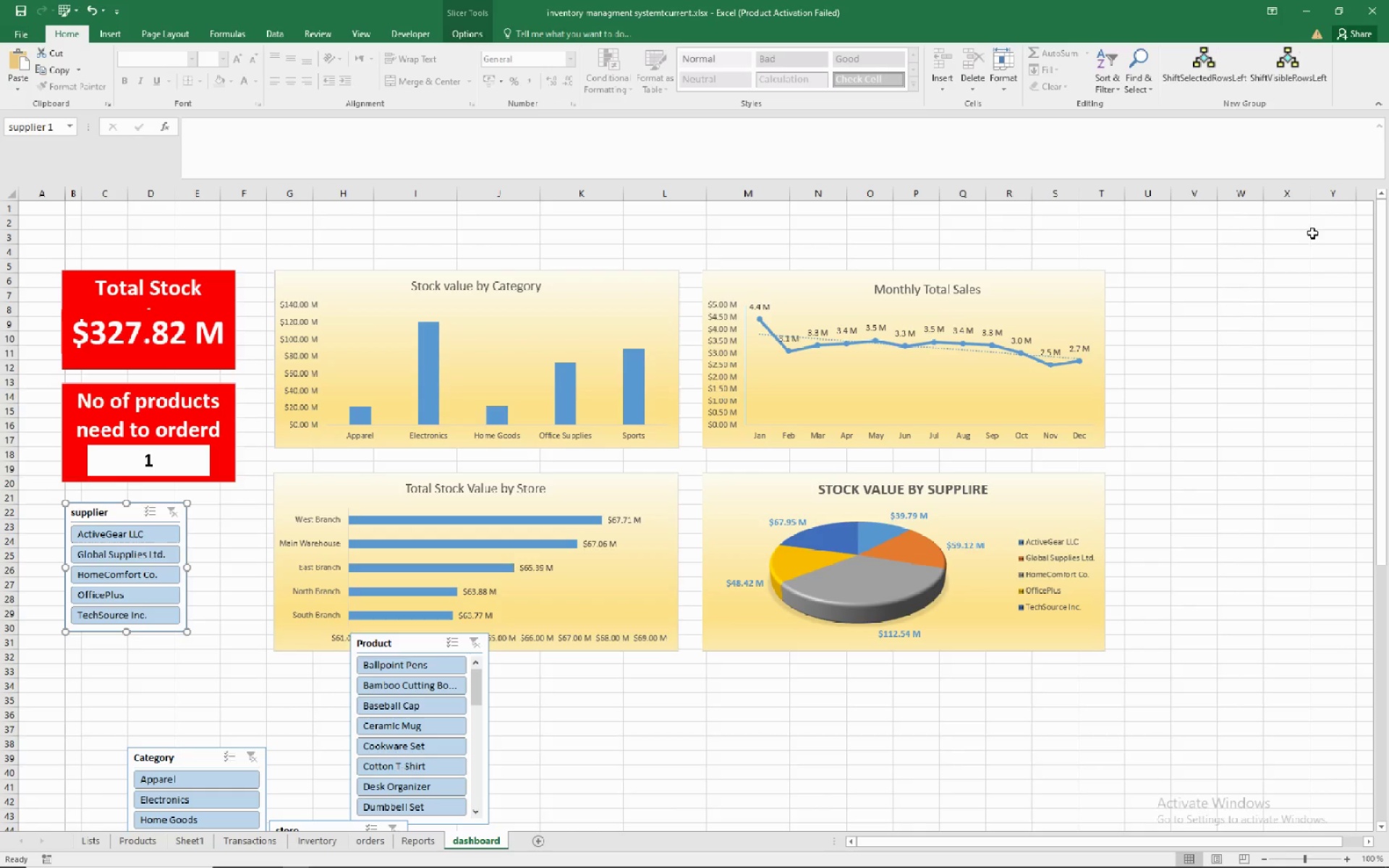 
wait(8.05)
 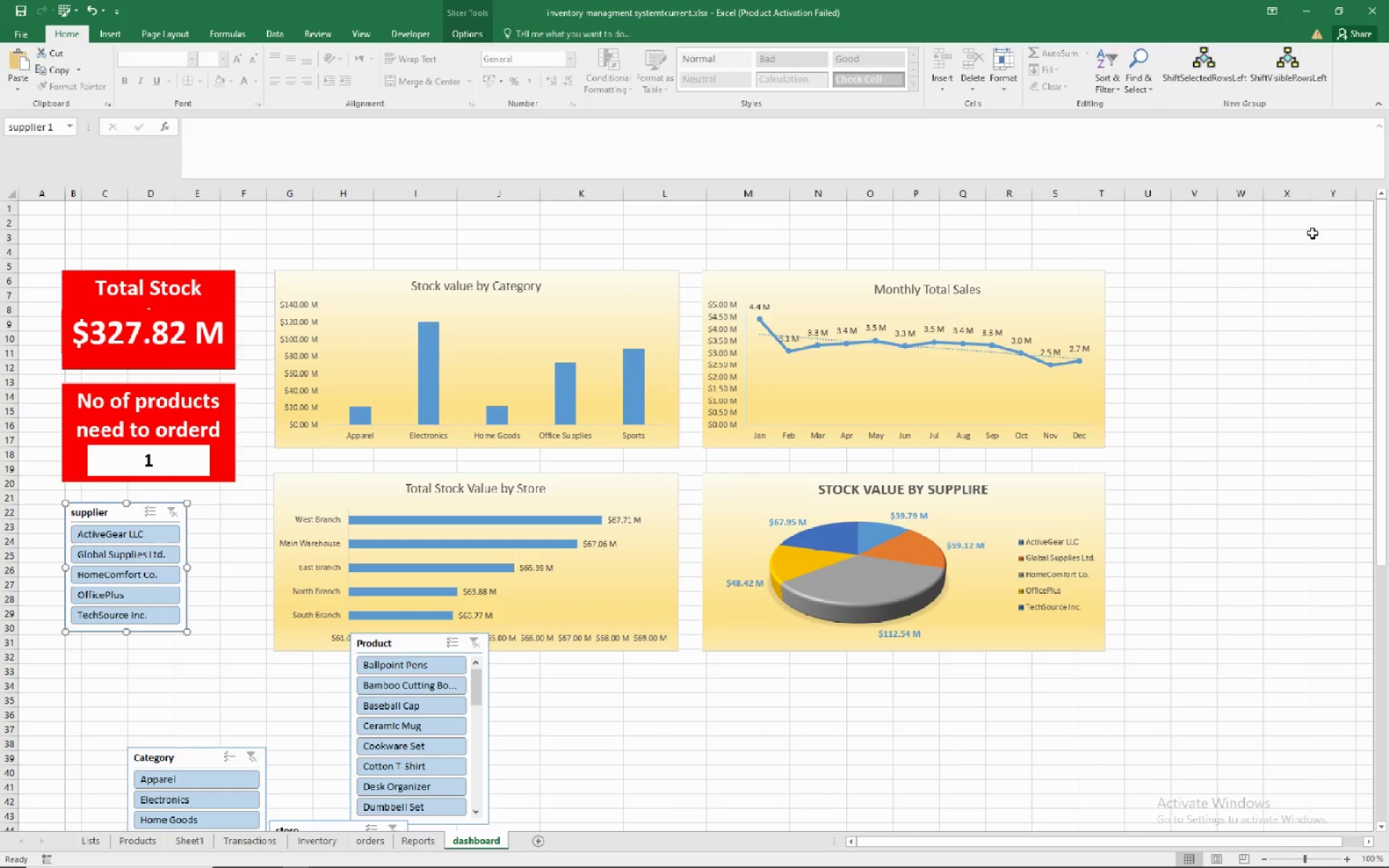 
left_click_drag(start_coordinate=[185, 569], to_coordinate=[234, 564])
 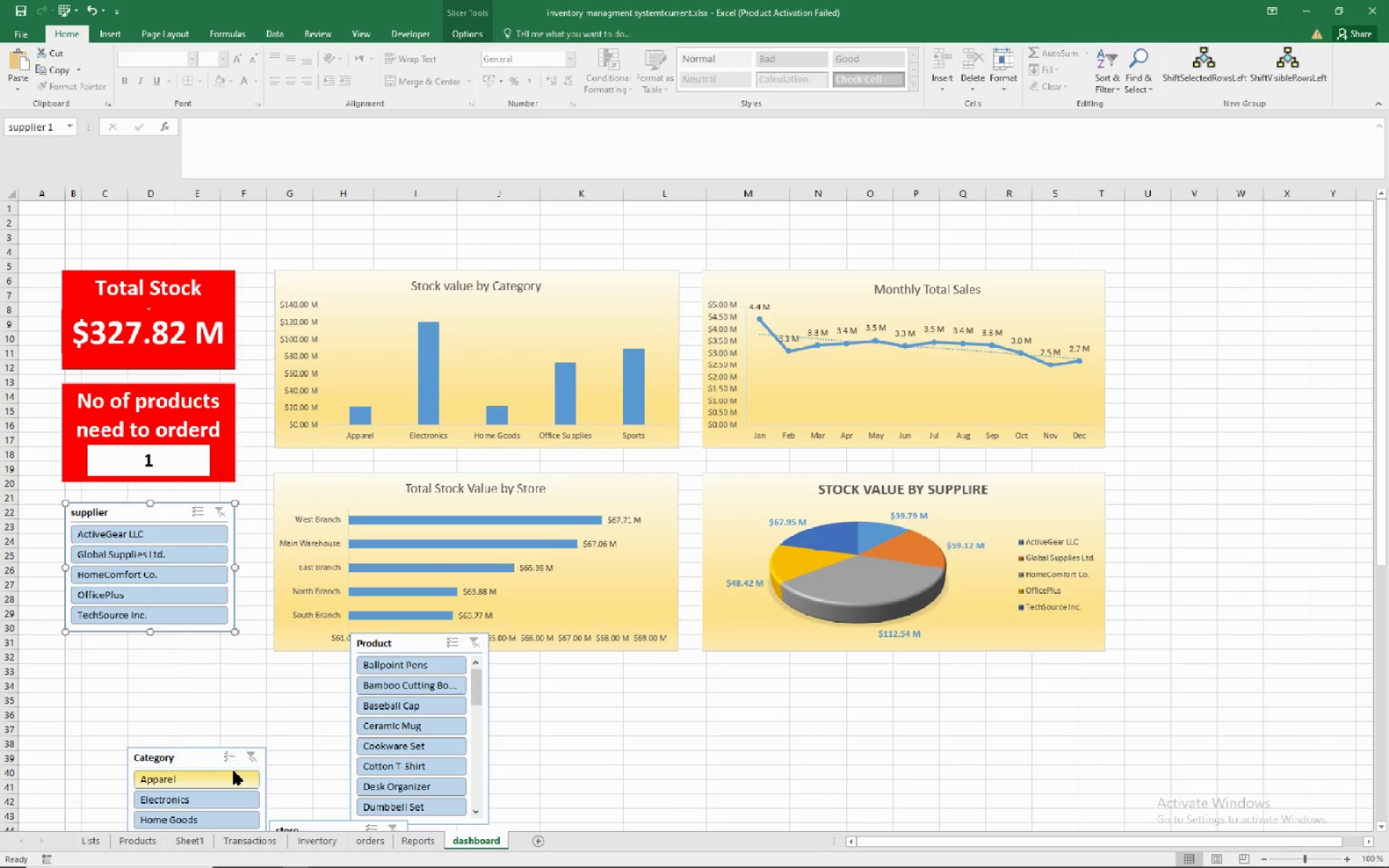 
left_click_drag(start_coordinate=[160, 757], to_coordinate=[94, 647])
 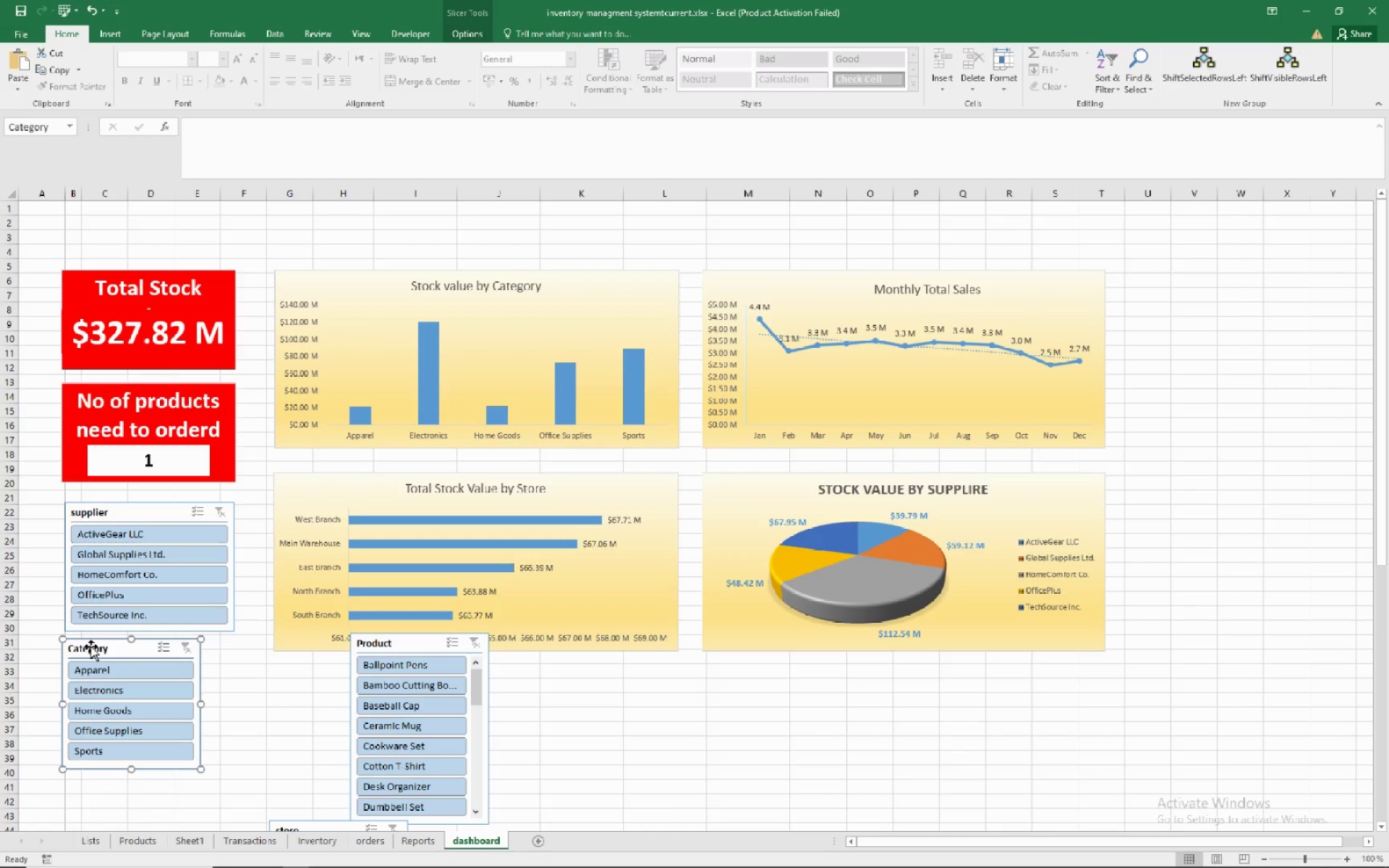 
left_click_drag(start_coordinate=[91, 647], to_coordinate=[300, 216])
 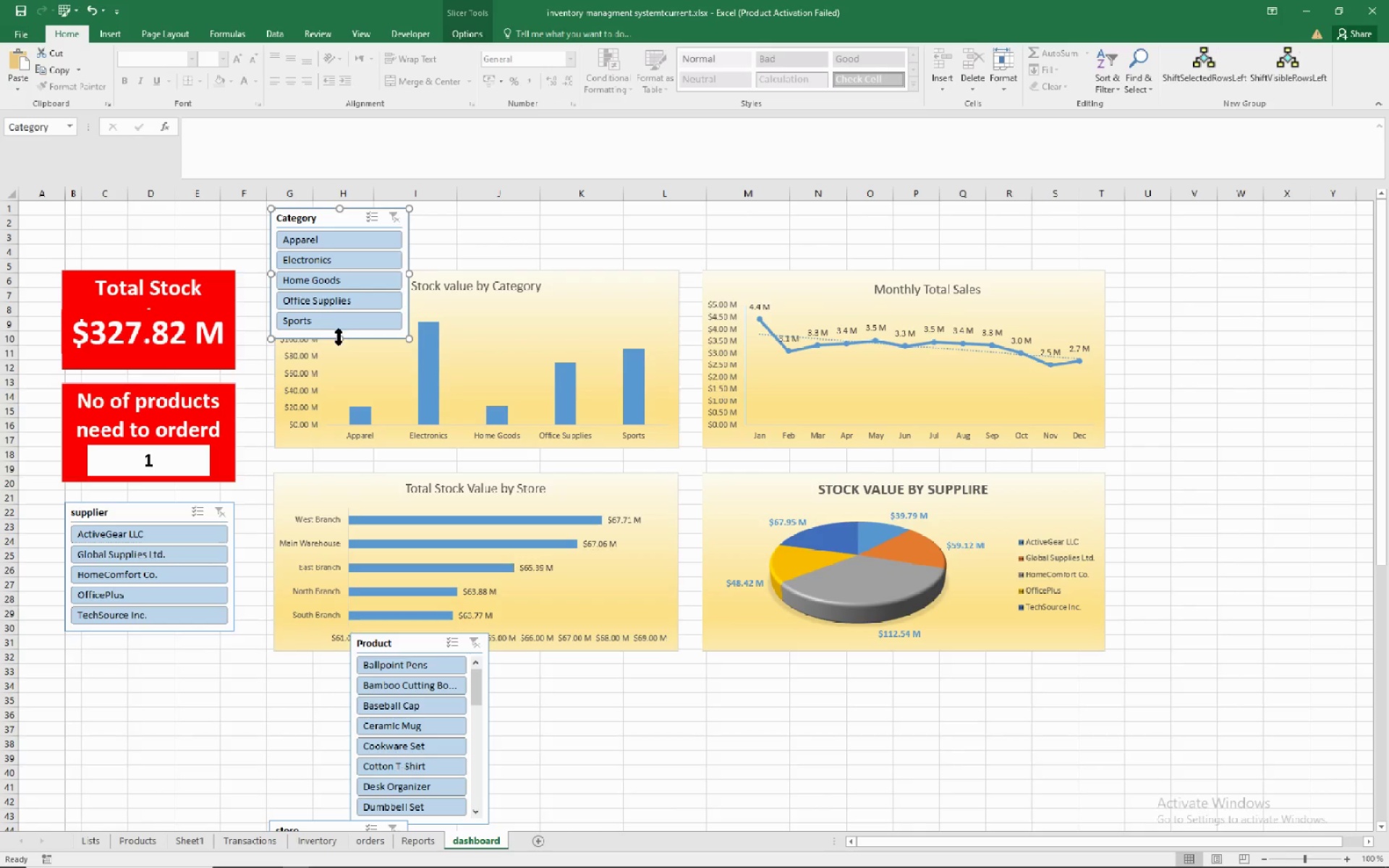 
left_click_drag(start_coordinate=[339, 337], to_coordinate=[354, 268])
 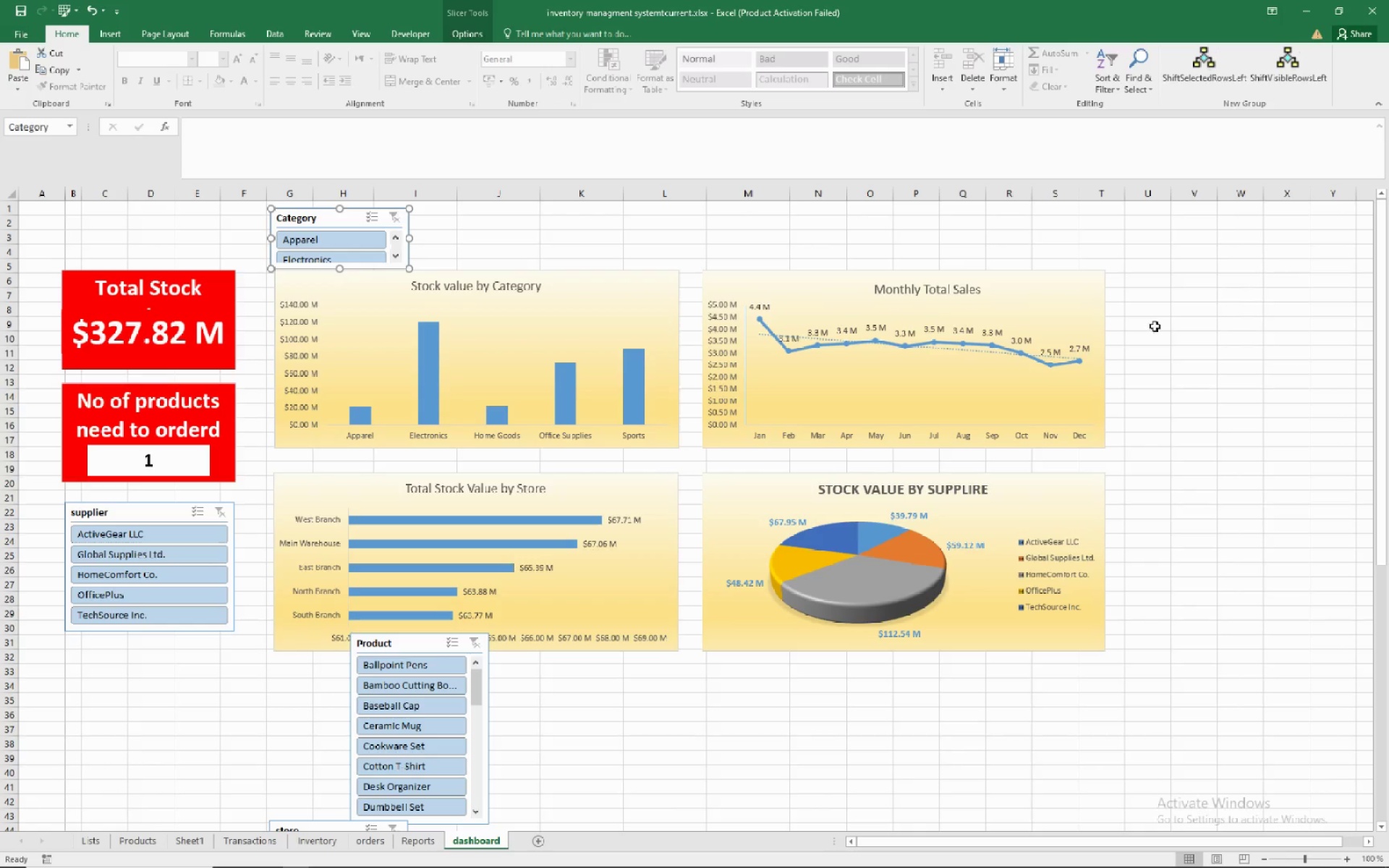 
wait(6.3)
 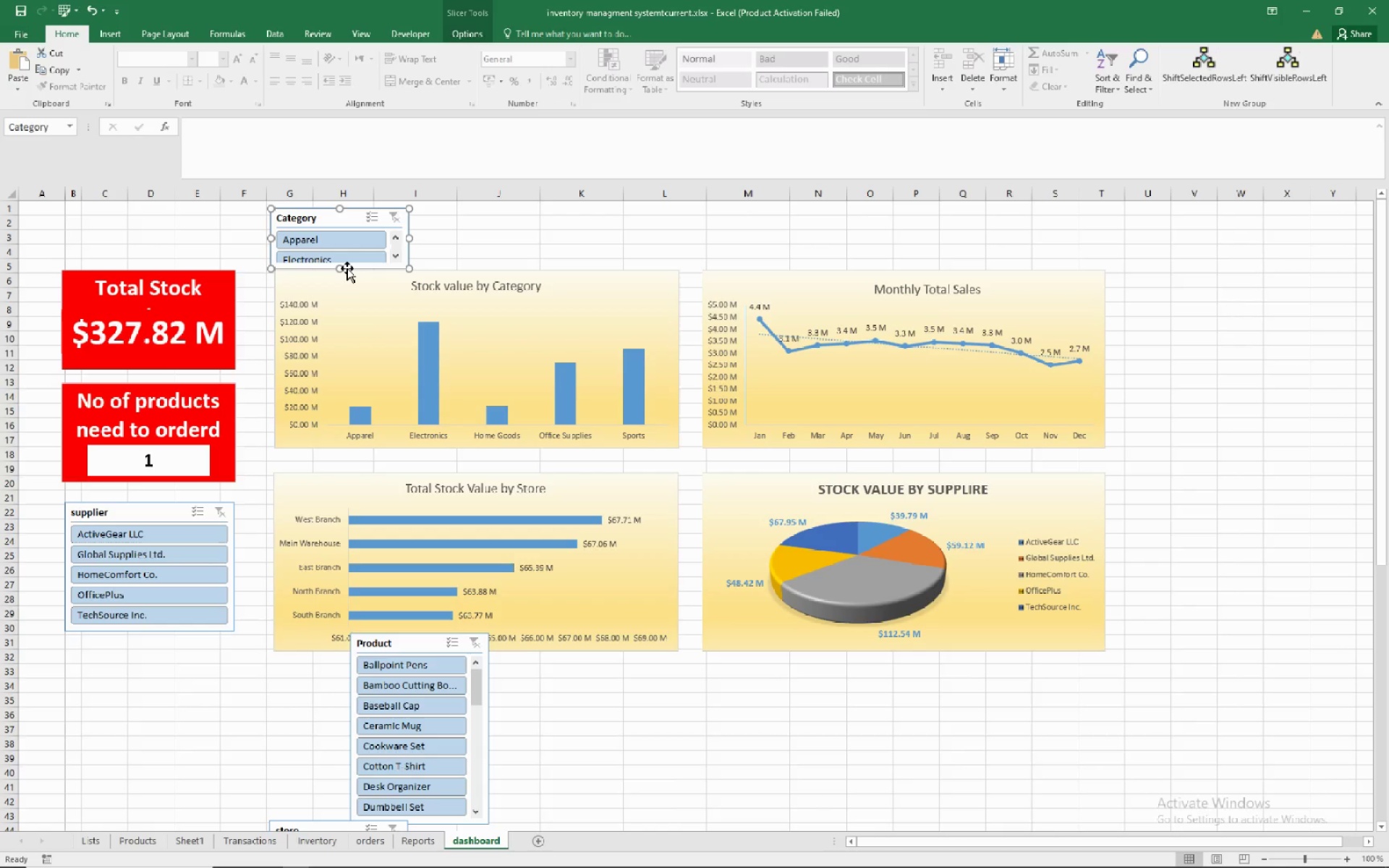 
left_click([1092, 333])
 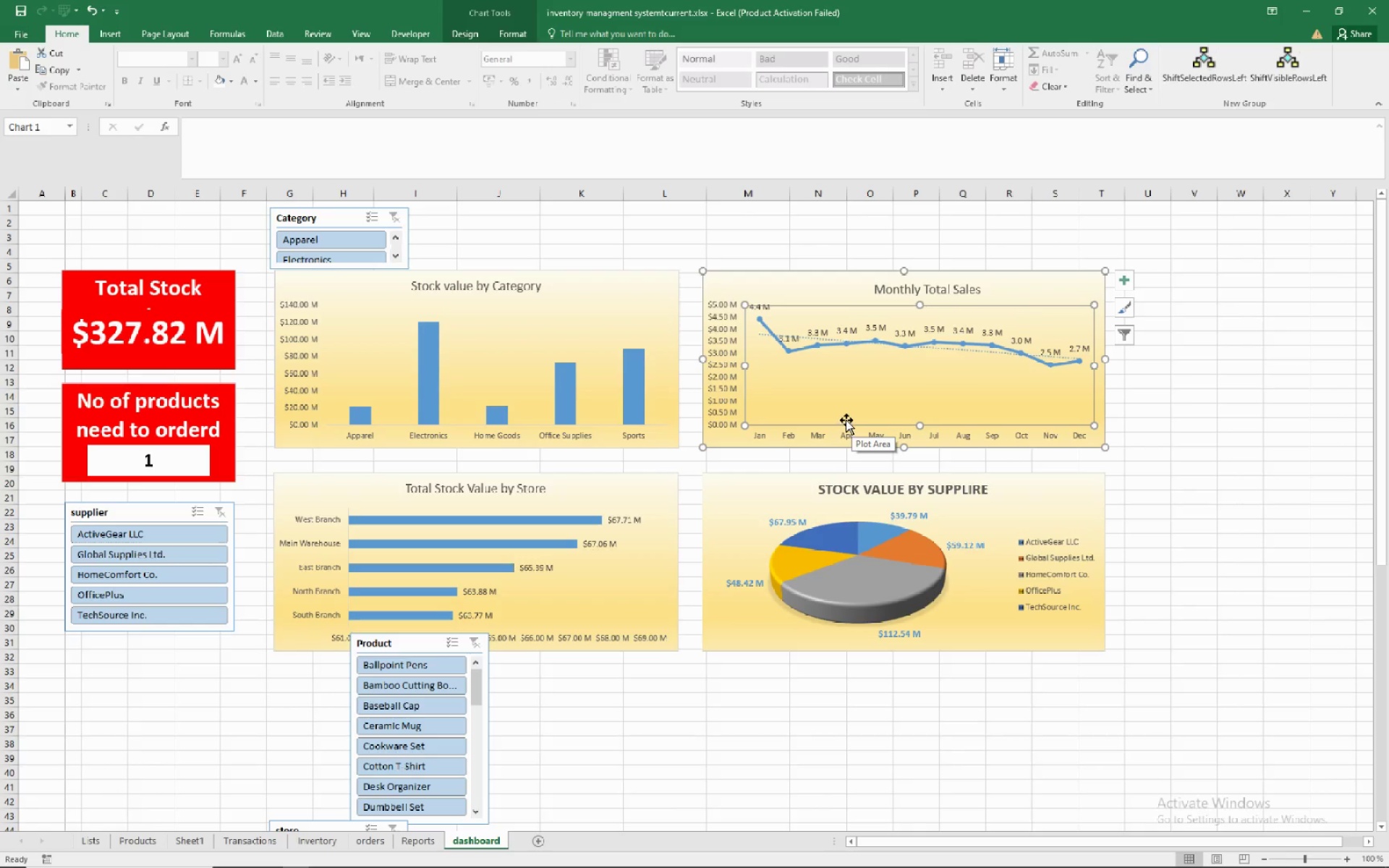 
hold_key(key=ControlLeft, duration=1.03)
left_click([653, 331])
 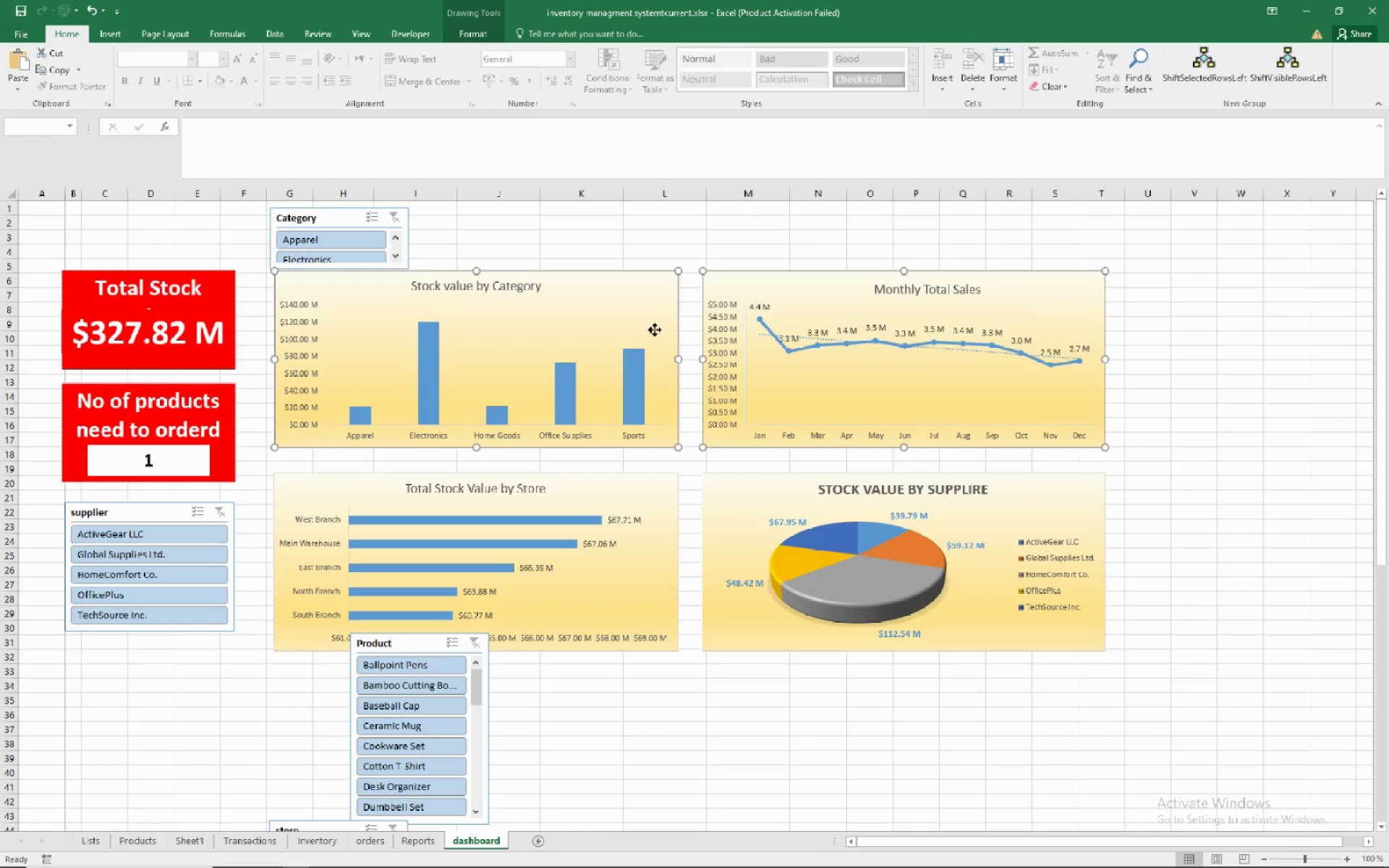 
hold_key(key=ArrowDown, duration=1.57)
 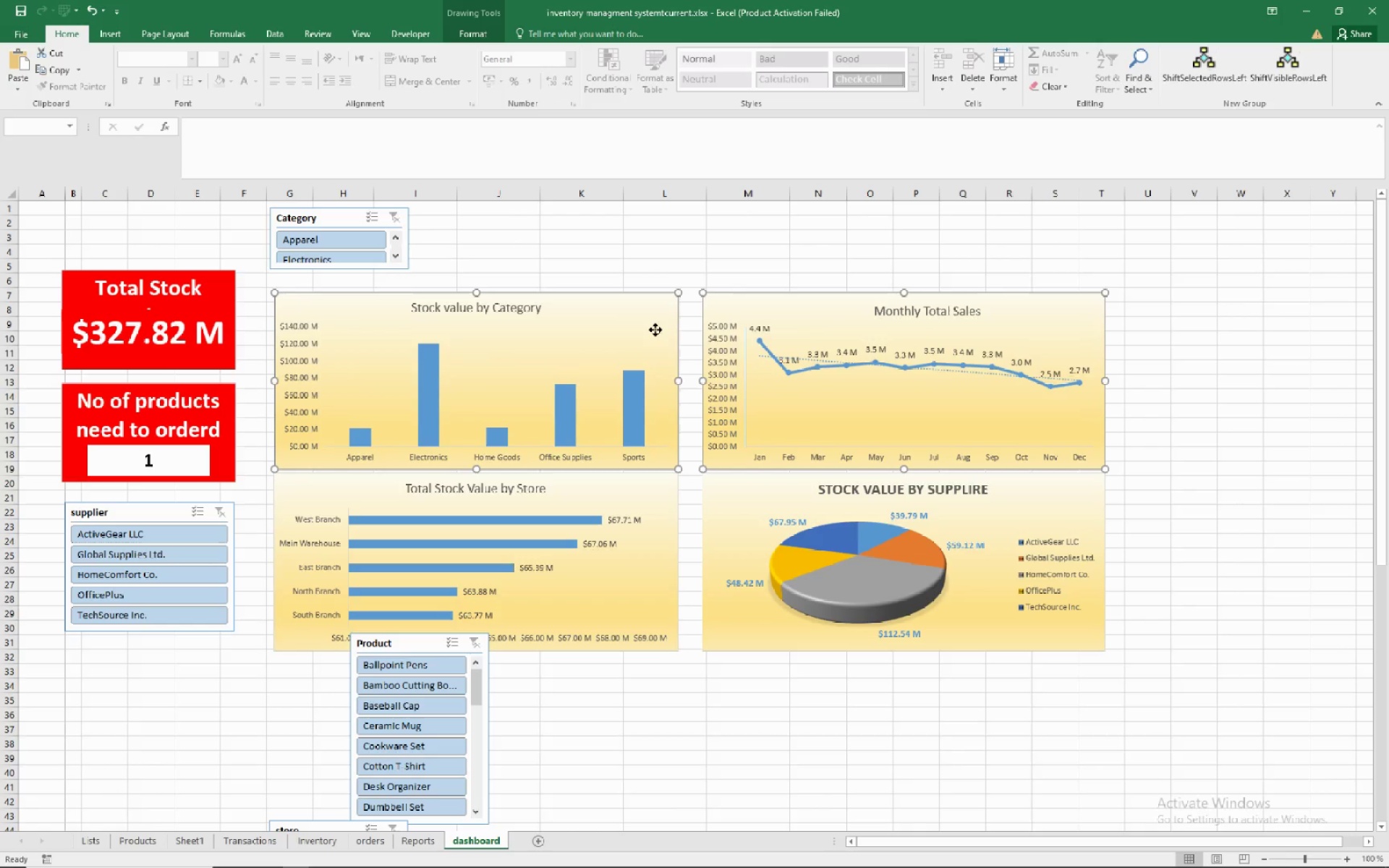 
hold_key(key=ArrowDown, duration=0.89)
 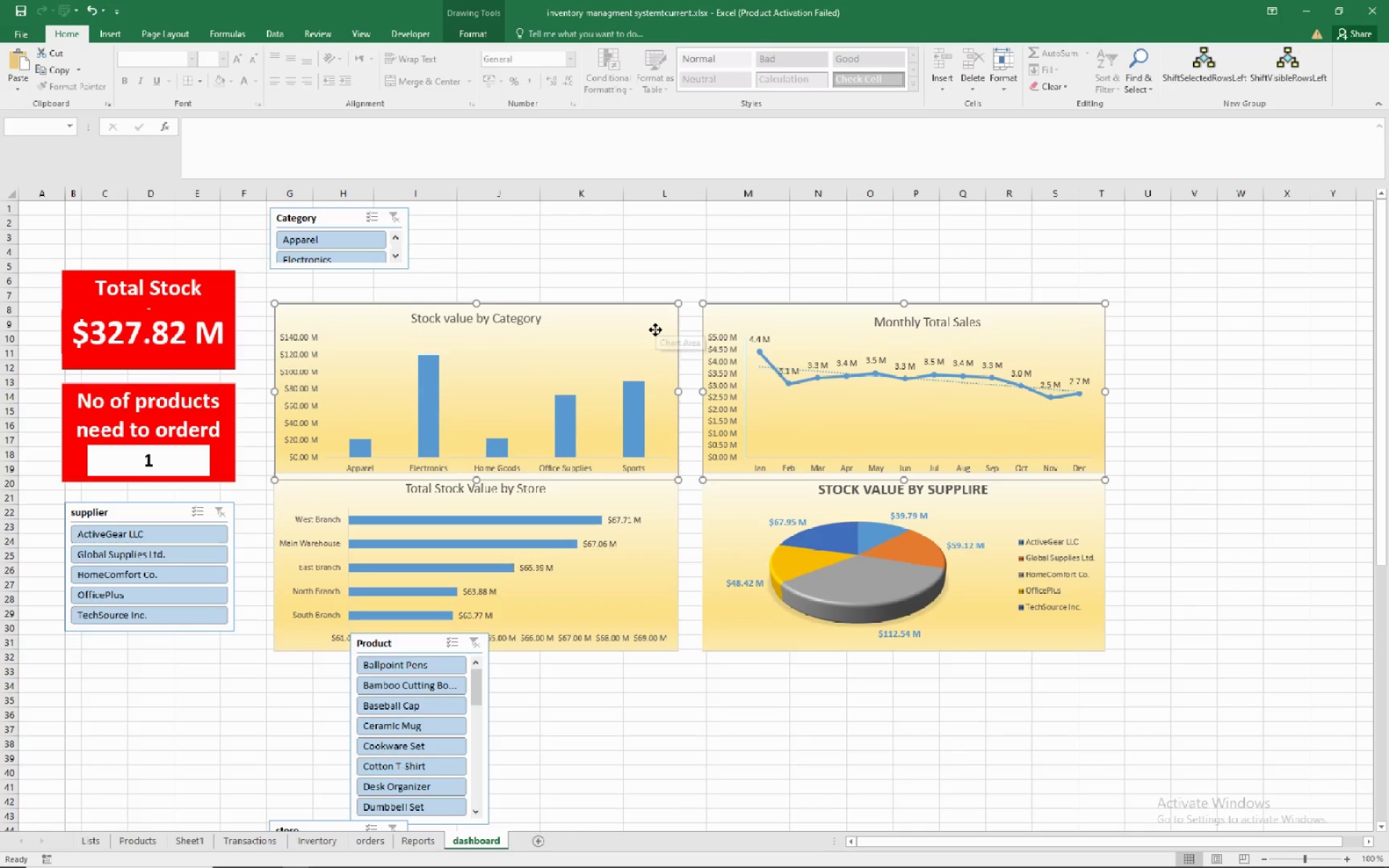 
key(ArrowDown)
 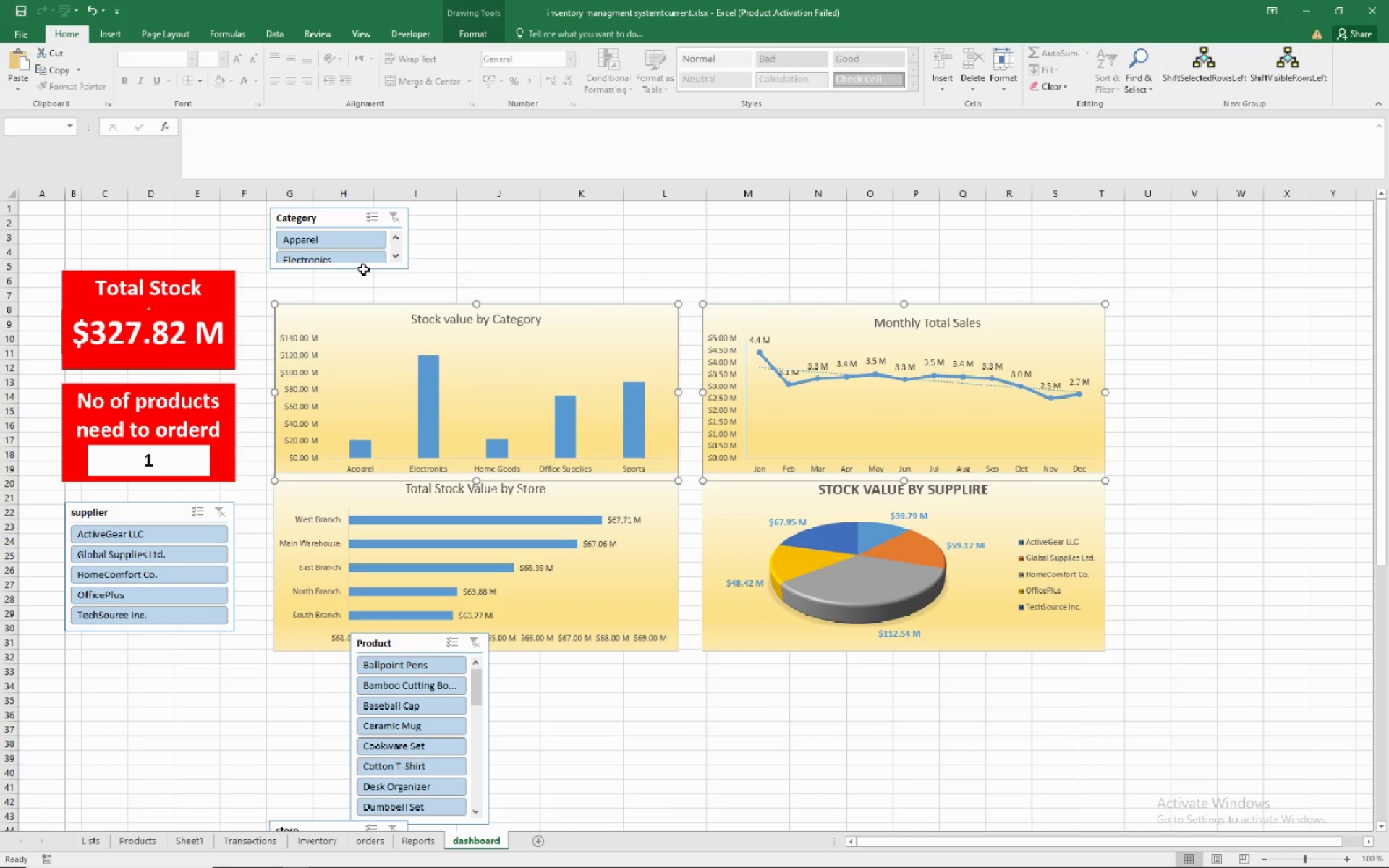 
left_click([363, 269])
 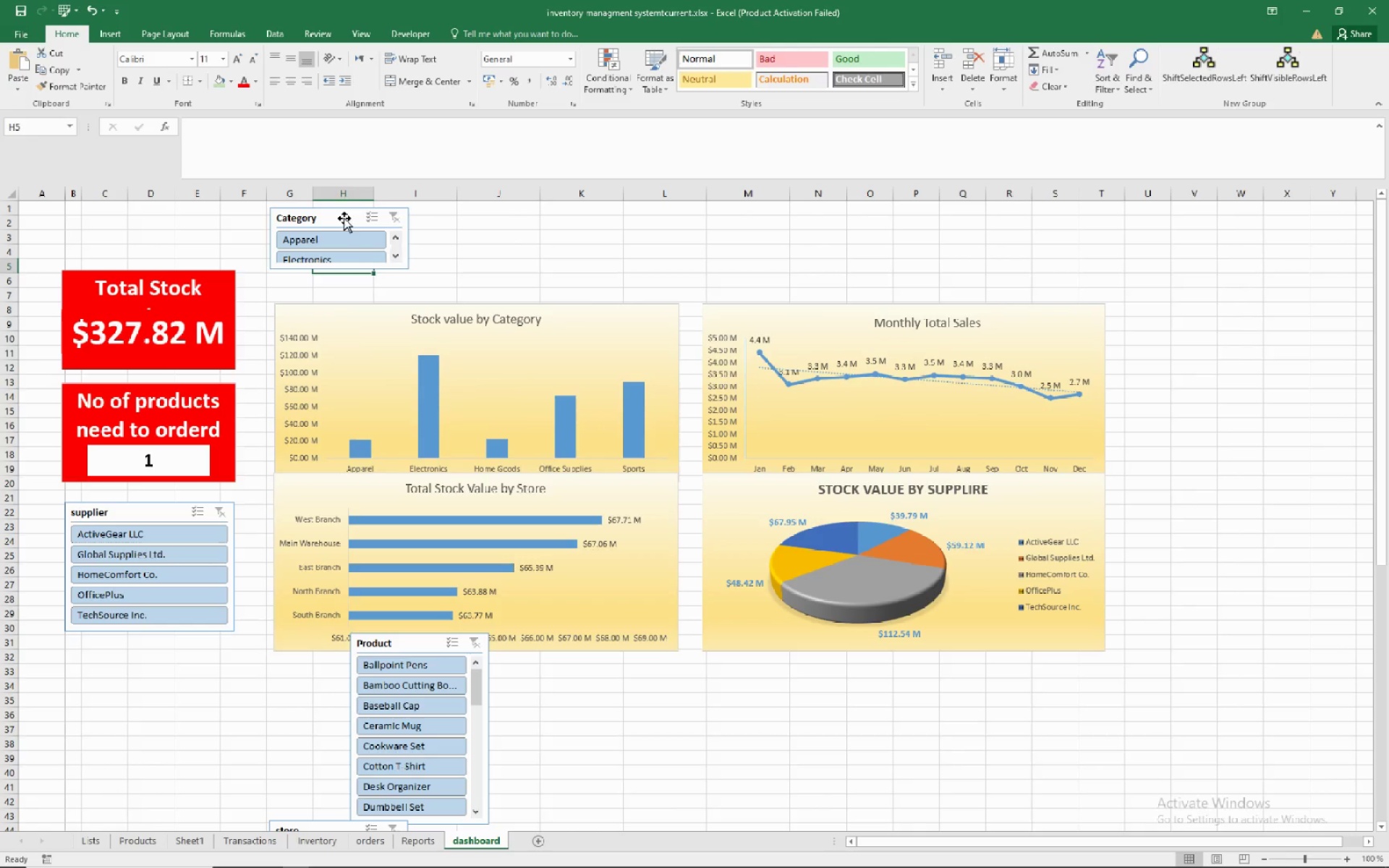 
left_click([341, 215])
 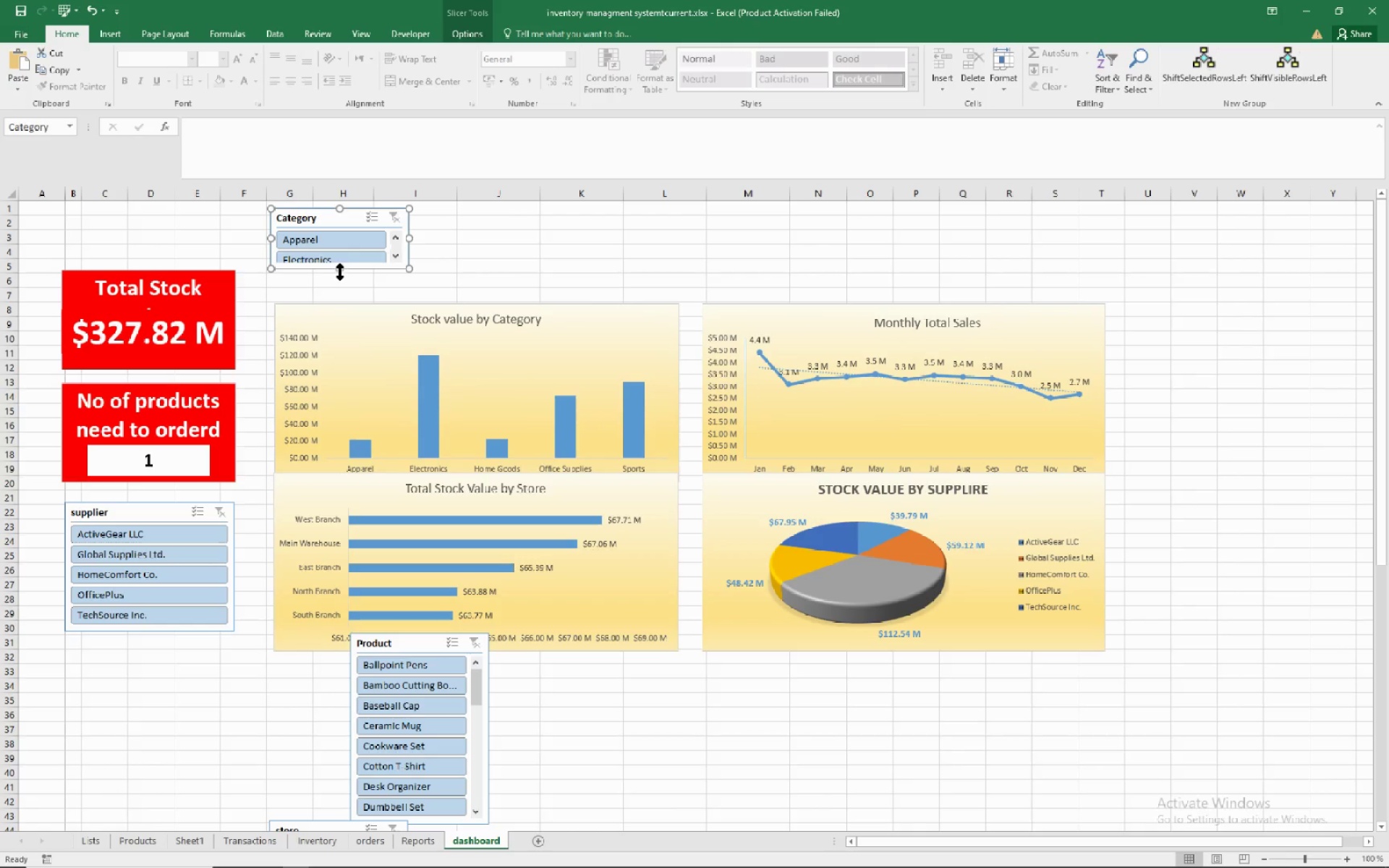 
left_click_drag(start_coordinate=[341, 271], to_coordinate=[339, 293])
 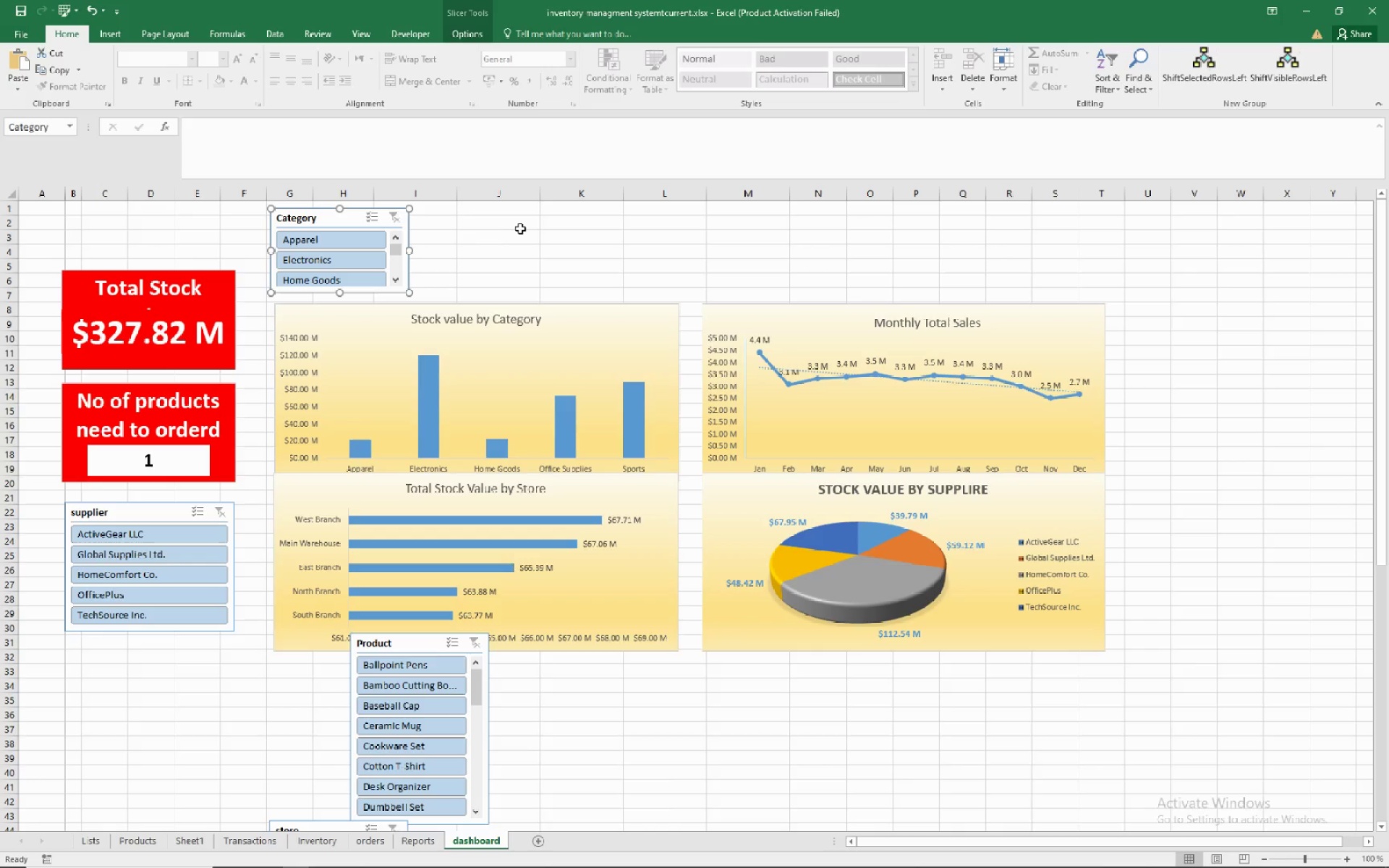 
wait(8.77)
 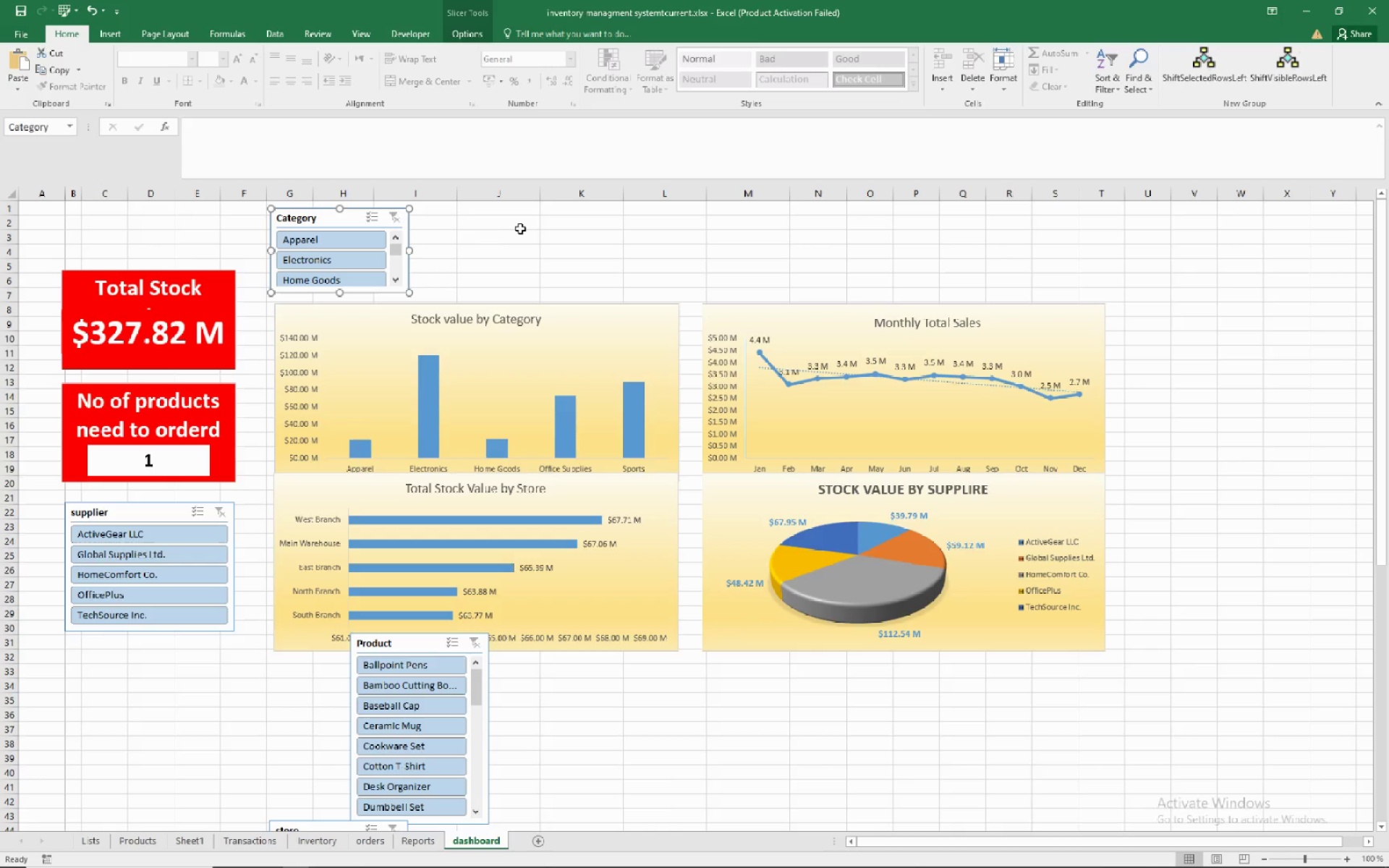 
right_click([315, 217])
 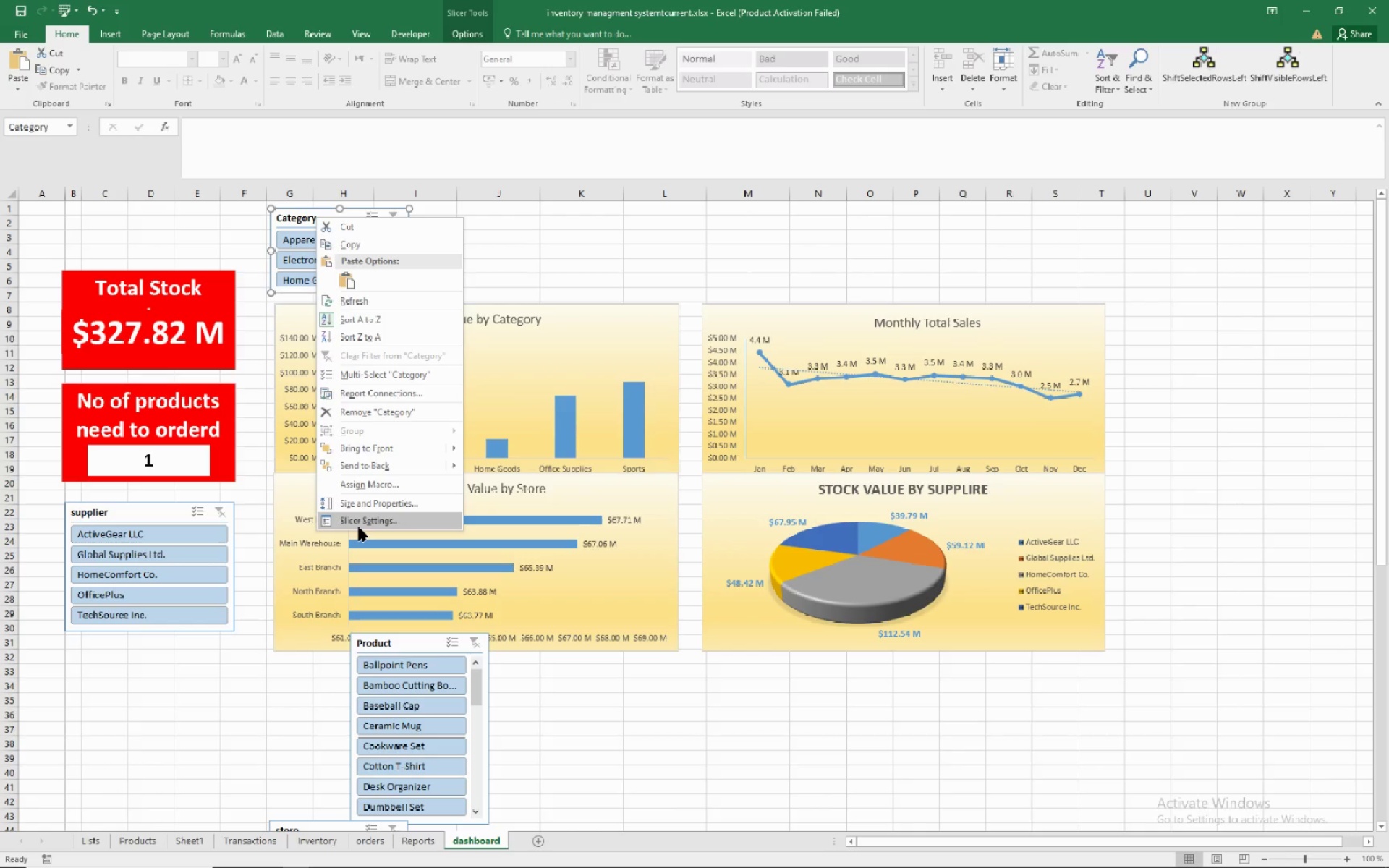 
left_click([359, 527])
 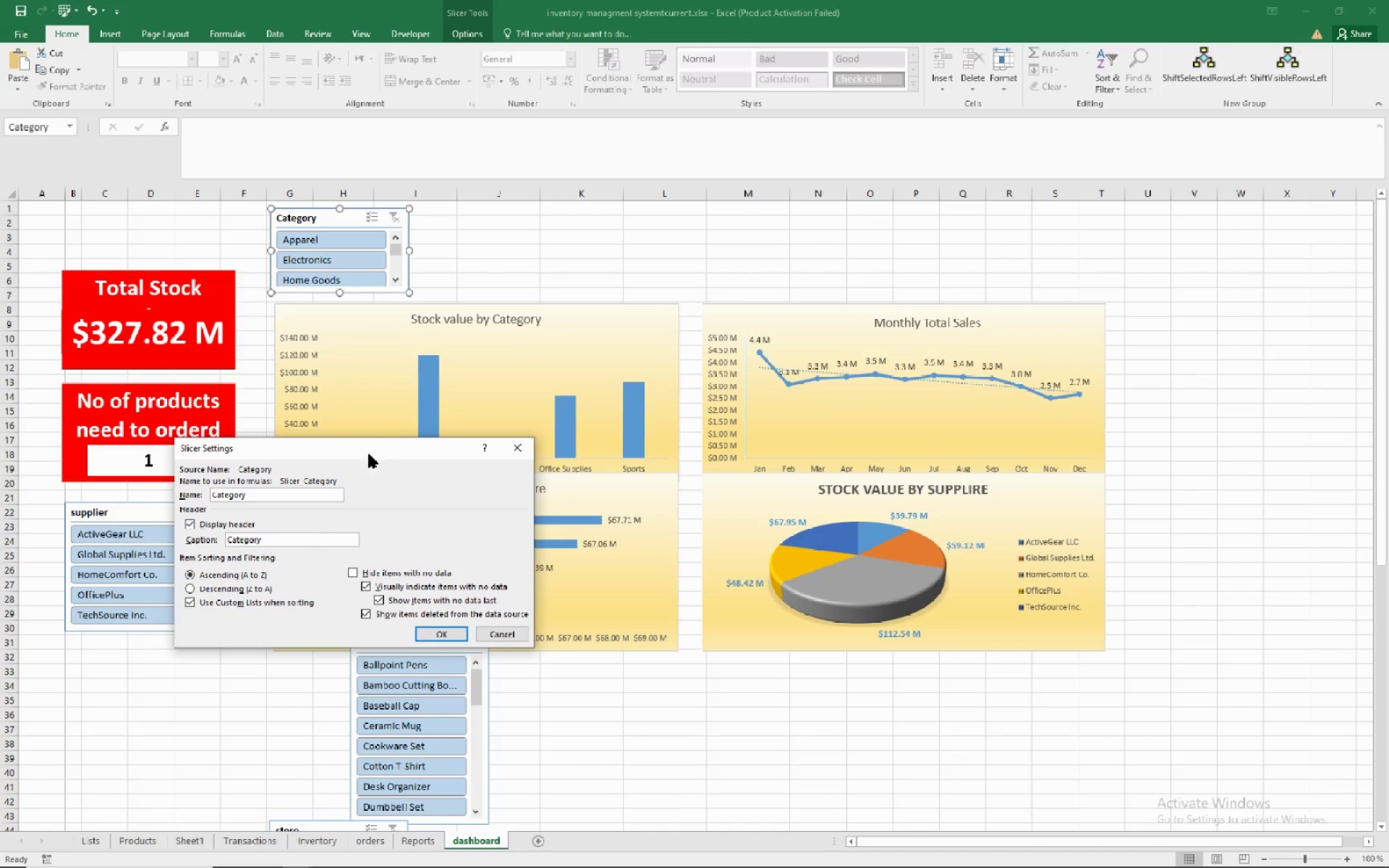 
left_click_drag(start_coordinate=[372, 456], to_coordinate=[854, 174])
 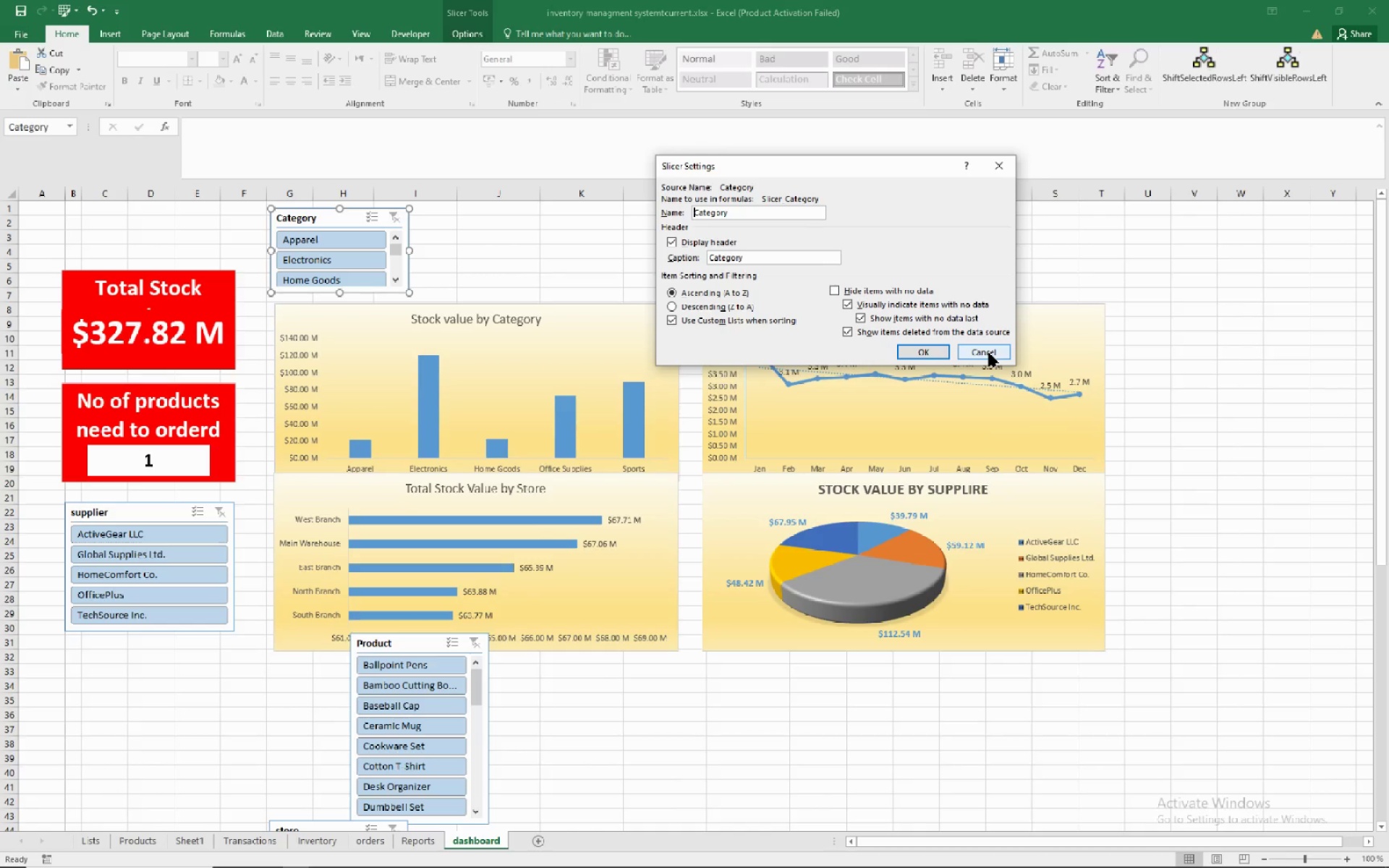 
left_click([989, 353])
 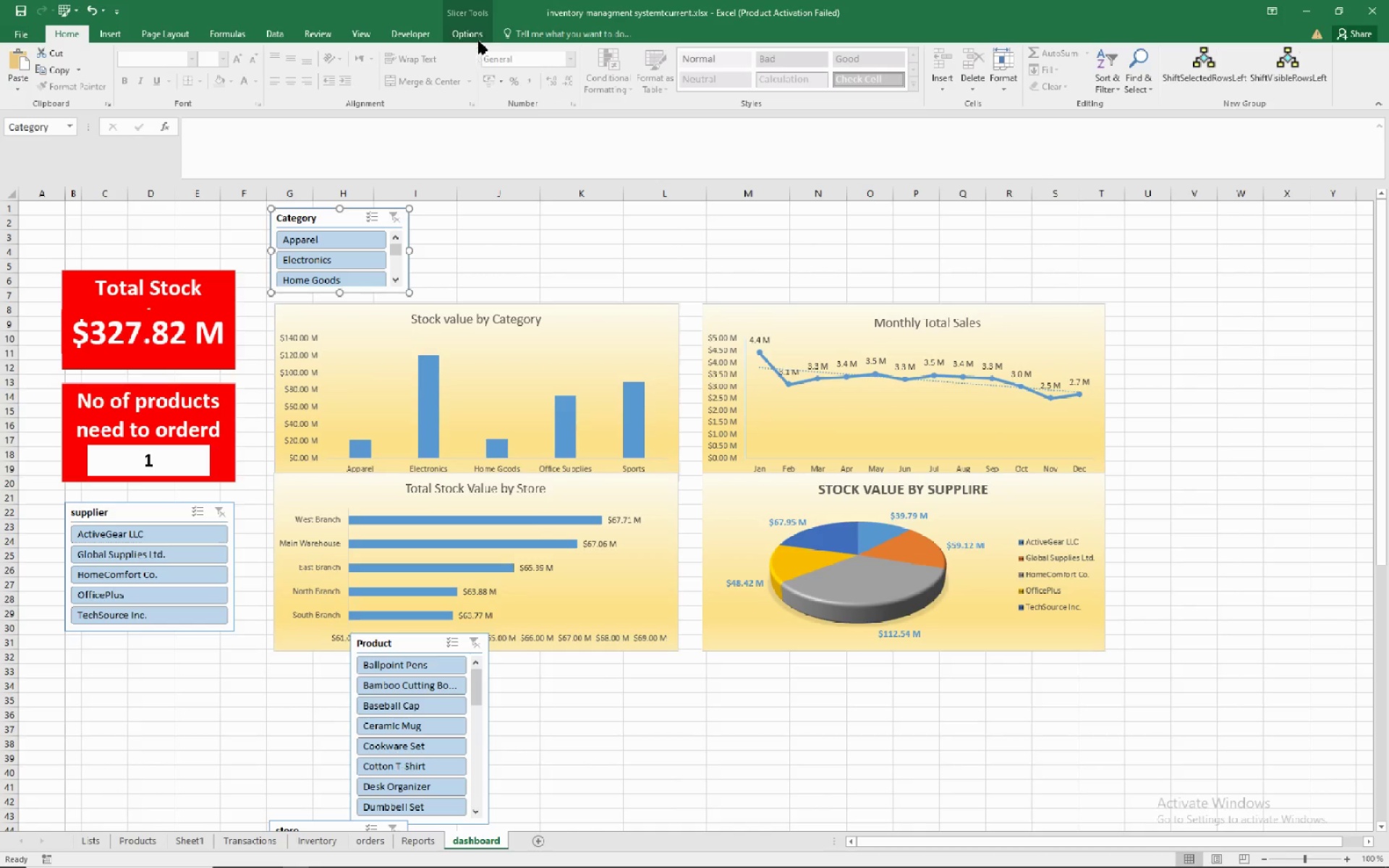 
left_click([477, 34])
 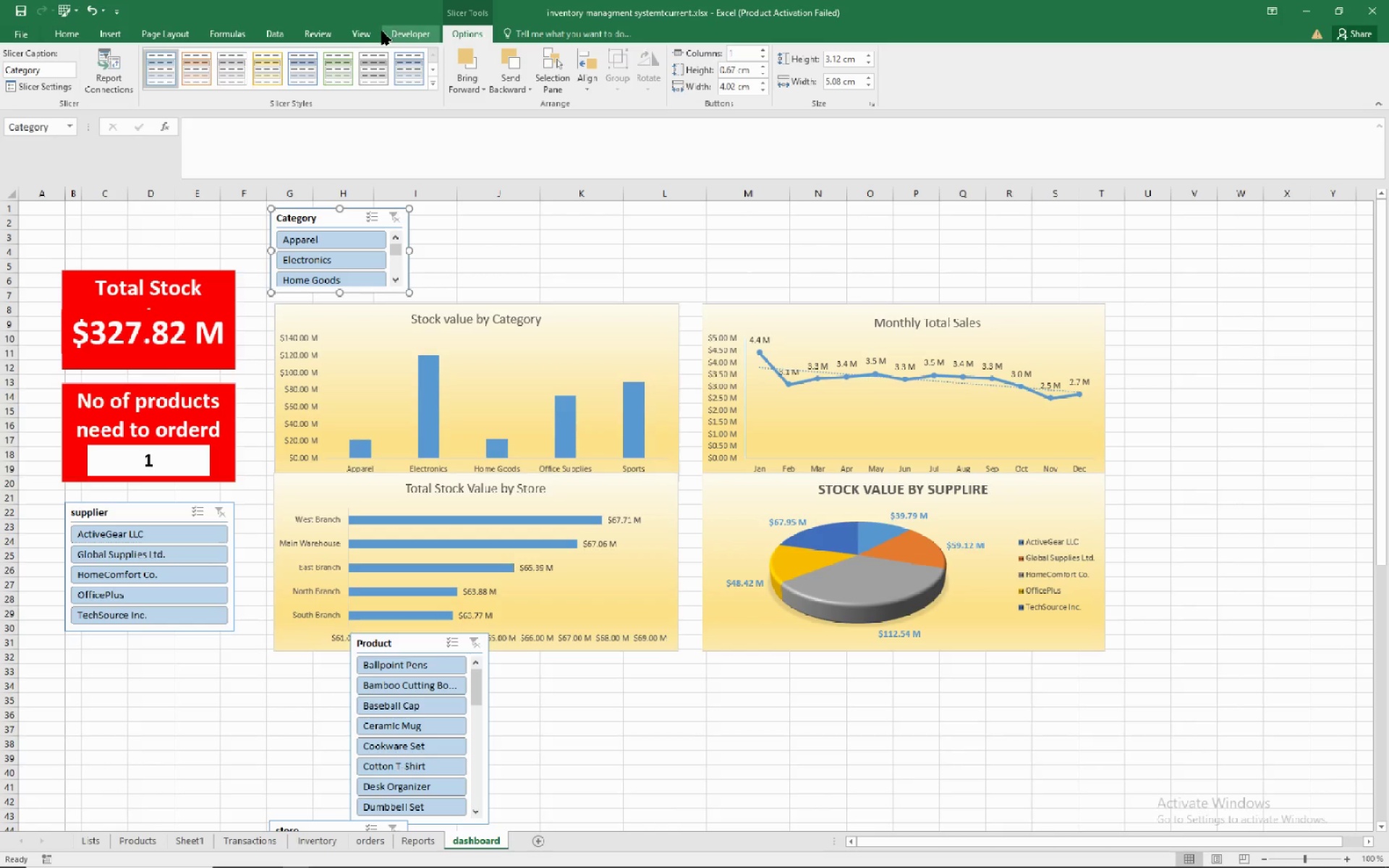 
wait(7.42)
 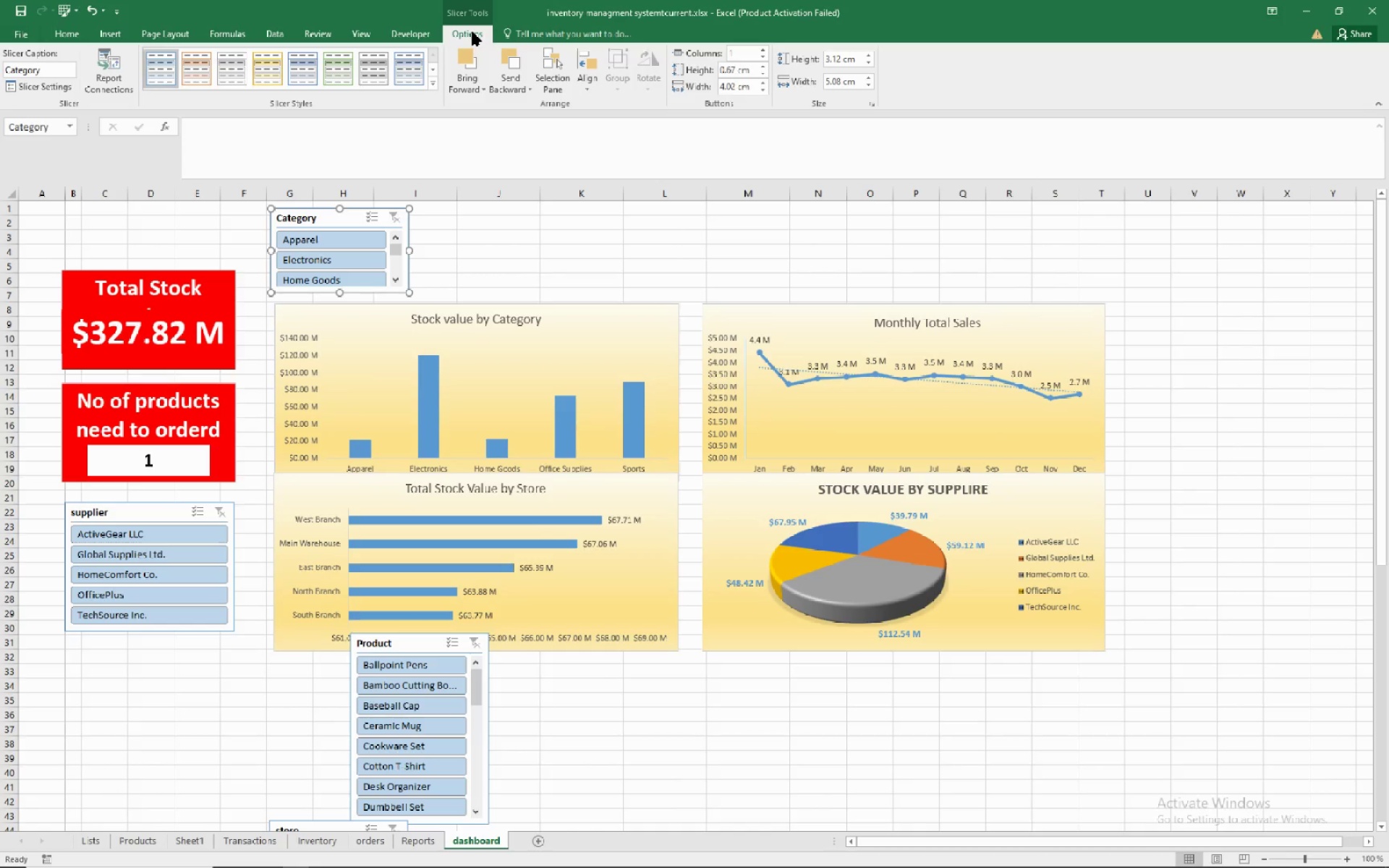 
left_click([328, 220])
 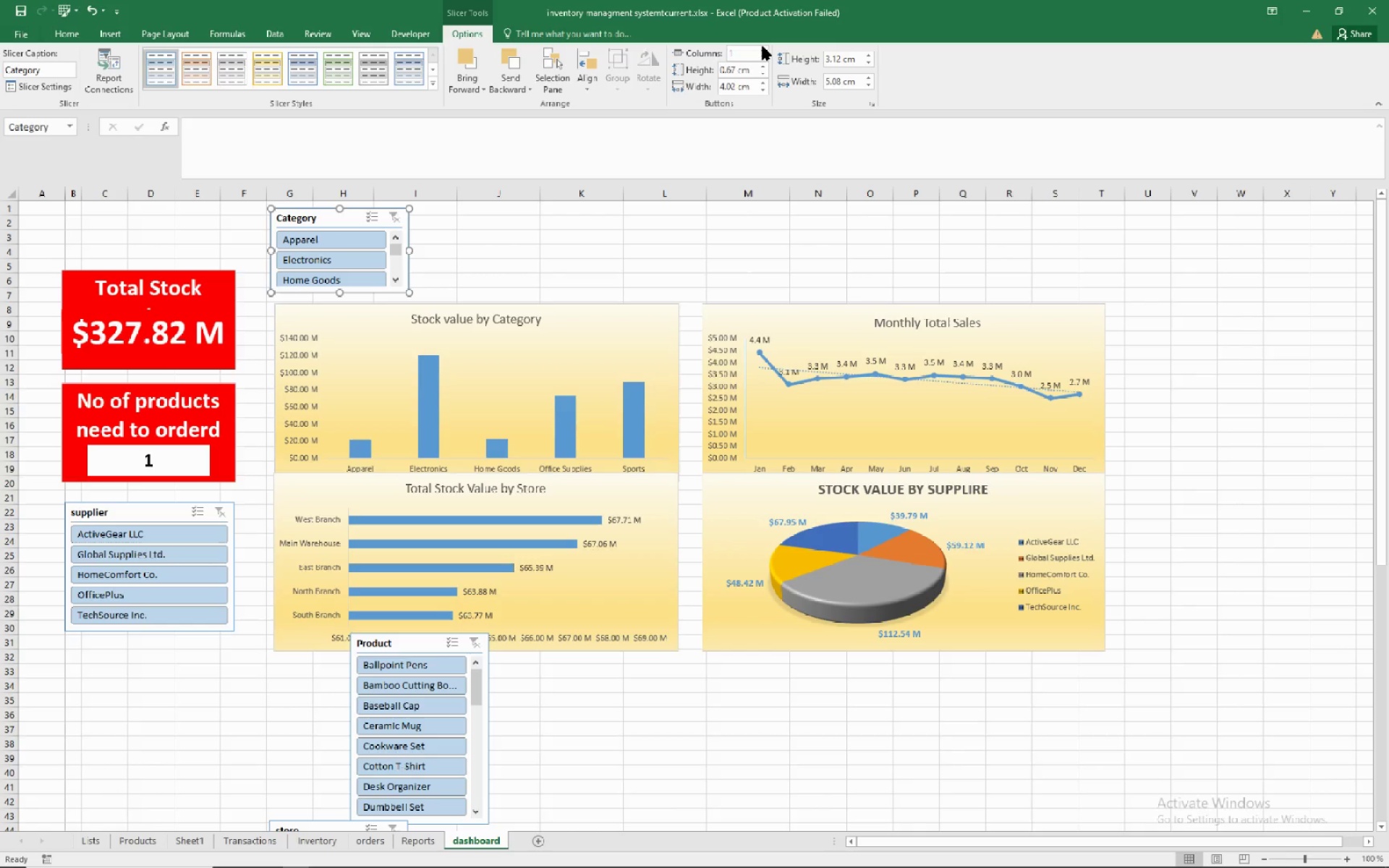 
left_click([762, 46])
 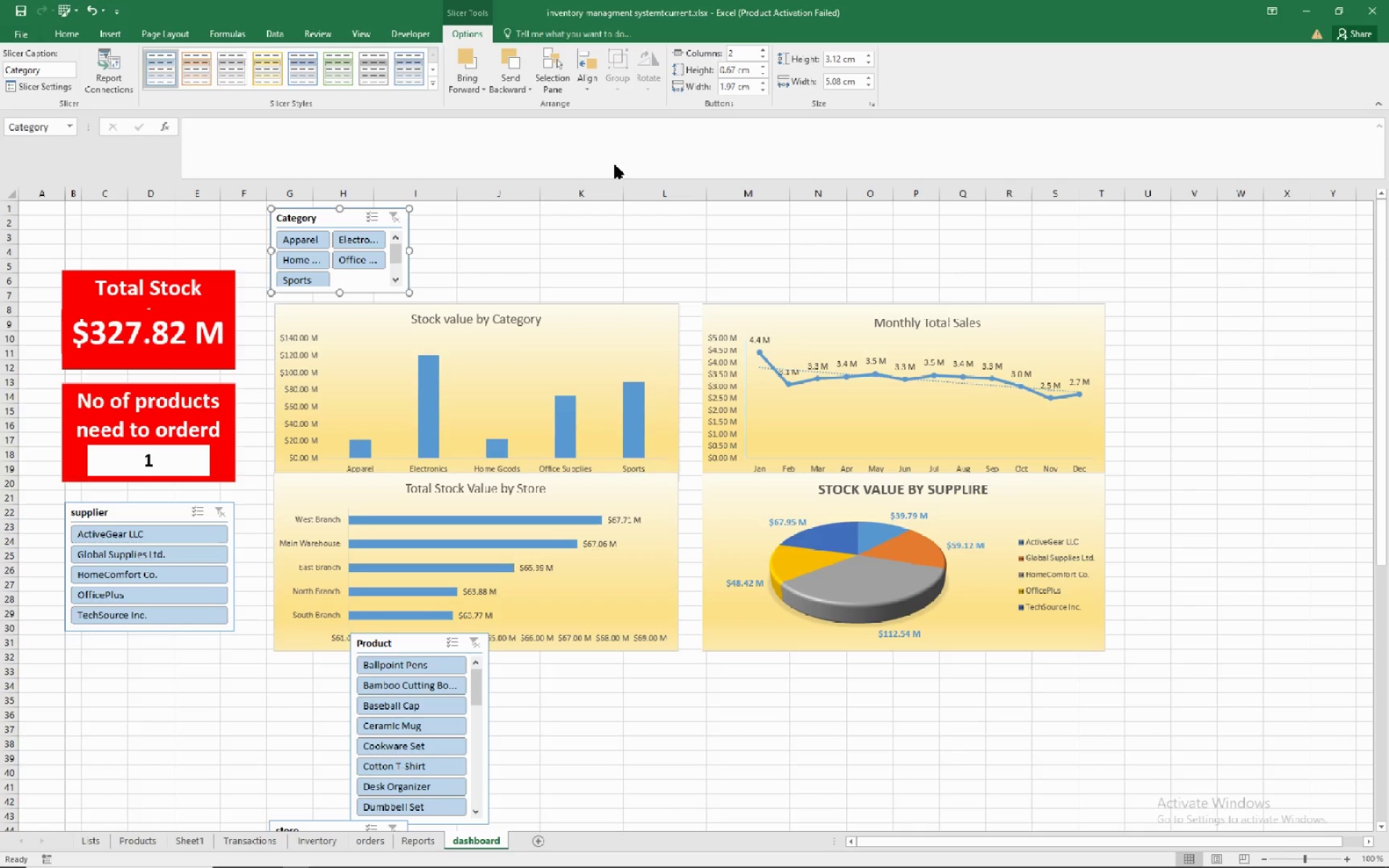 
wait(6.38)
 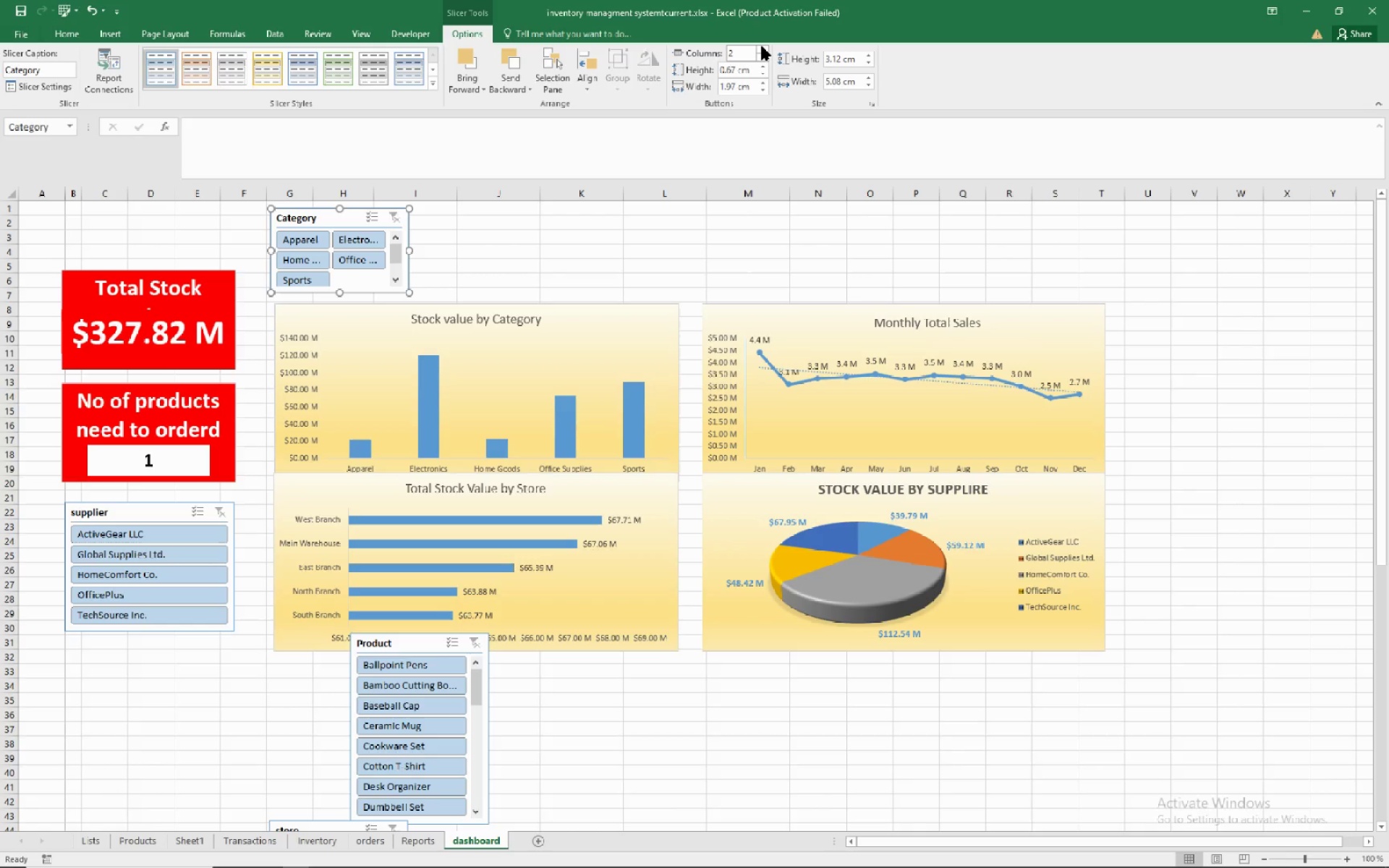 
left_click_drag(start_coordinate=[412, 249], to_coordinate=[443, 242])
 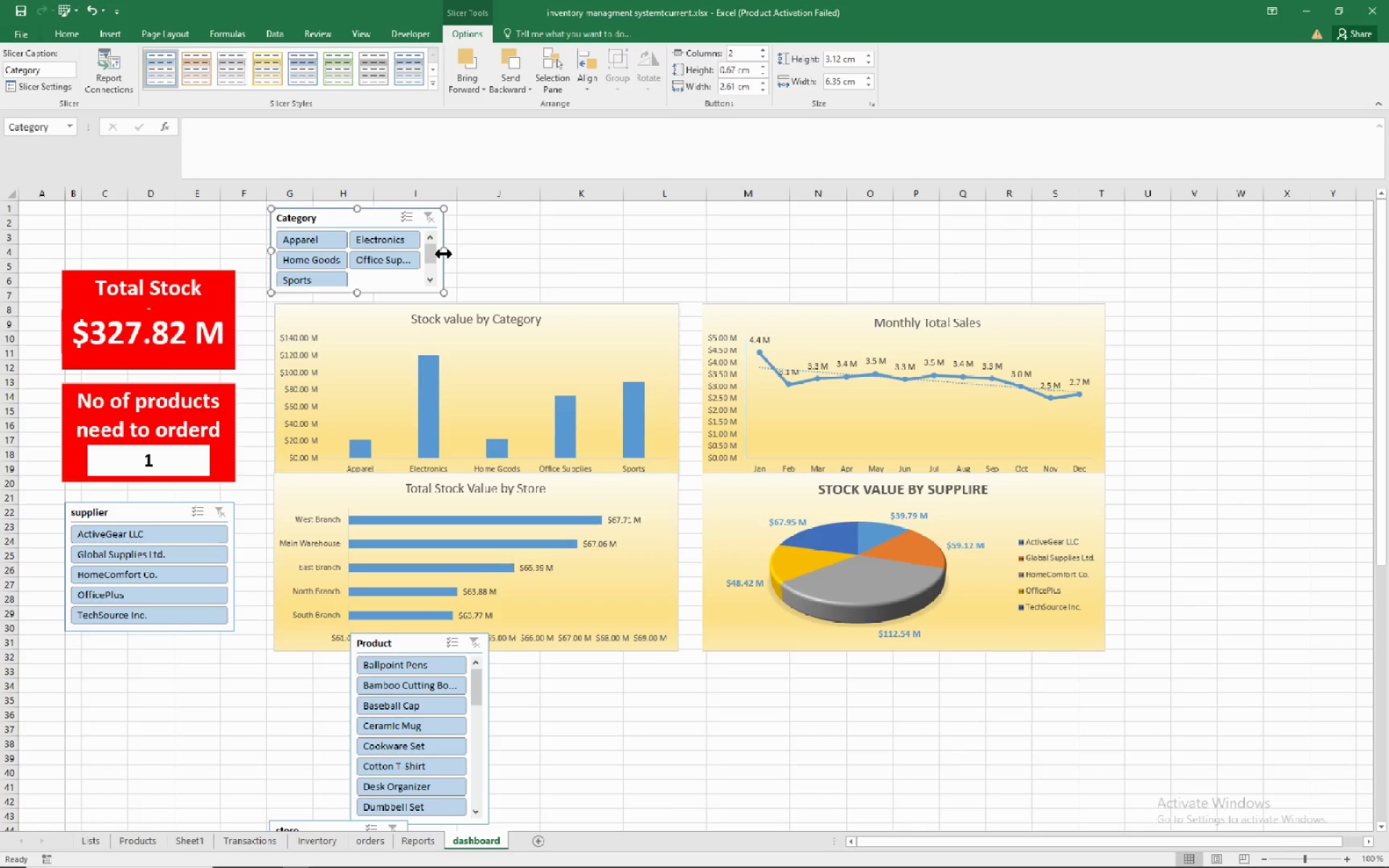 
left_click_drag(start_coordinate=[445, 252], to_coordinate=[458, 249])
 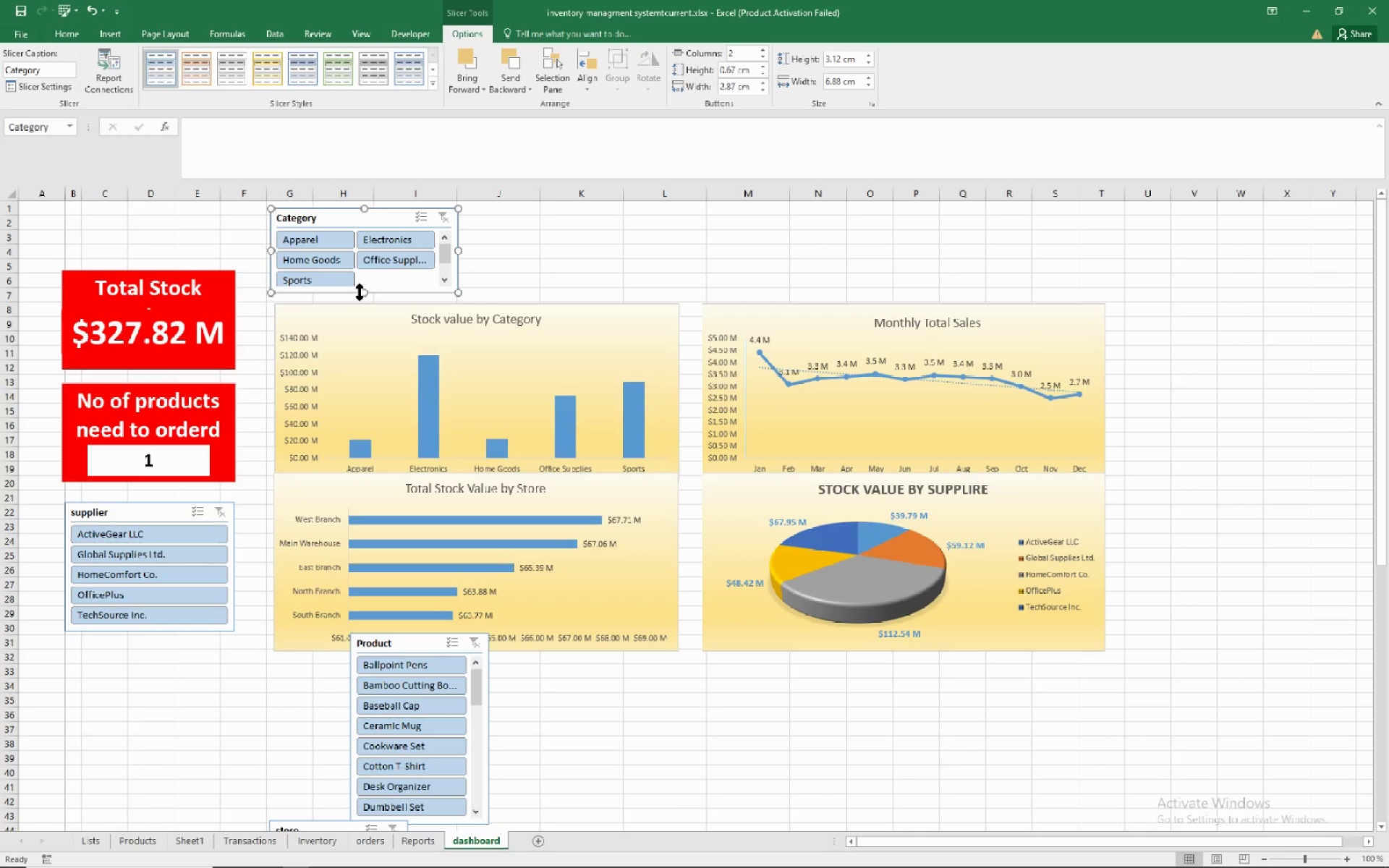 
left_click_drag(start_coordinate=[360, 292], to_coordinate=[364, 271])
 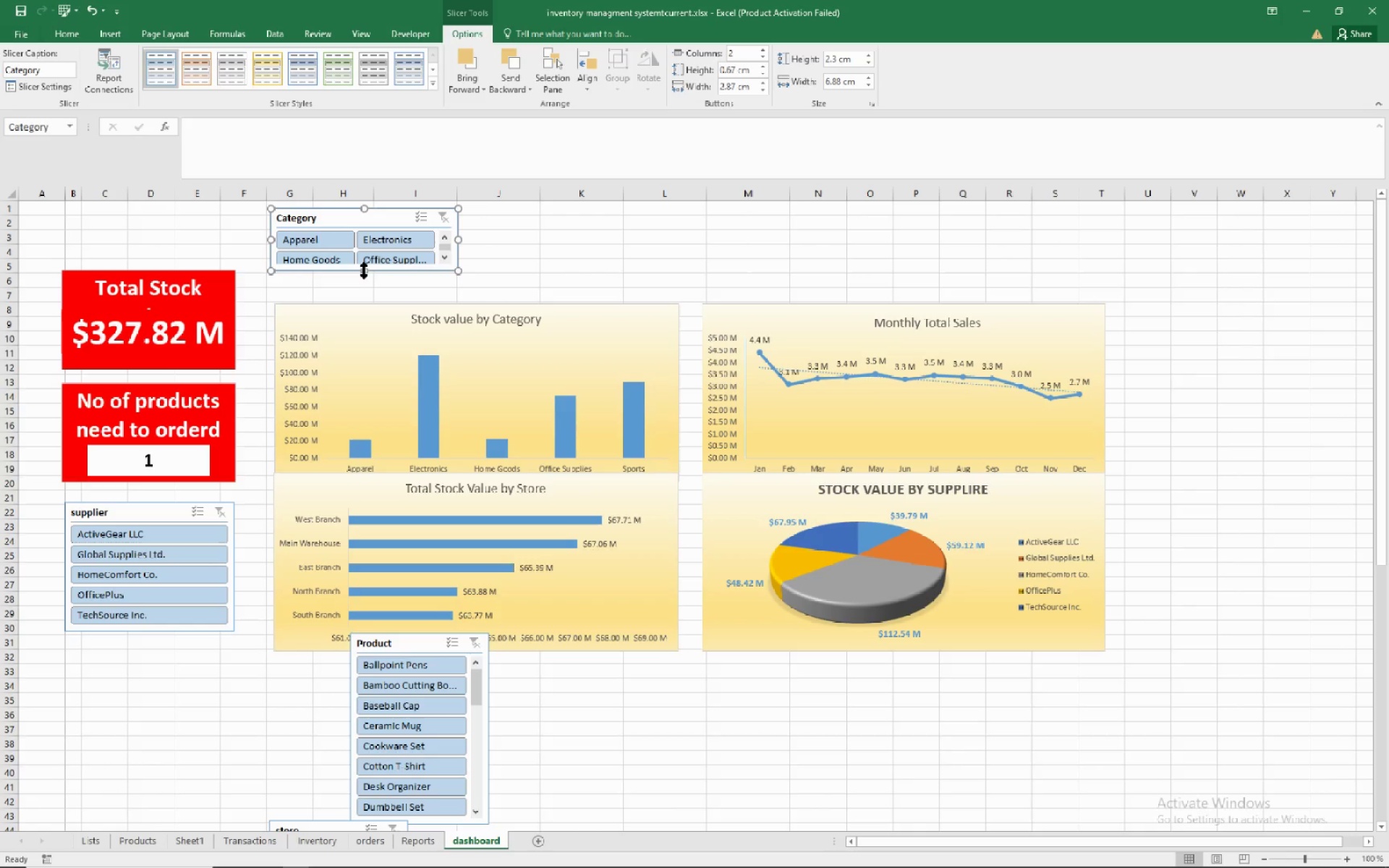 
left_click_drag(start_coordinate=[364, 271], to_coordinate=[362, 279])
 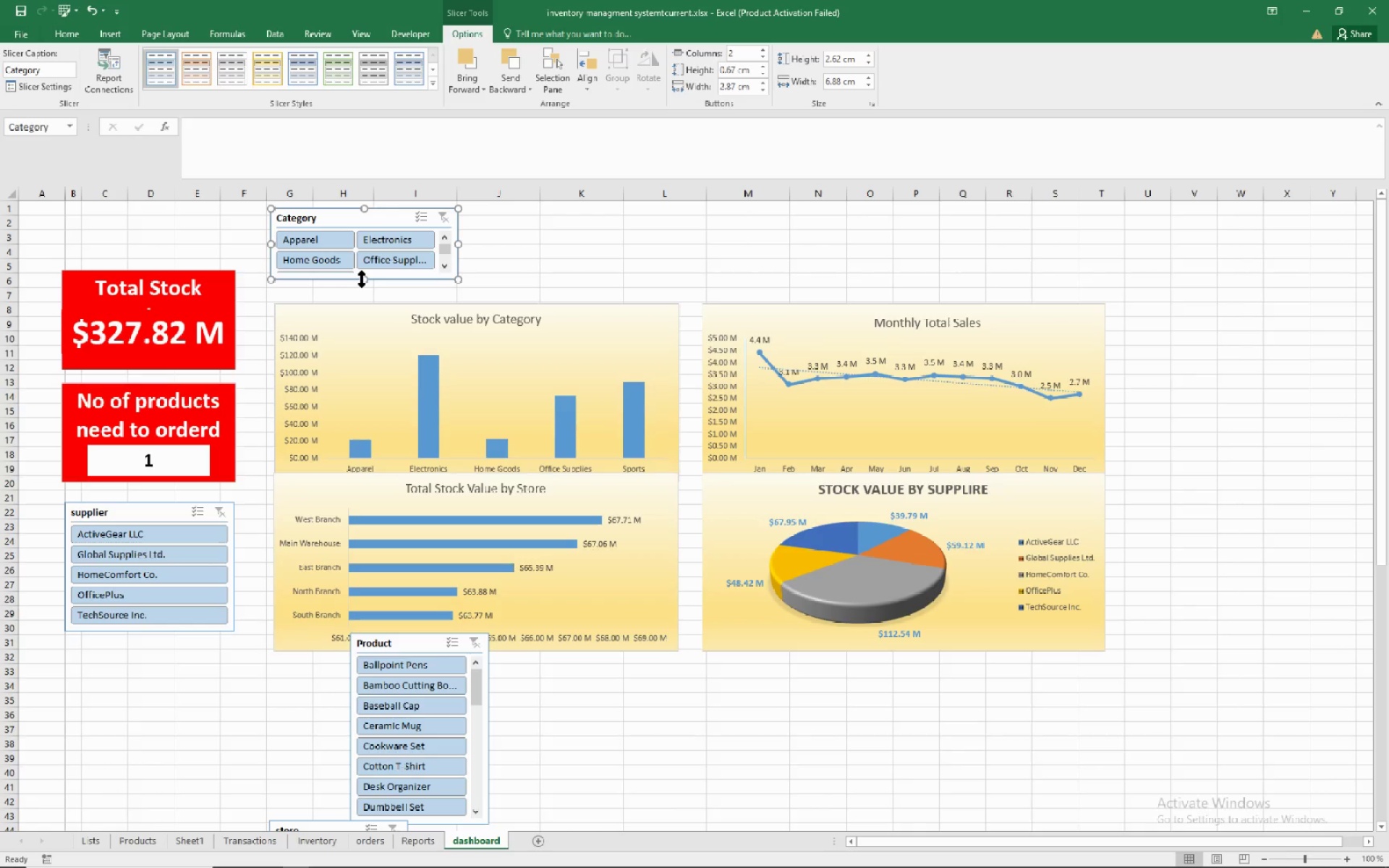 
left_click([362, 279])
 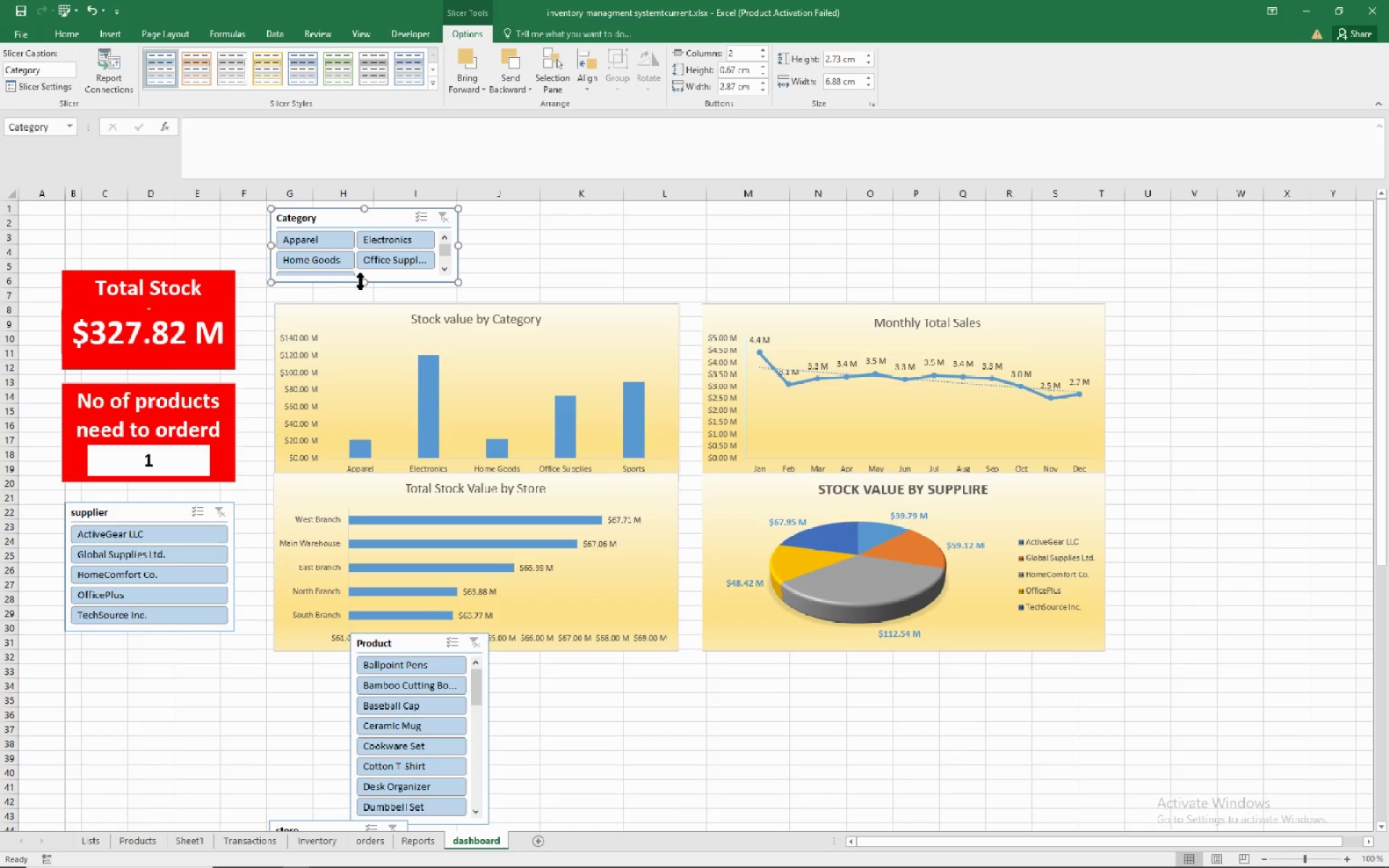 
left_click_drag(start_coordinate=[361, 278], to_coordinate=[362, 273])
 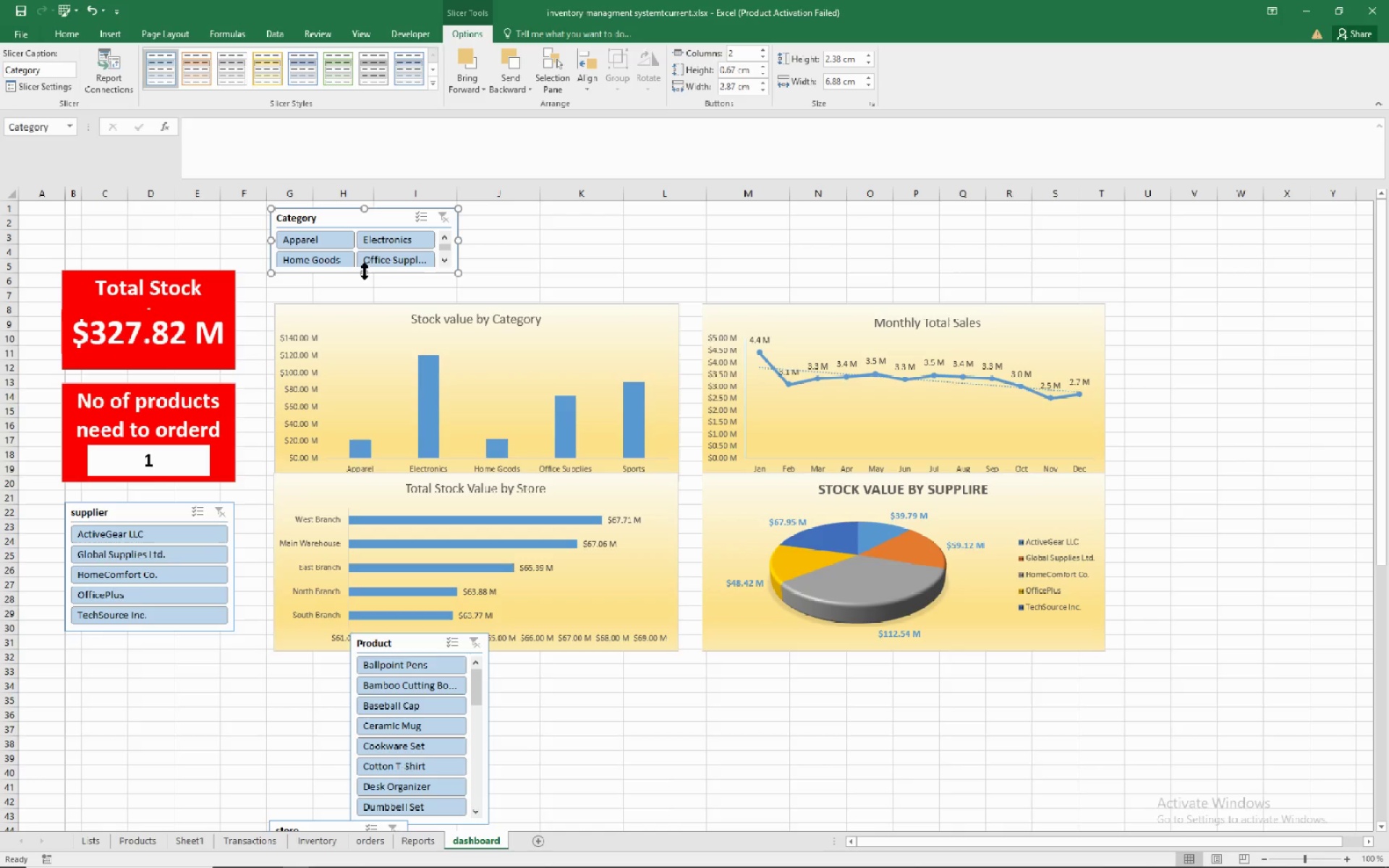 
left_click_drag(start_coordinate=[366, 271], to_coordinate=[366, 275])
 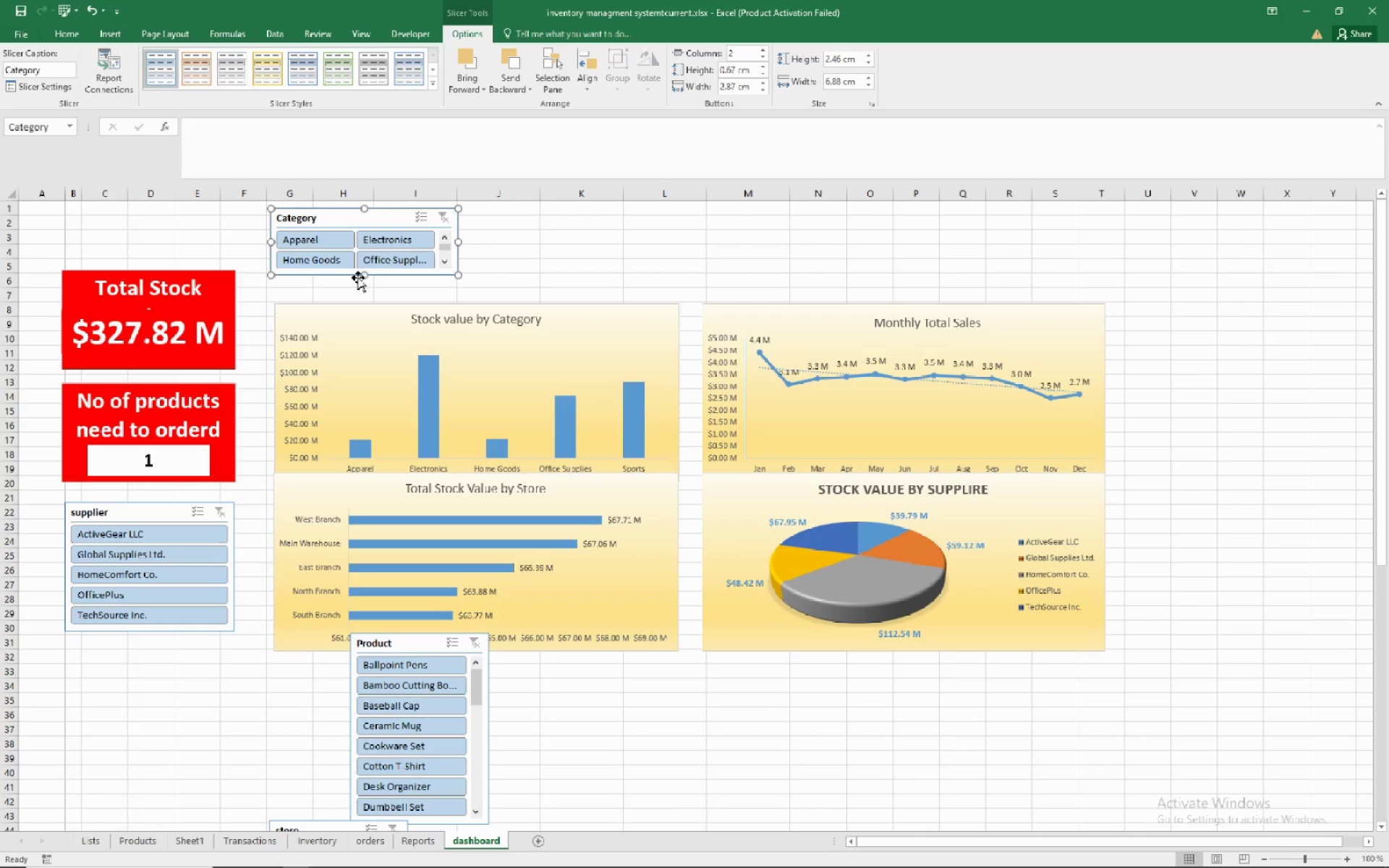 
left_click_drag(start_coordinate=[360, 275], to_coordinate=[360, 278])
 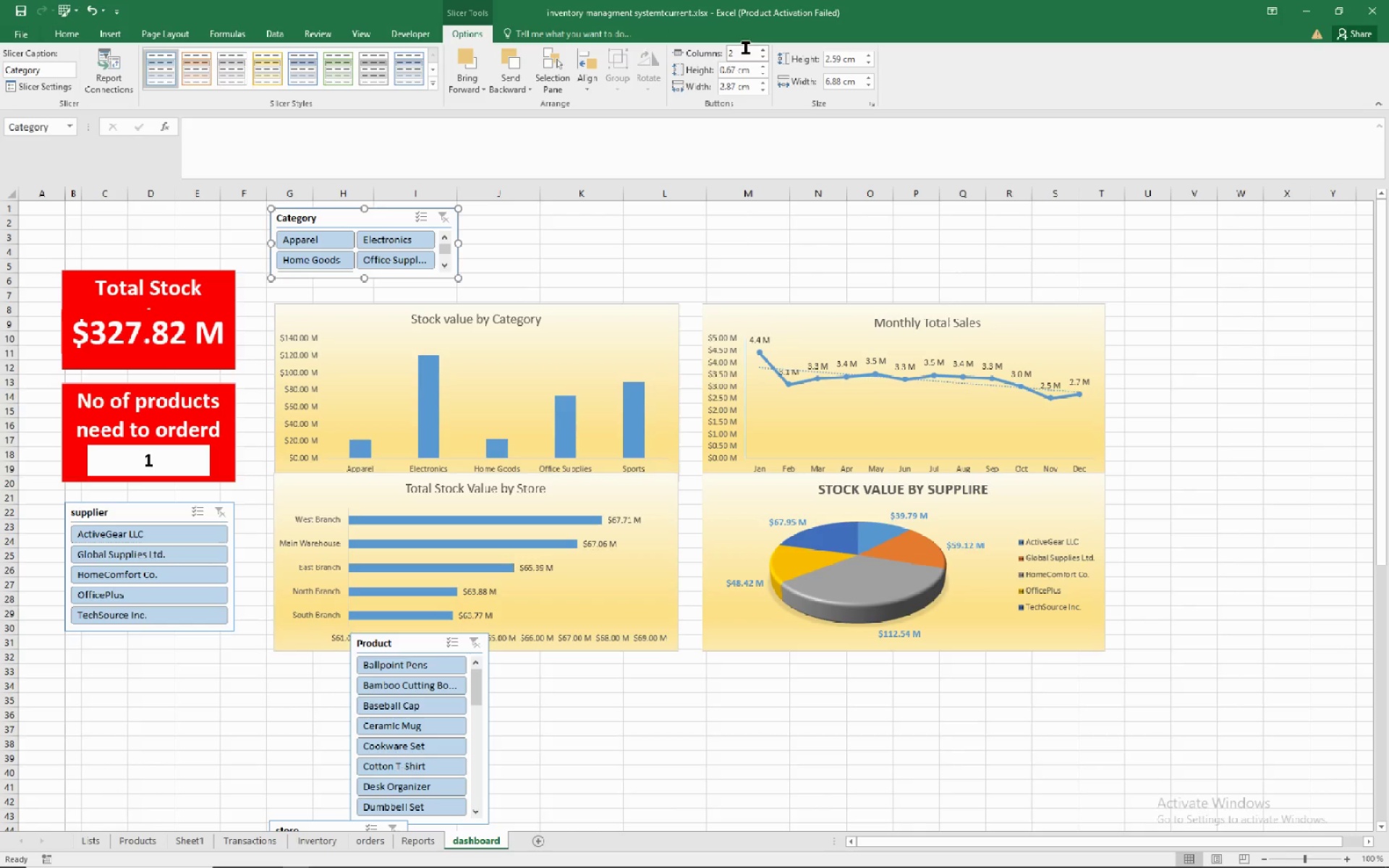 
wait(7.47)
 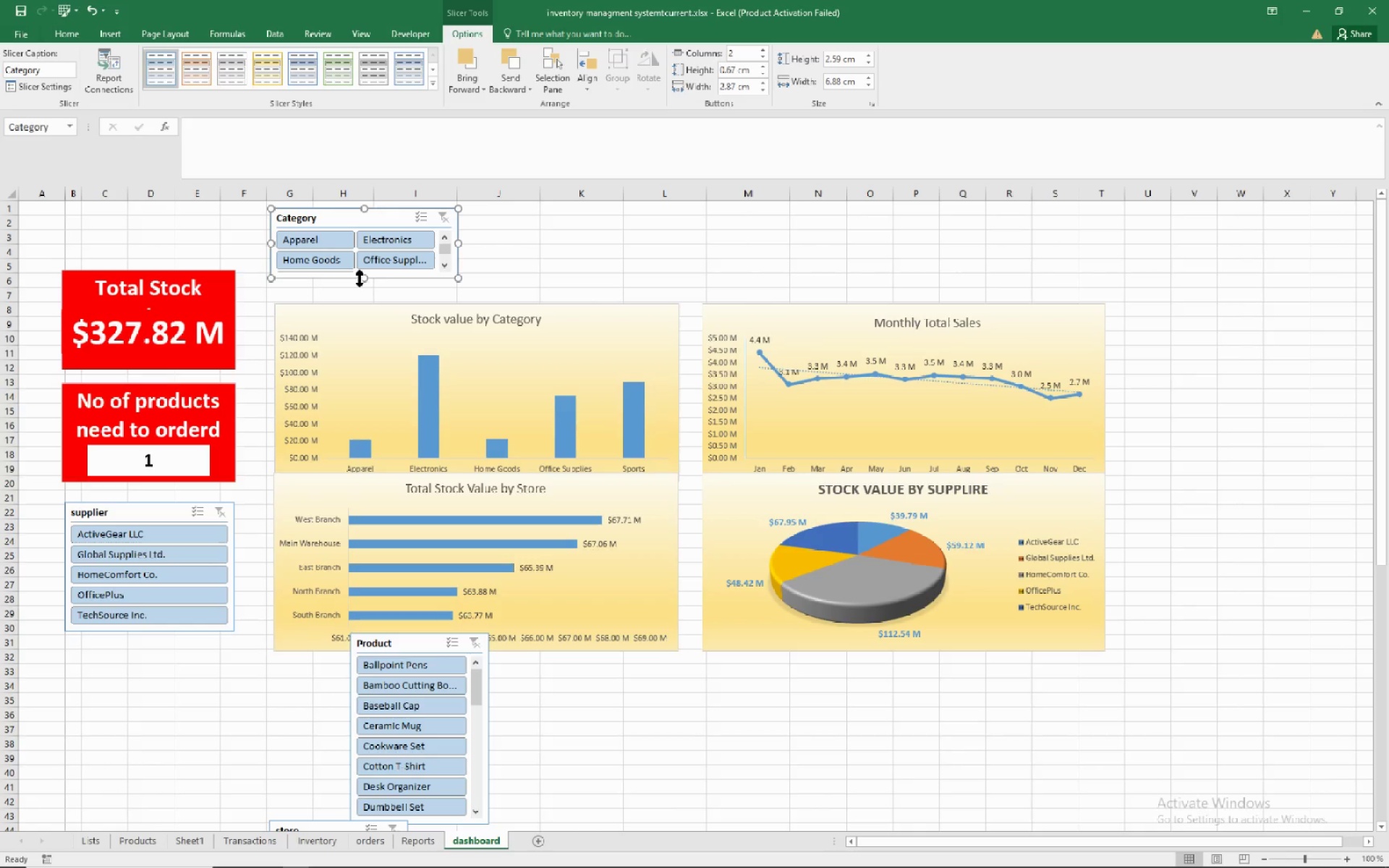 
left_click([763, 56])
 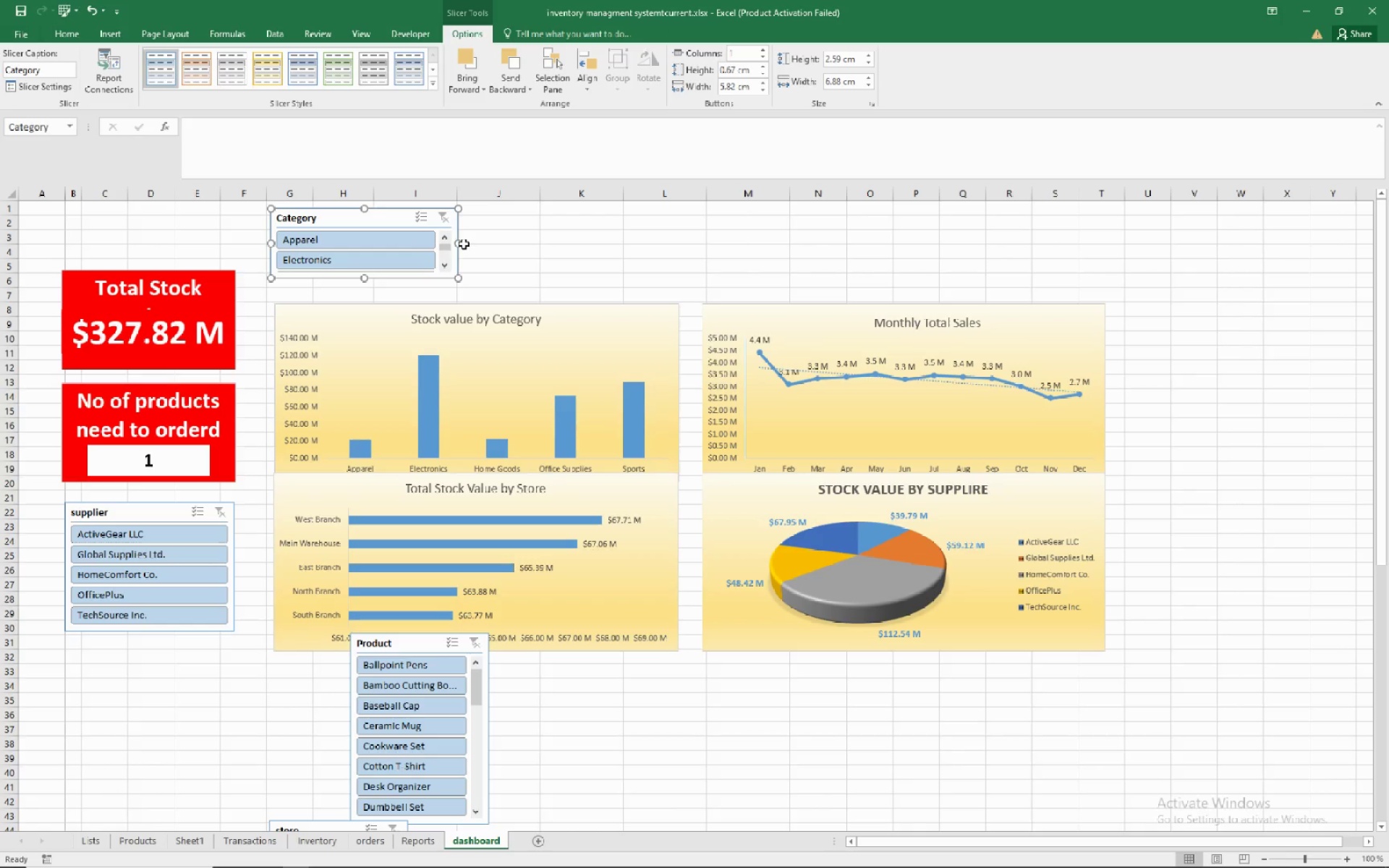 
left_click_drag(start_coordinate=[462, 244], to_coordinate=[842, 196])
 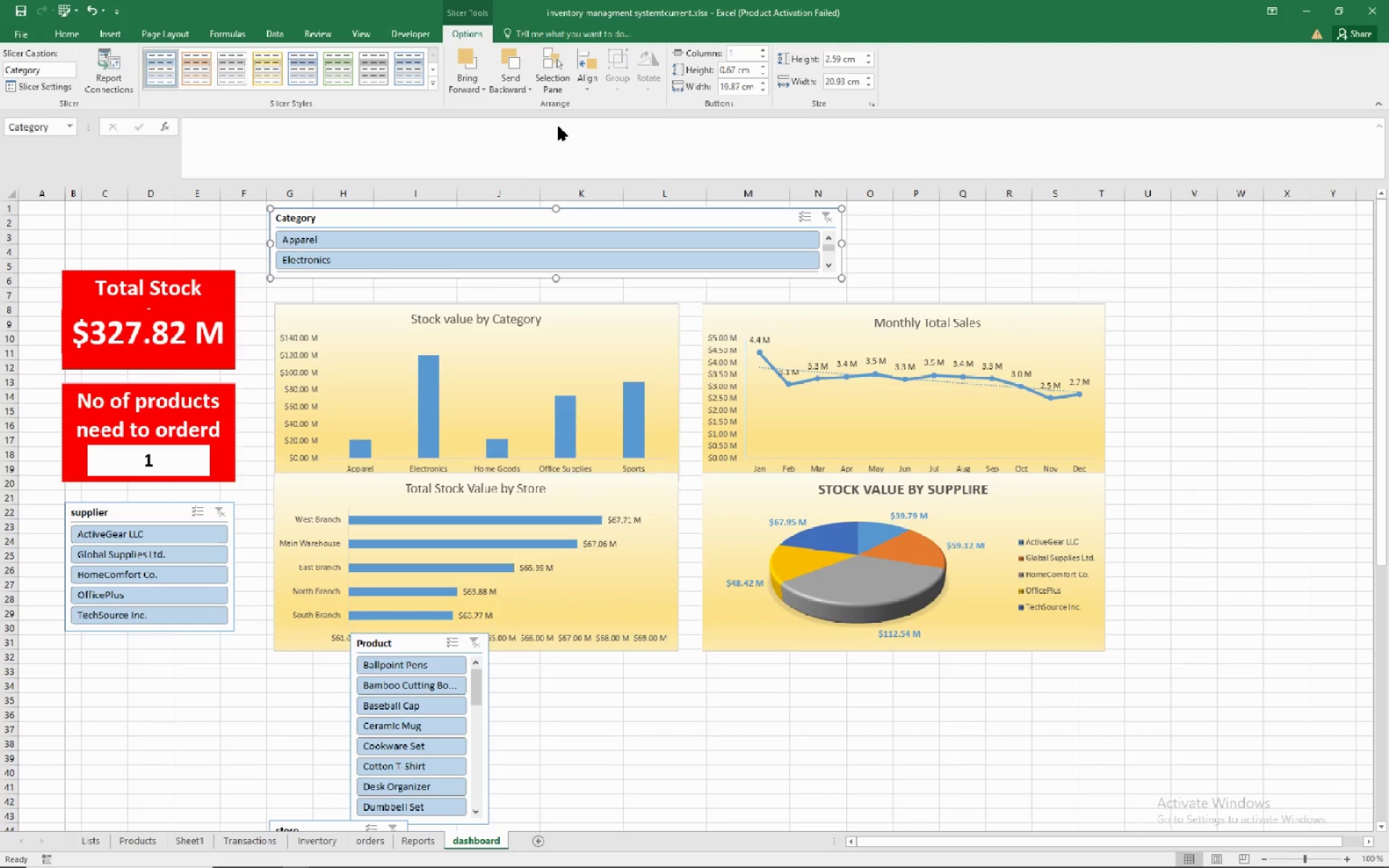 
mouse_move([743, 62])
 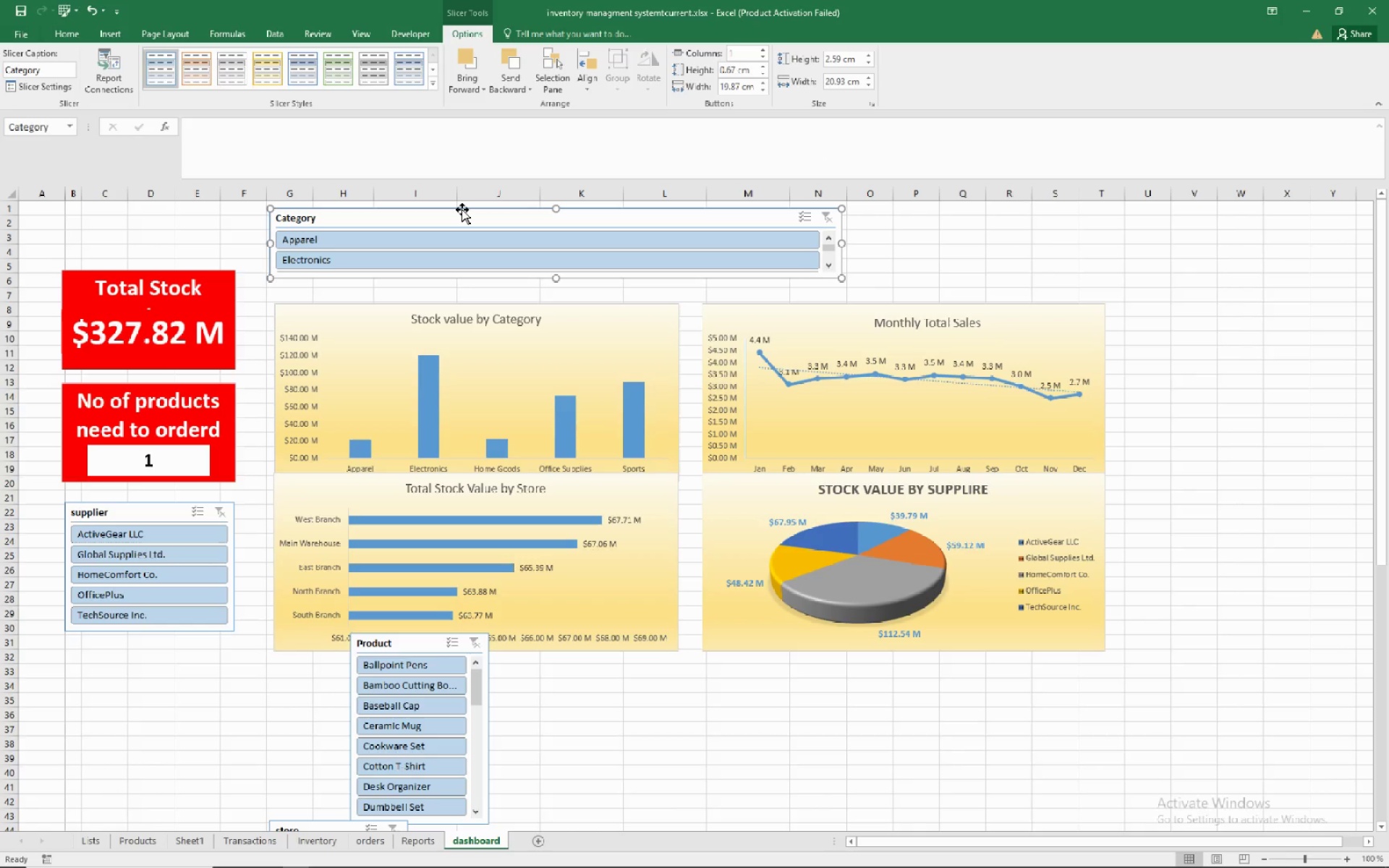 
wait(8.57)
 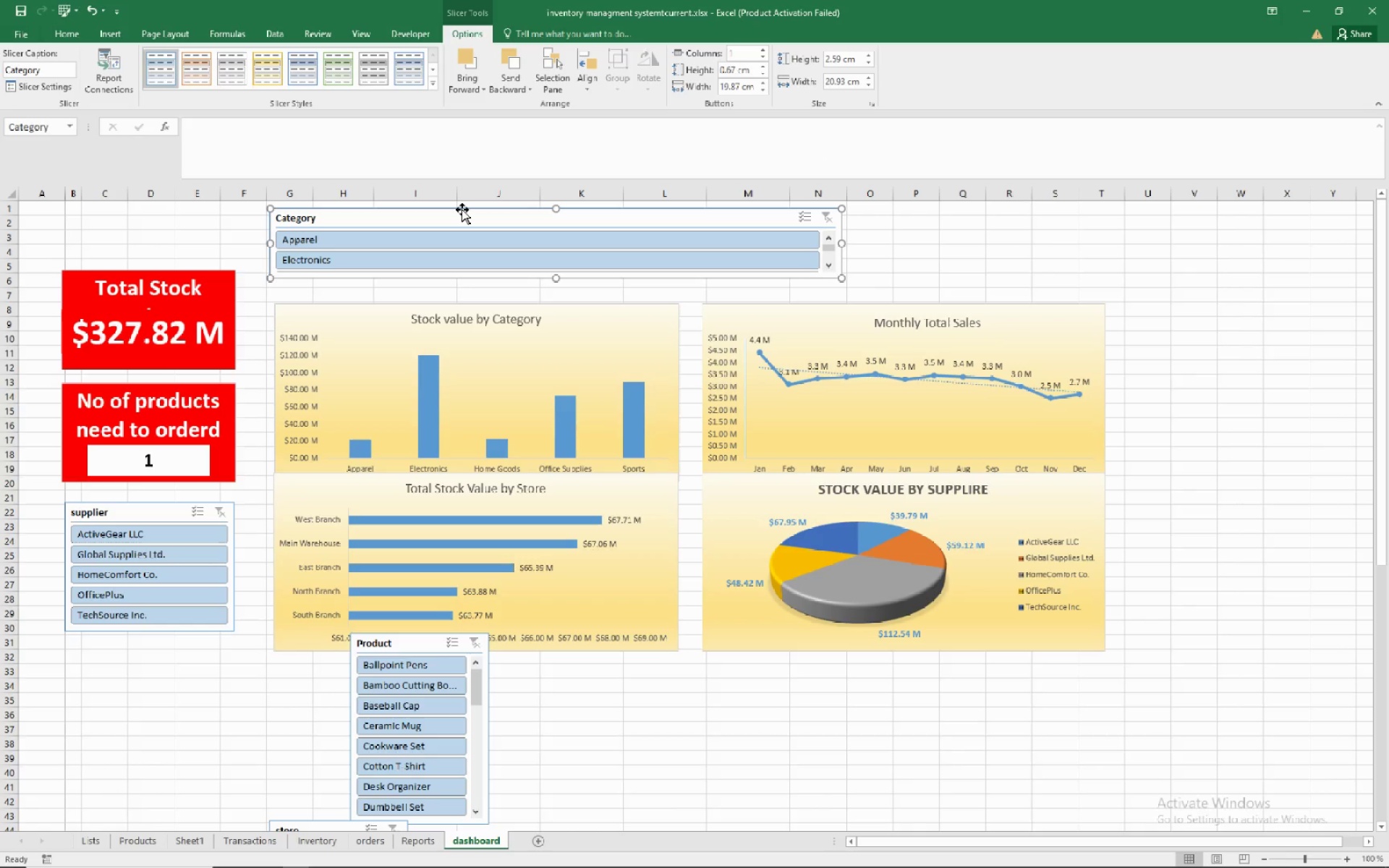 
left_click([764, 49])
 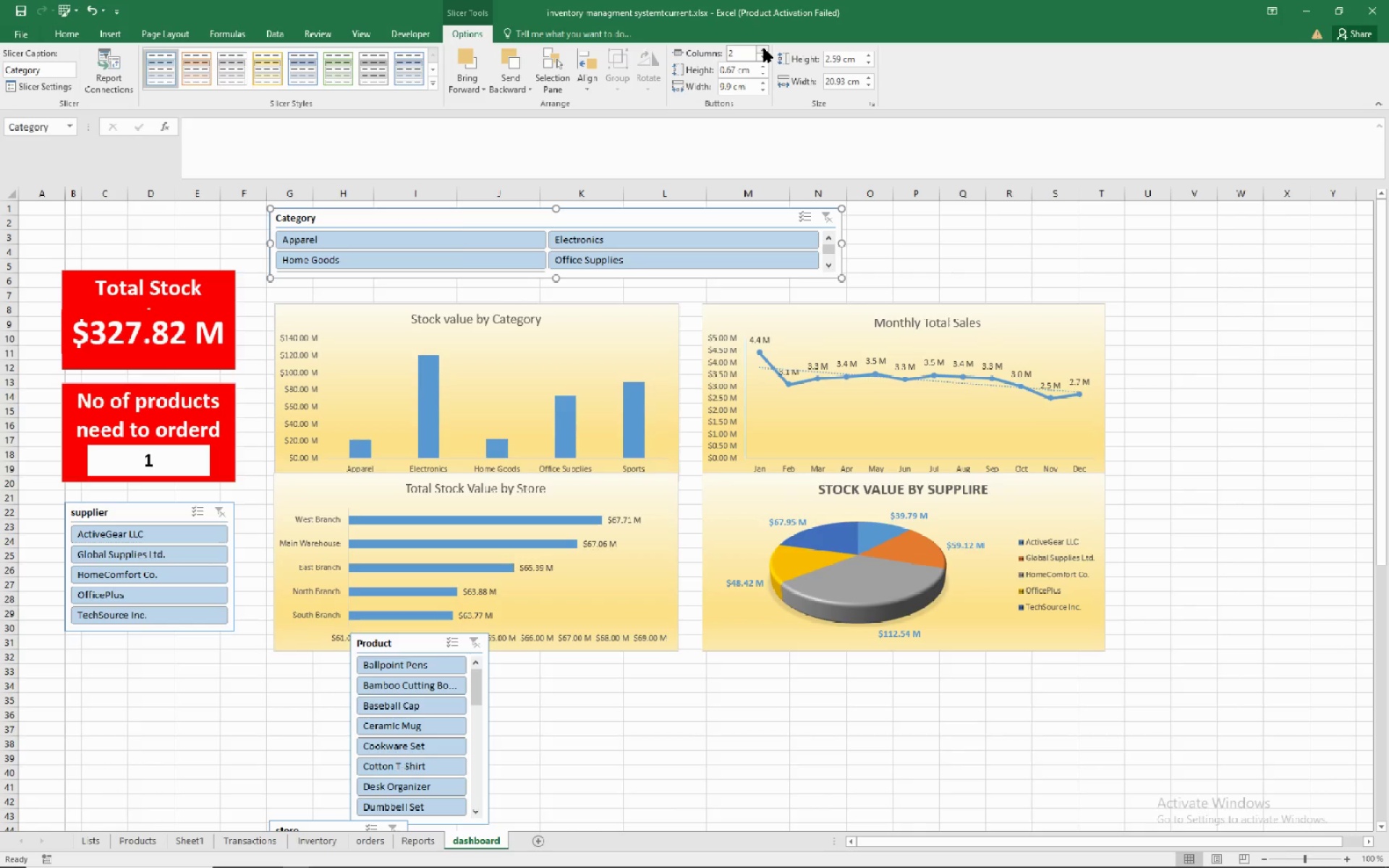 
left_click([764, 48])
 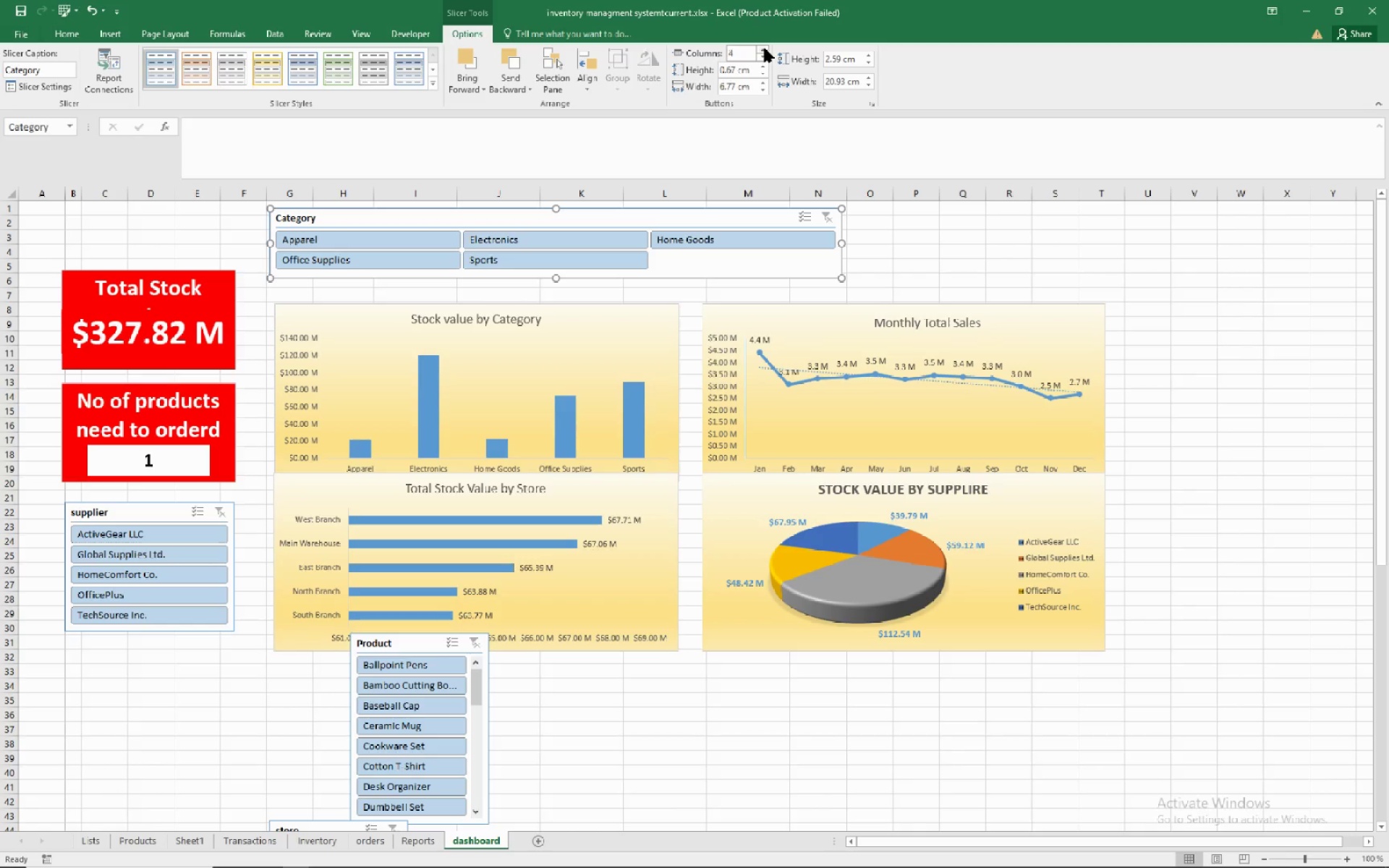 
left_click([765, 48])
 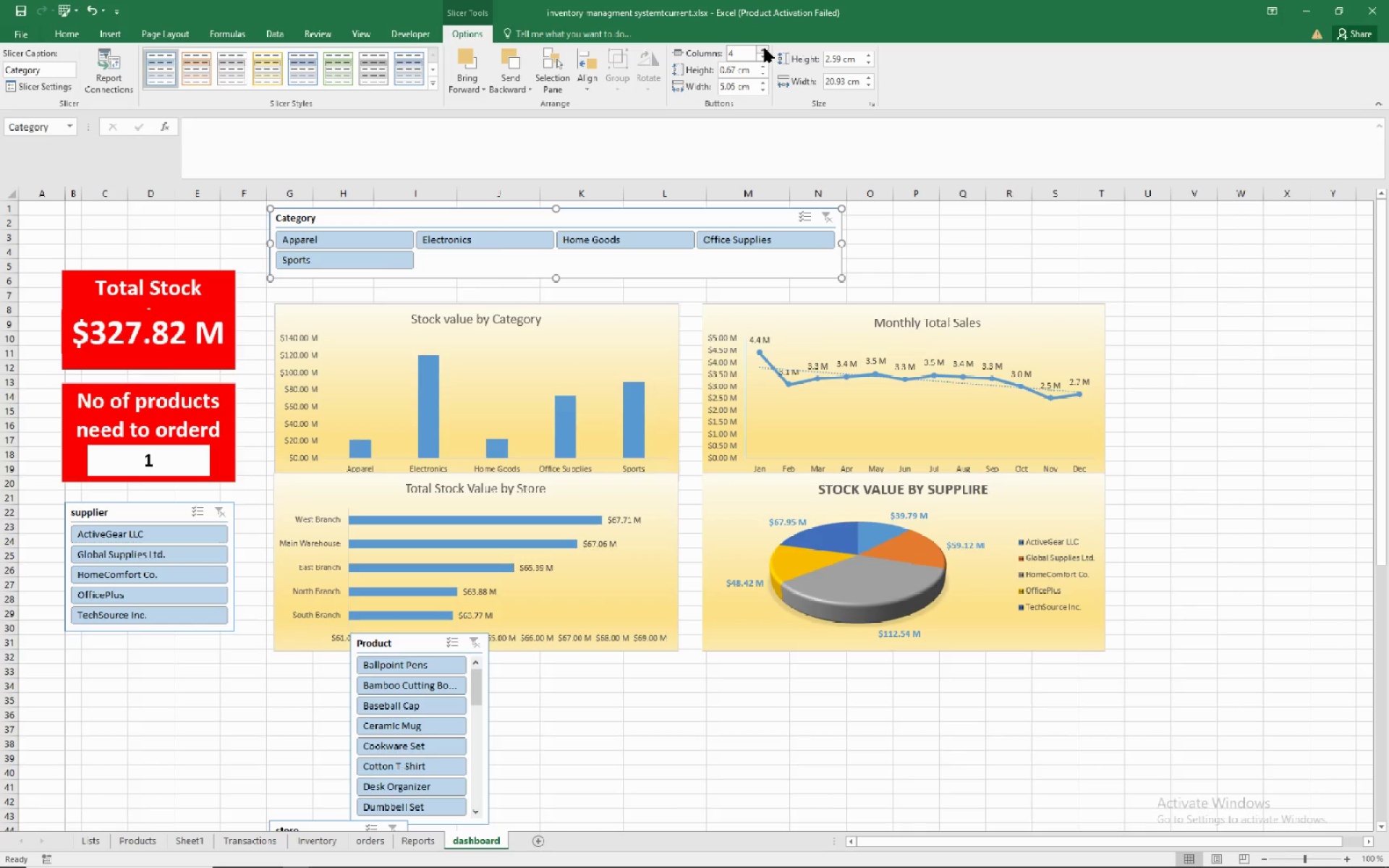 
left_click([765, 48])
 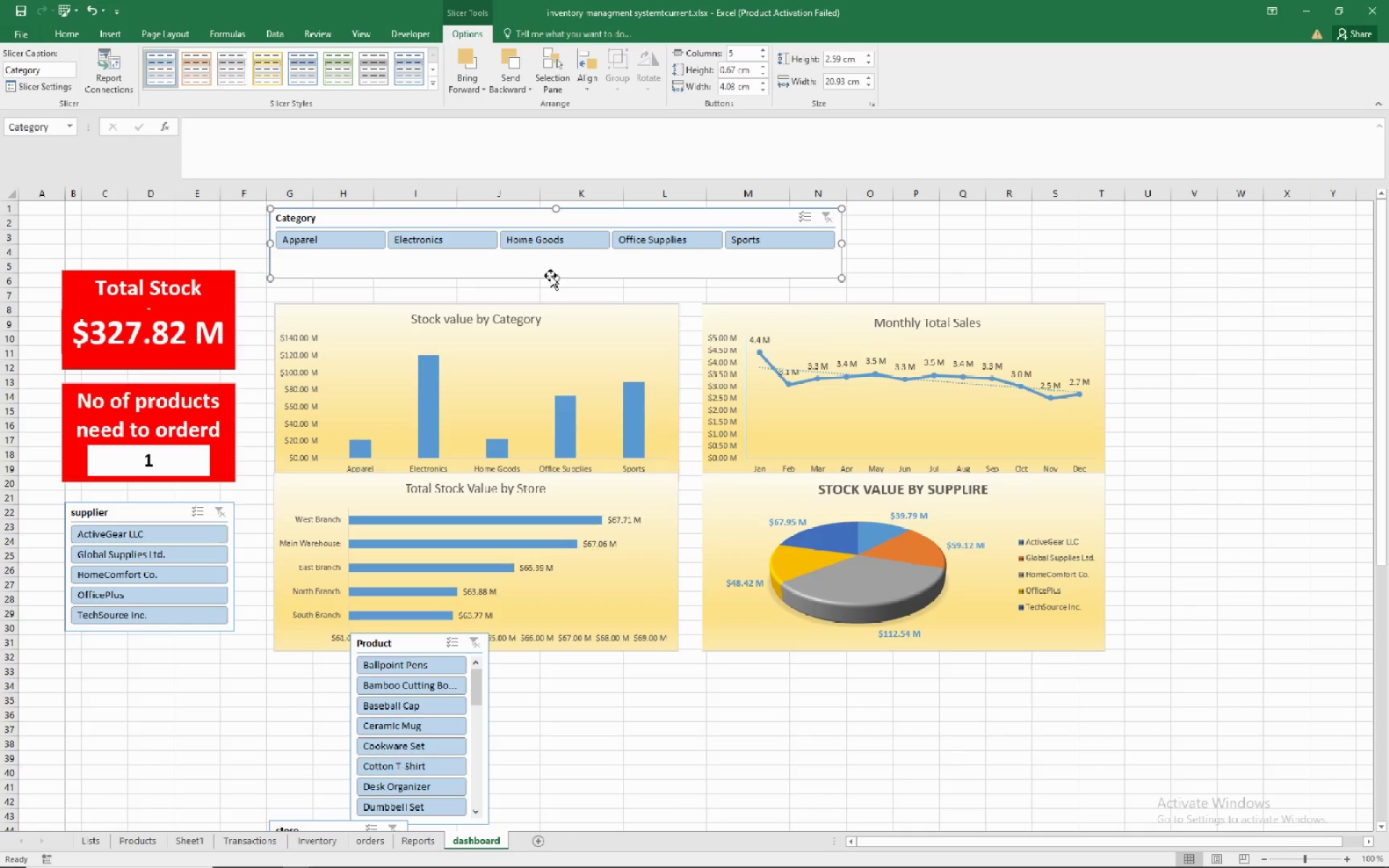 
wait(6.77)
 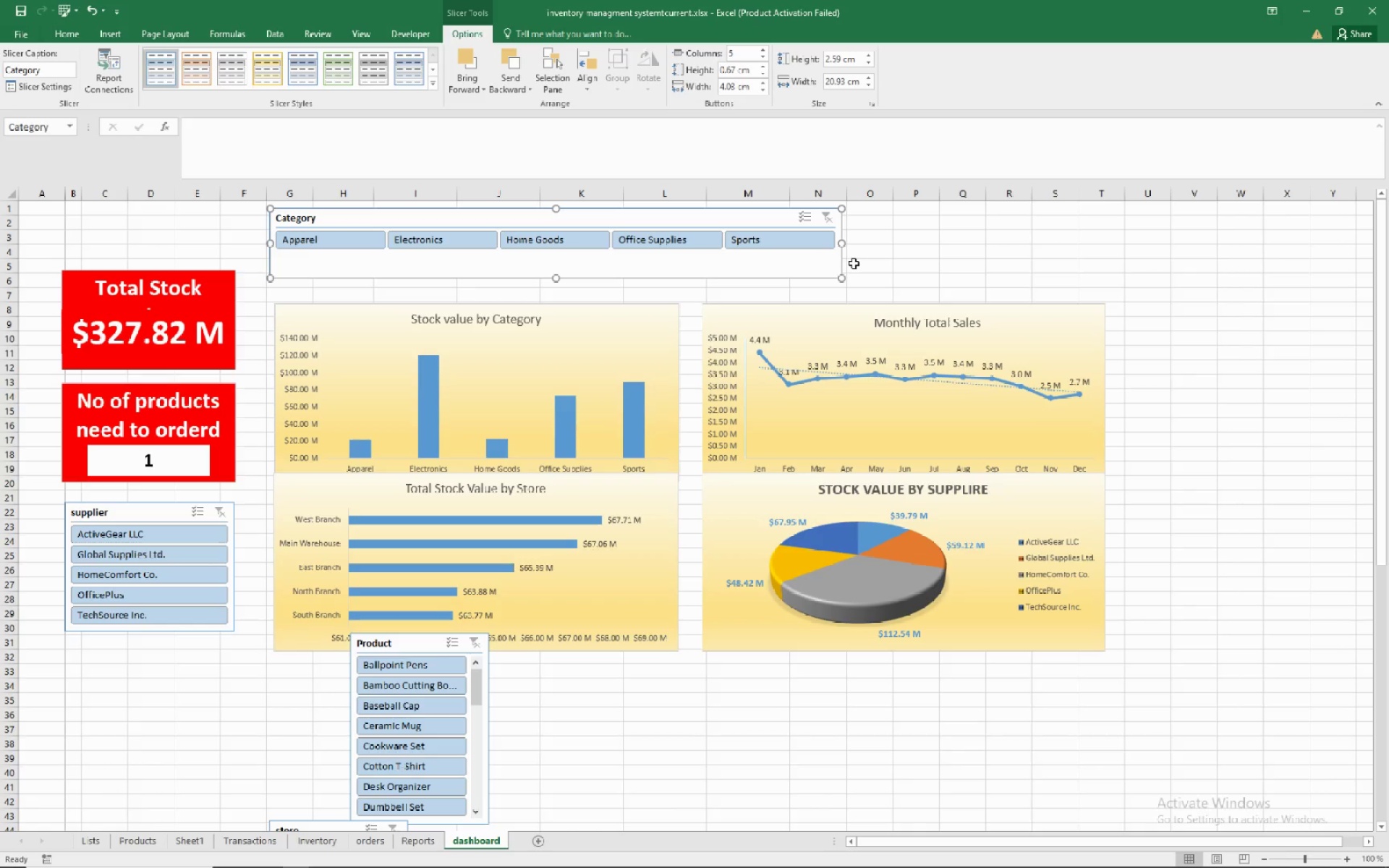 
left_click_drag(start_coordinate=[551, 279], to_coordinate=[553, 258])
 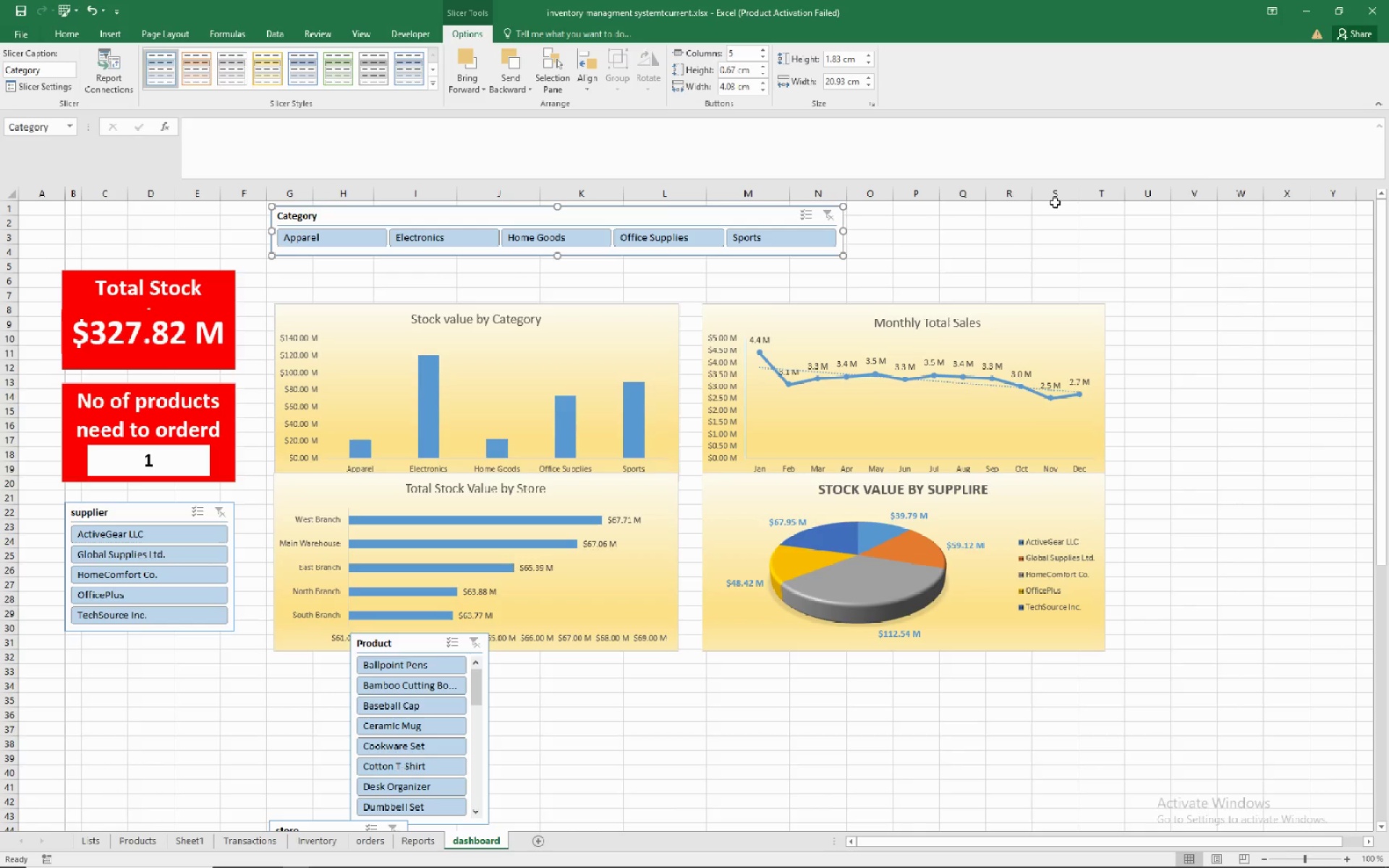 
wait(7.67)
 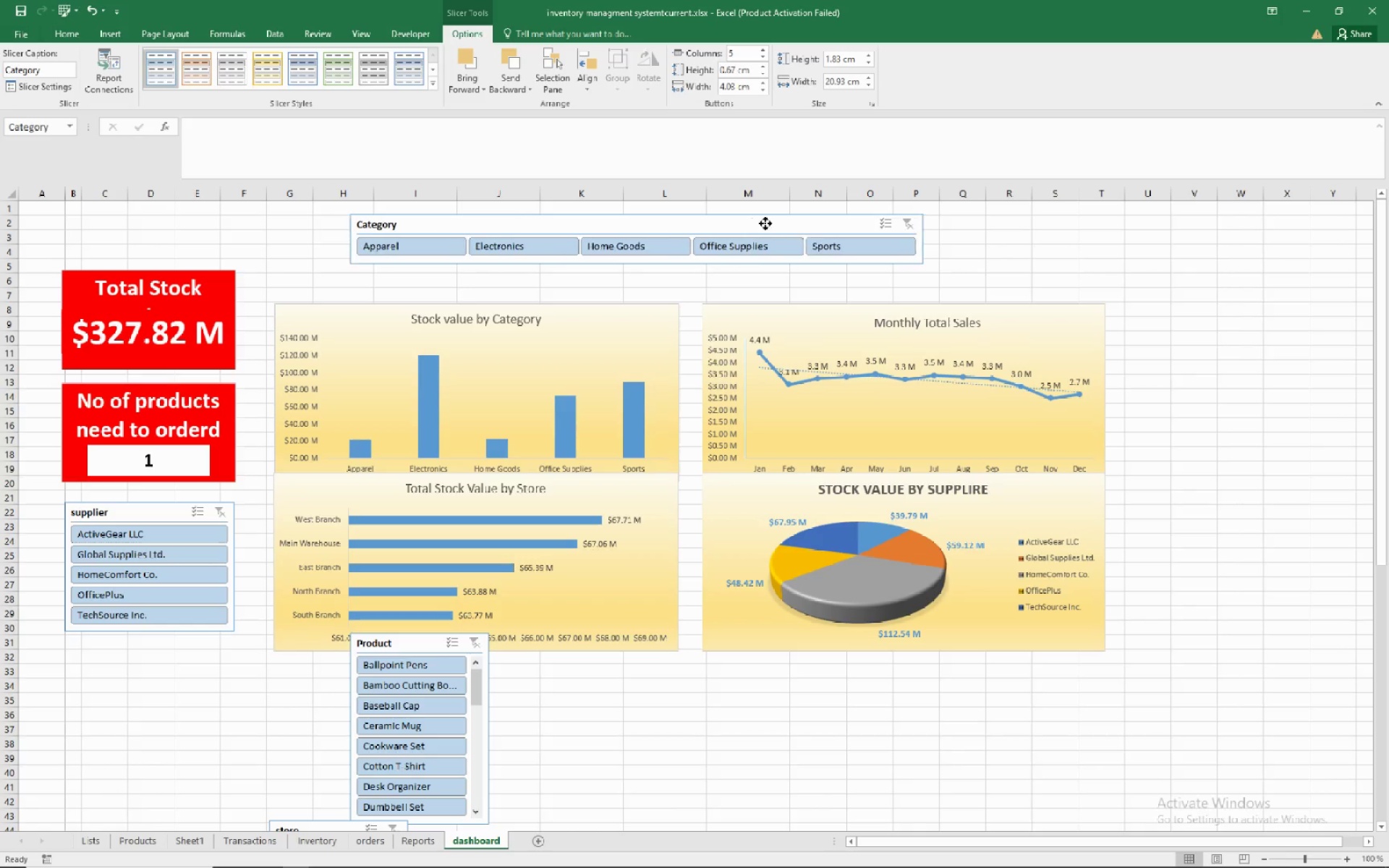 
left_click([700, 759])
 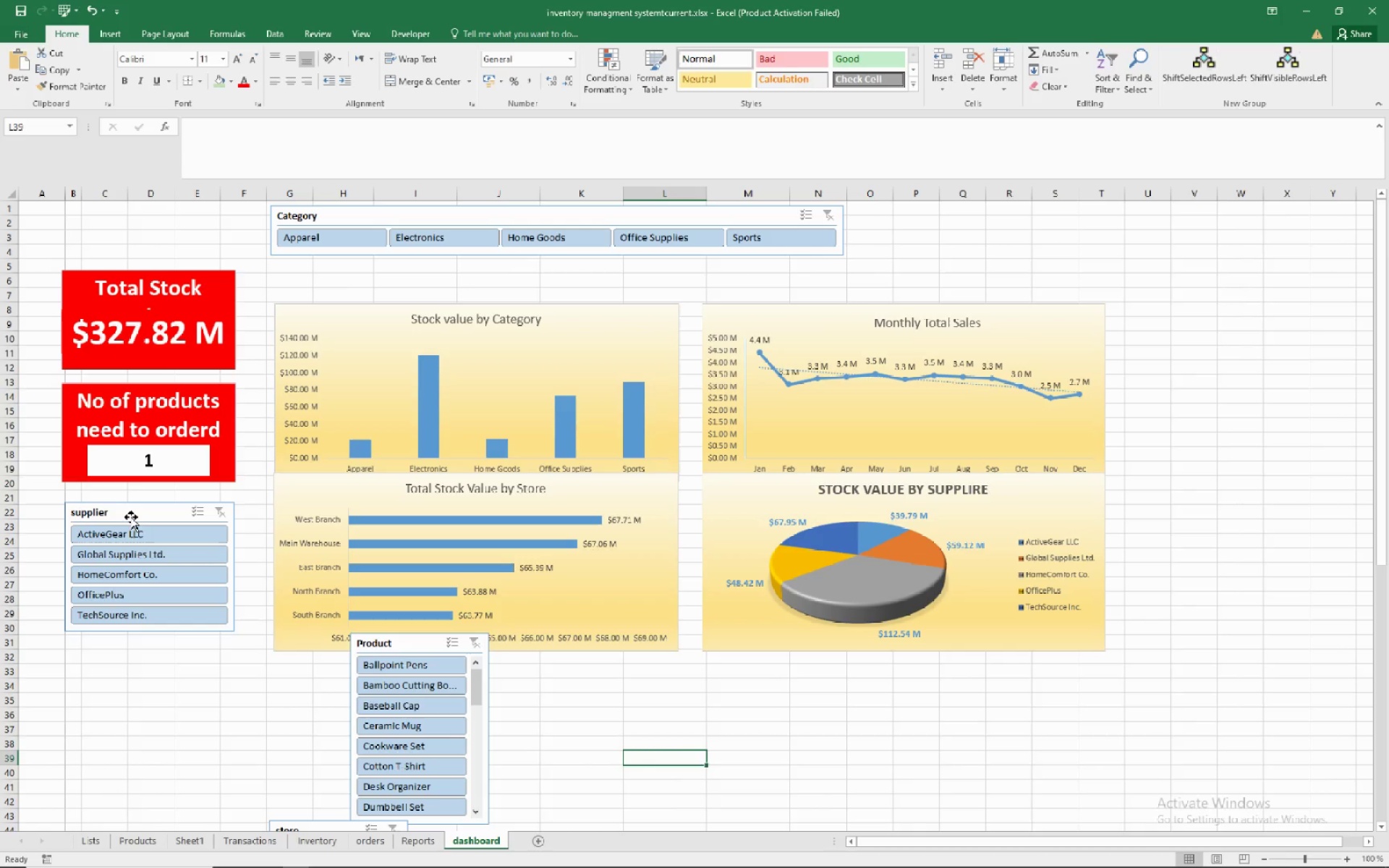 
wait(5.22)
 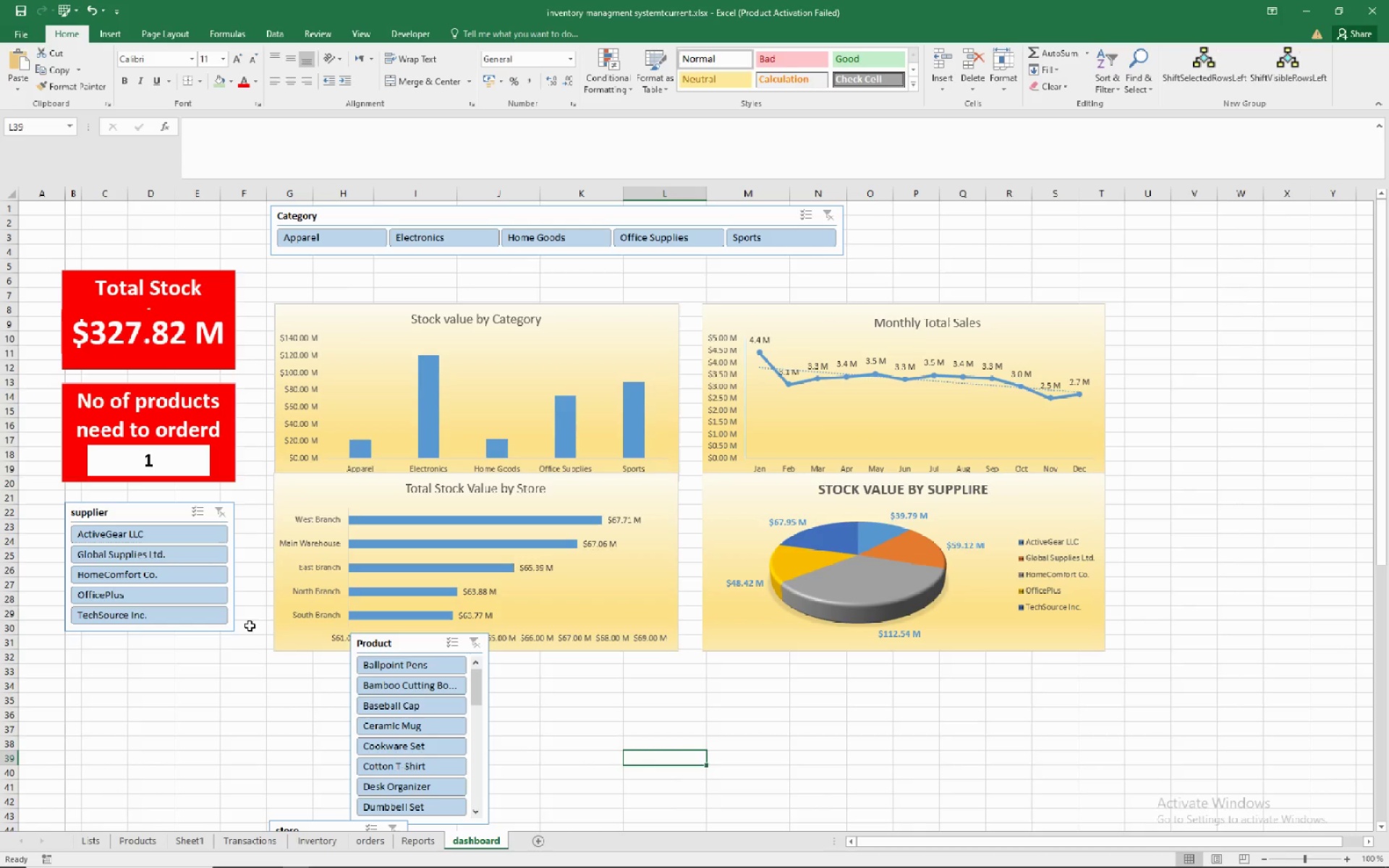 
left_click_drag(start_coordinate=[135, 516], to_coordinate=[341, 277])
 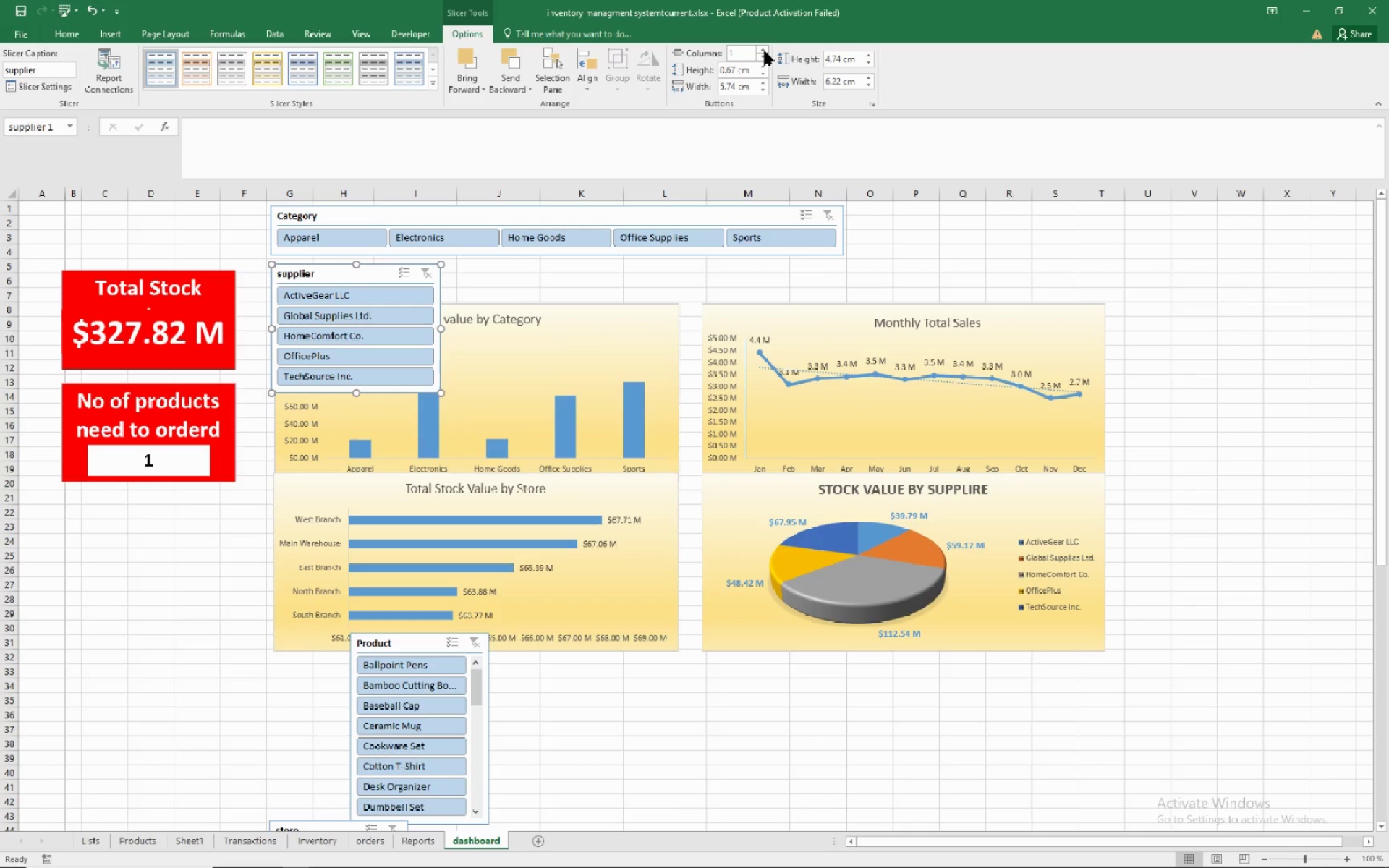 
double_click([765, 51])
 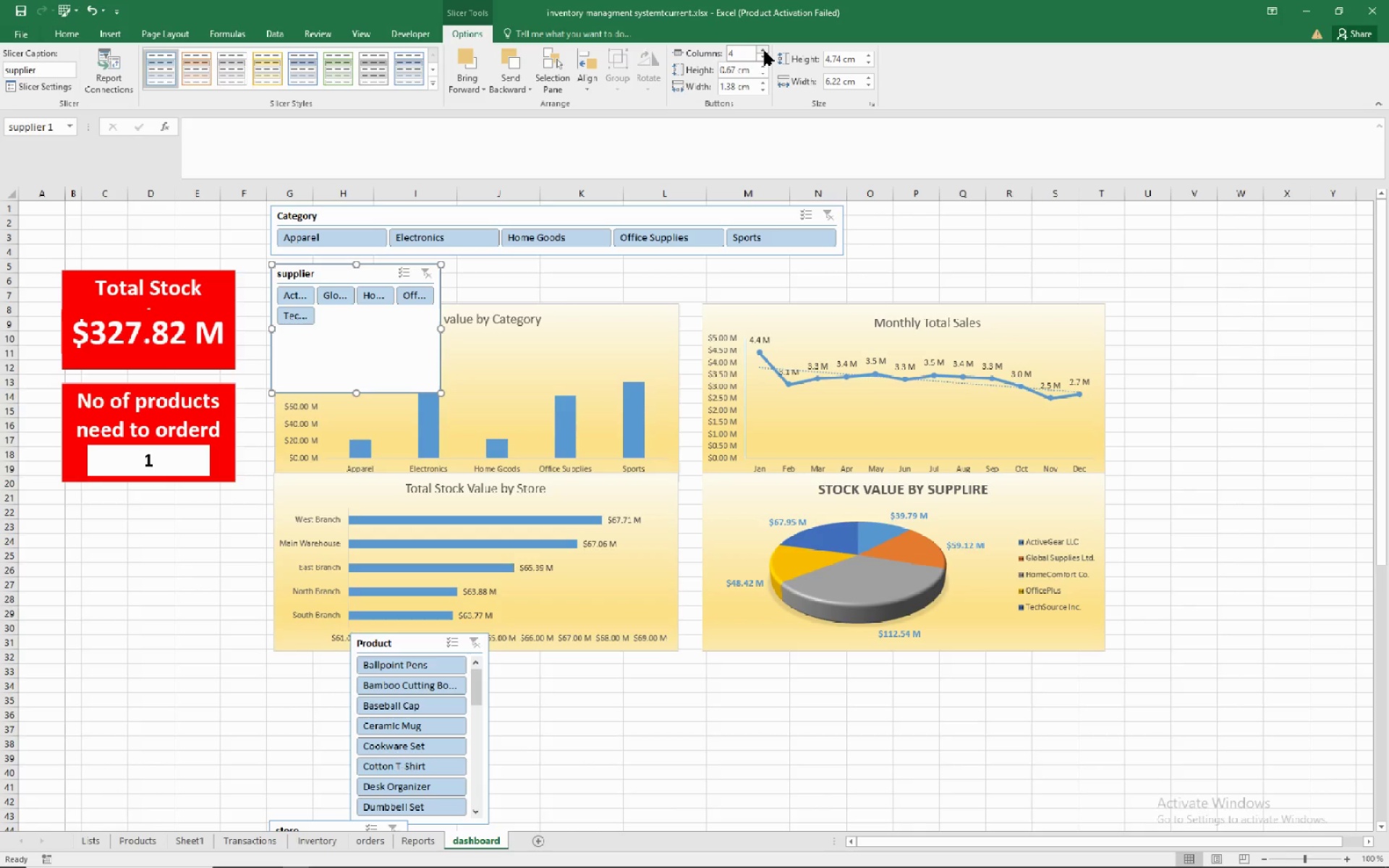 
triple_click([765, 51])
 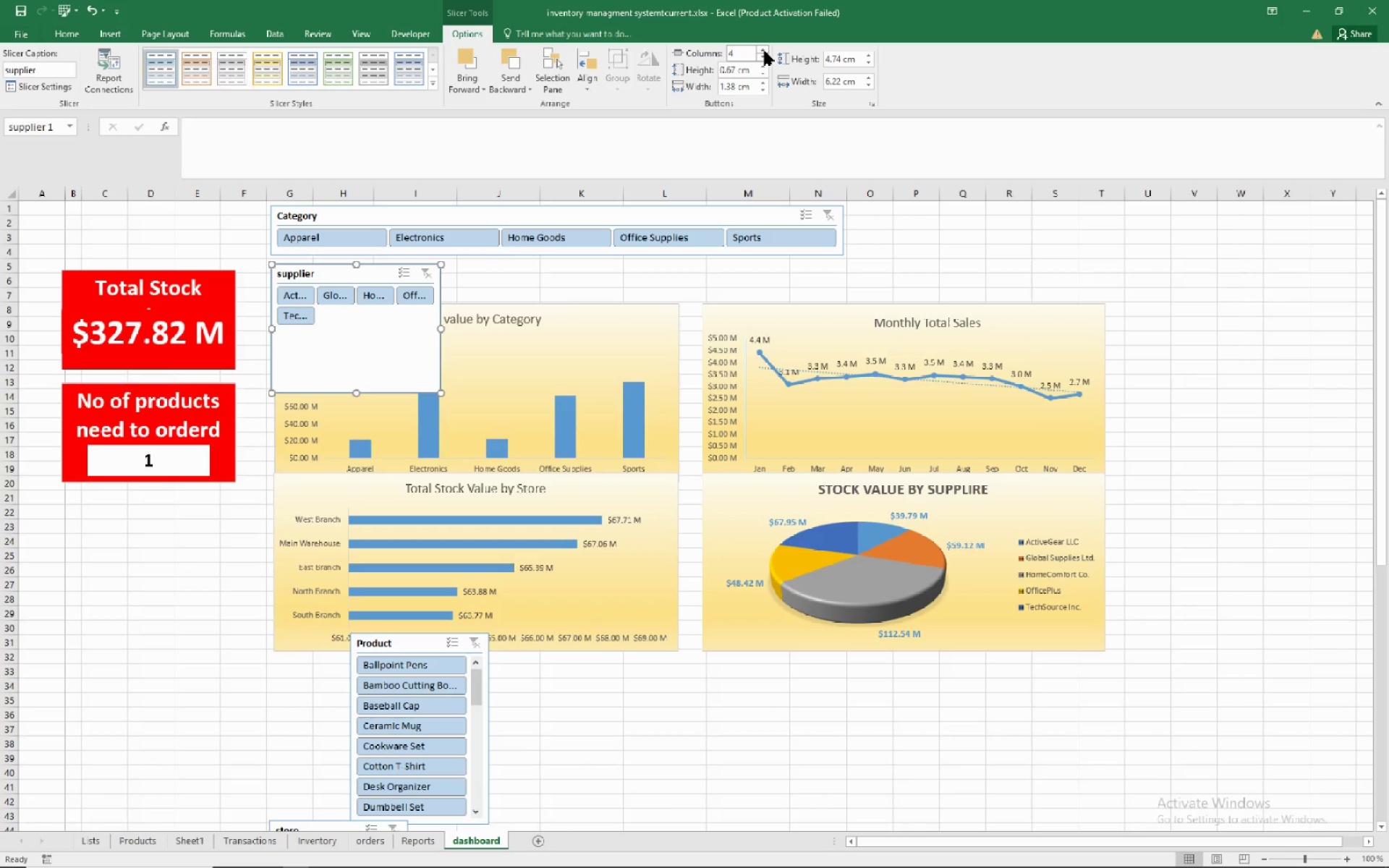 
left_click([765, 51])
 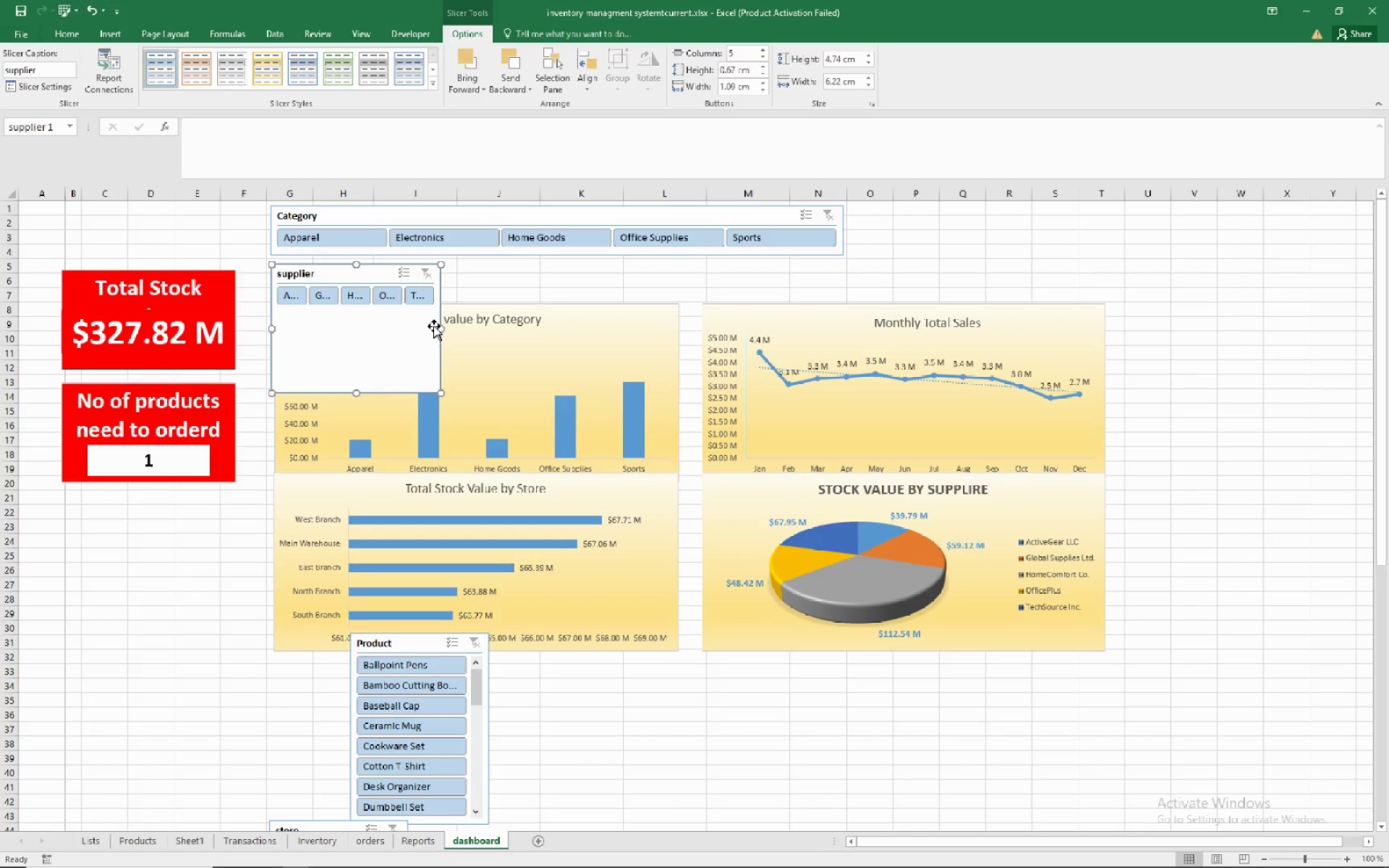 
left_click_drag(start_coordinate=[436, 326], to_coordinate=[846, 274])
 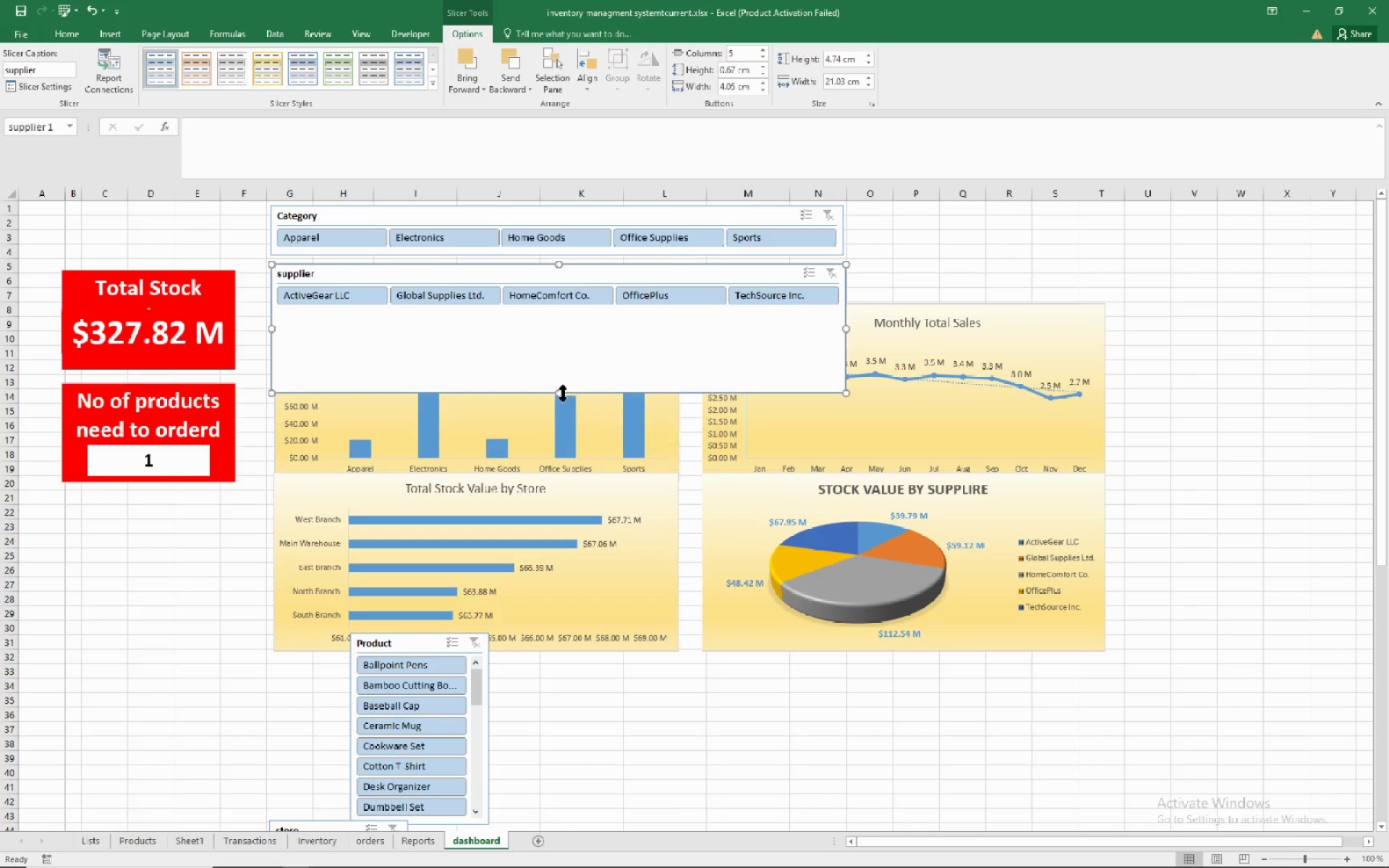 
left_click_drag(start_coordinate=[563, 393], to_coordinate=[573, 309])
 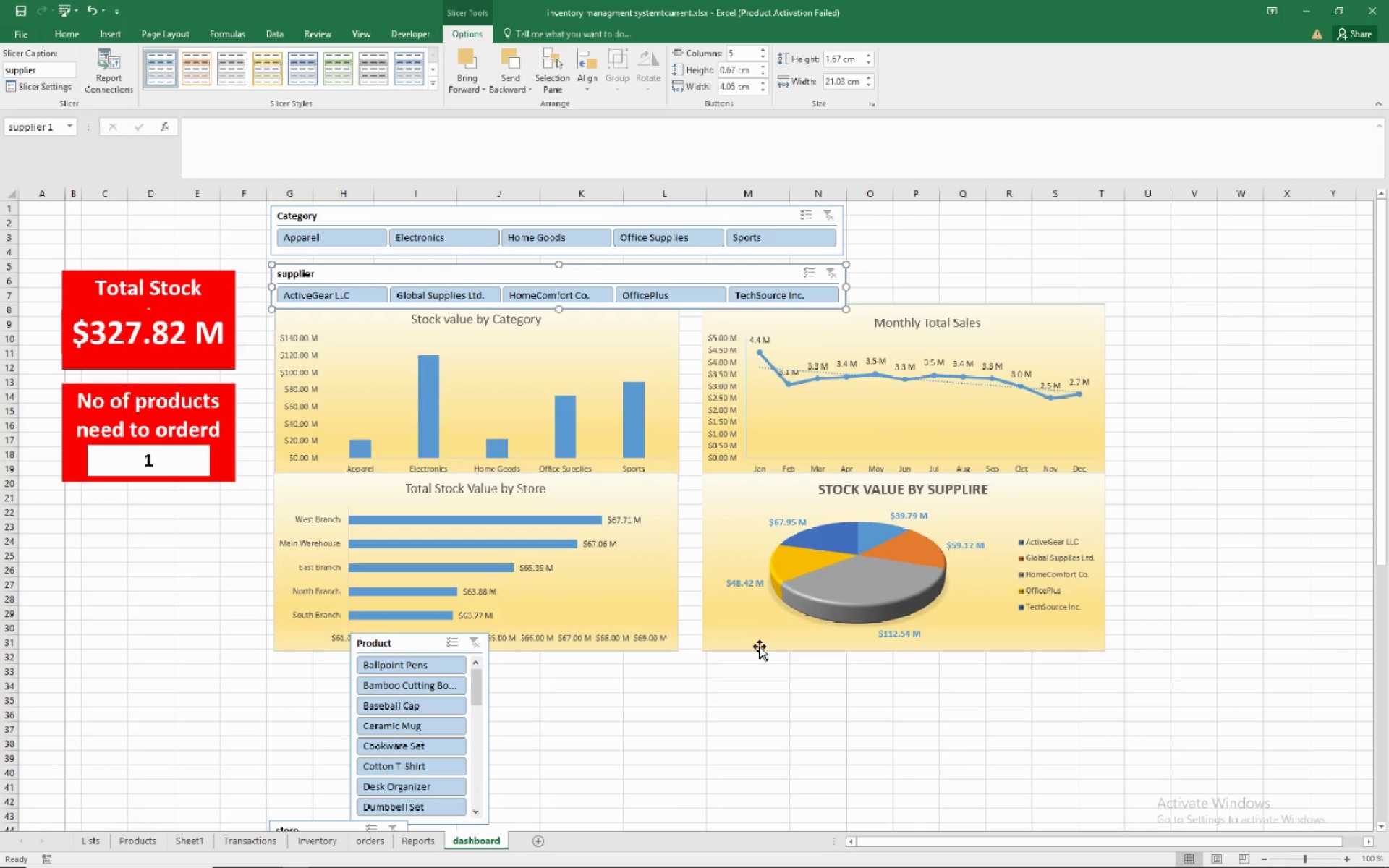 
wait(6.39)
 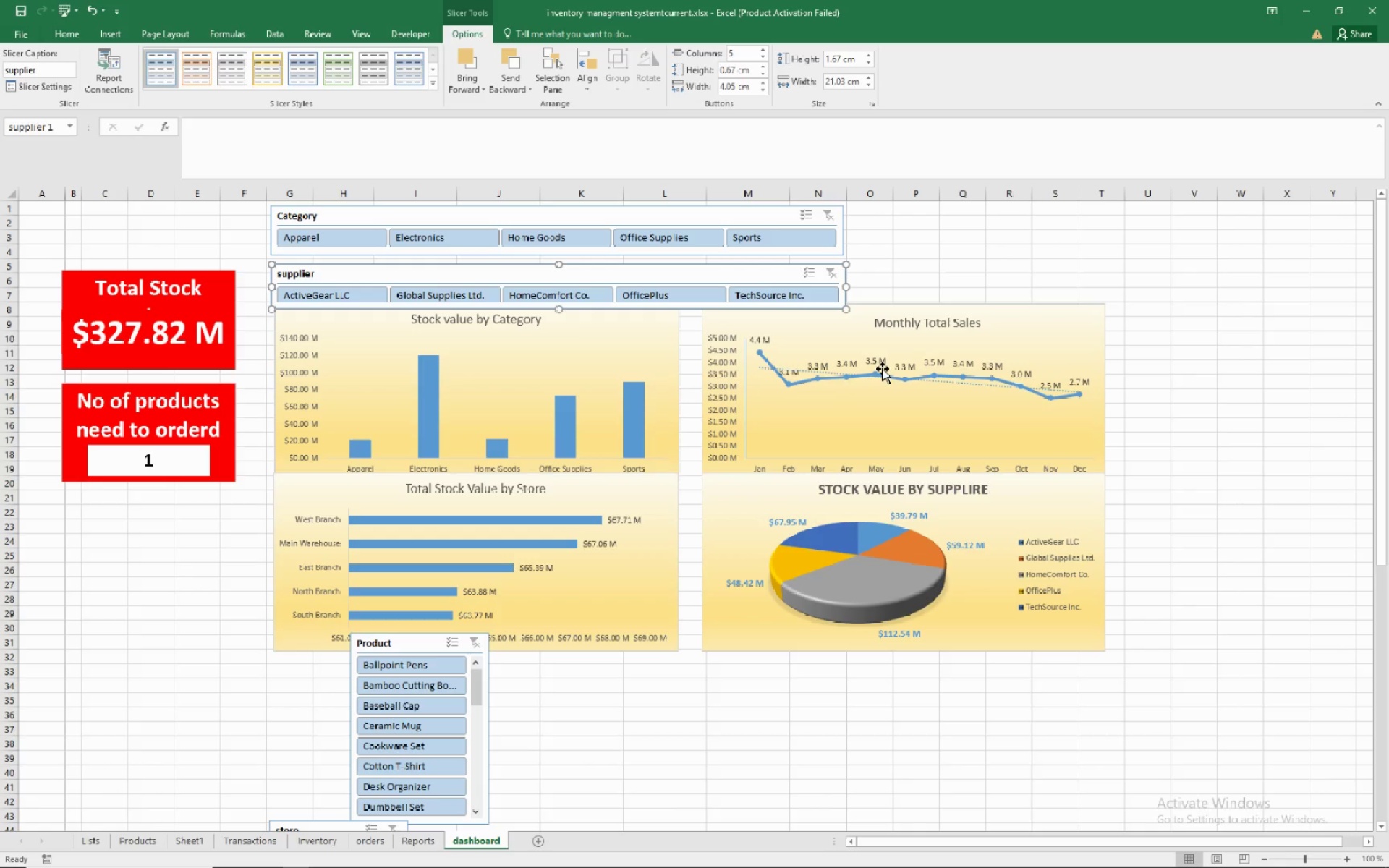 
left_click_drag(start_coordinate=[402, 641], to_coordinate=[925, 222])
 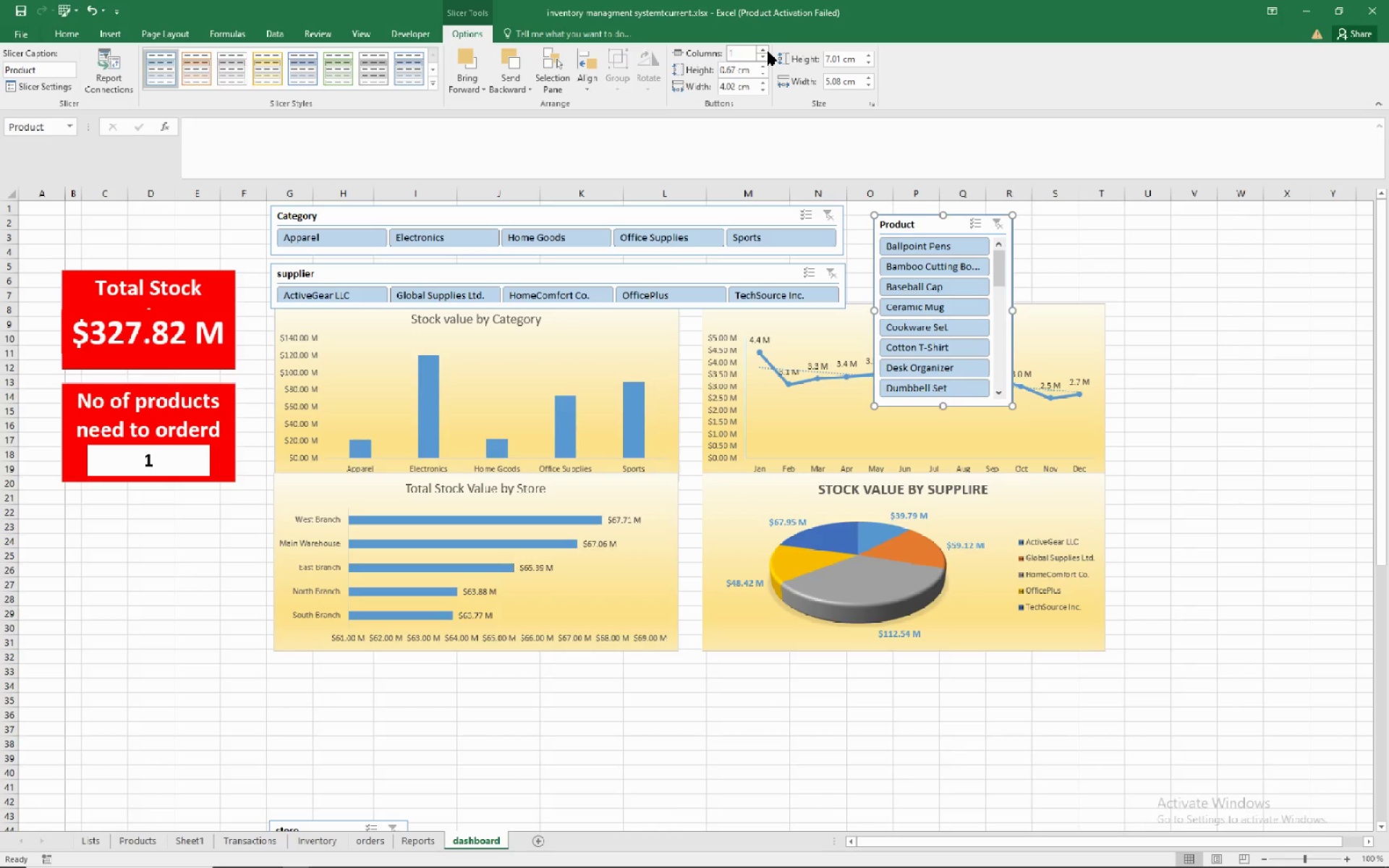 
left_click([768, 51])
 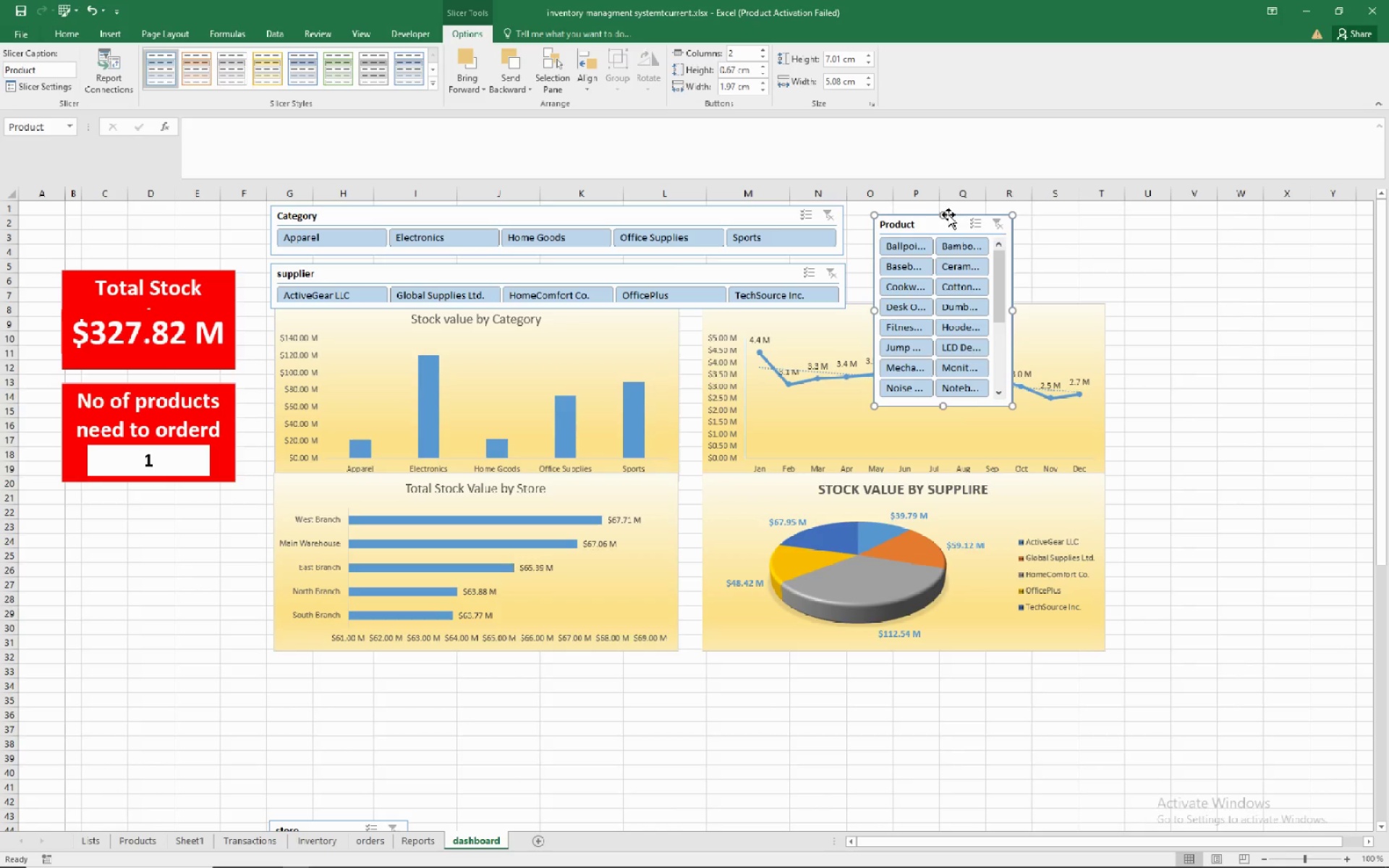 
left_click_drag(start_coordinate=[964, 224], to_coordinate=[965, 215])
 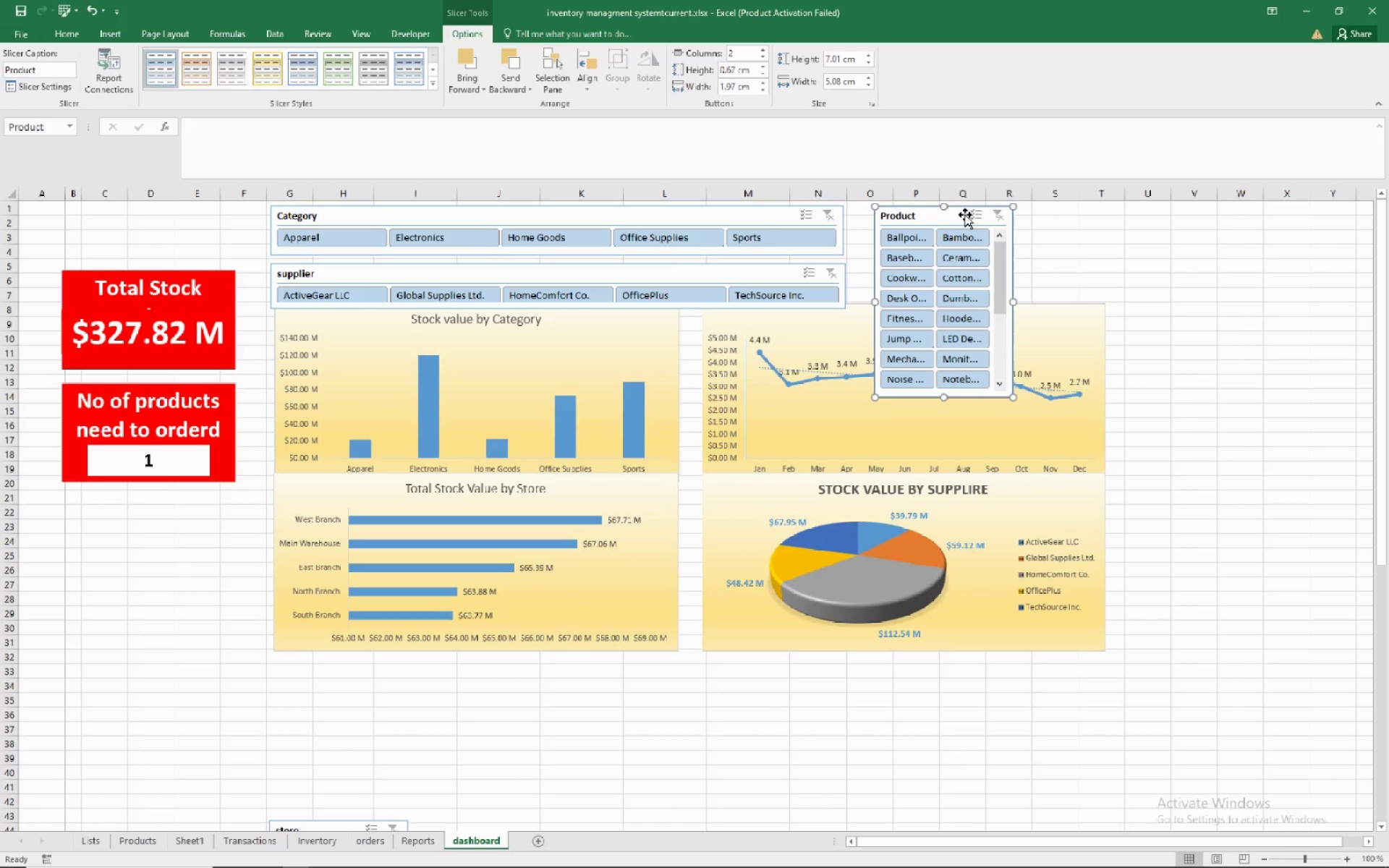 
wait(7.66)
 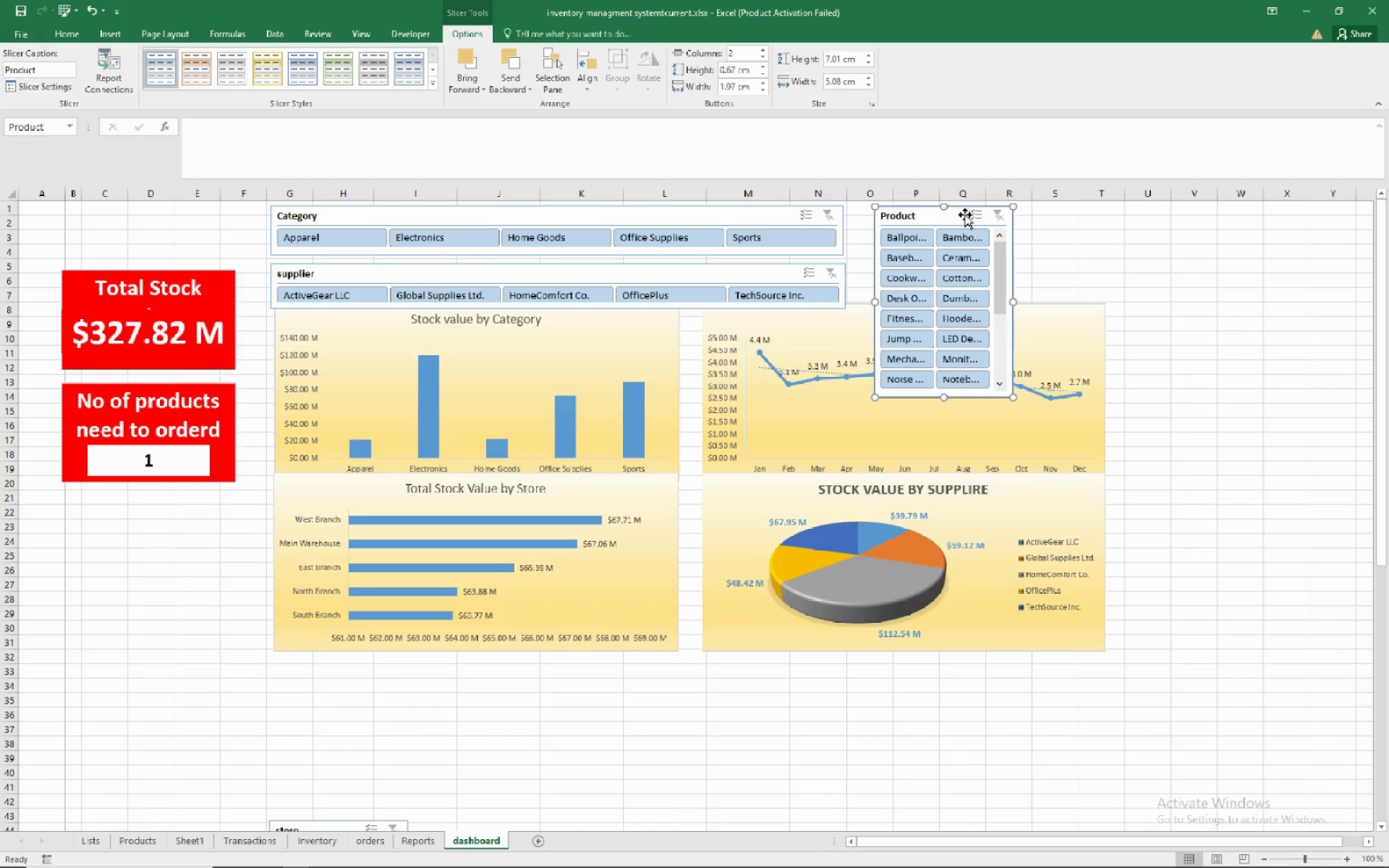 
left_click_drag(start_coordinate=[965, 215], to_coordinate=[949, 213])
 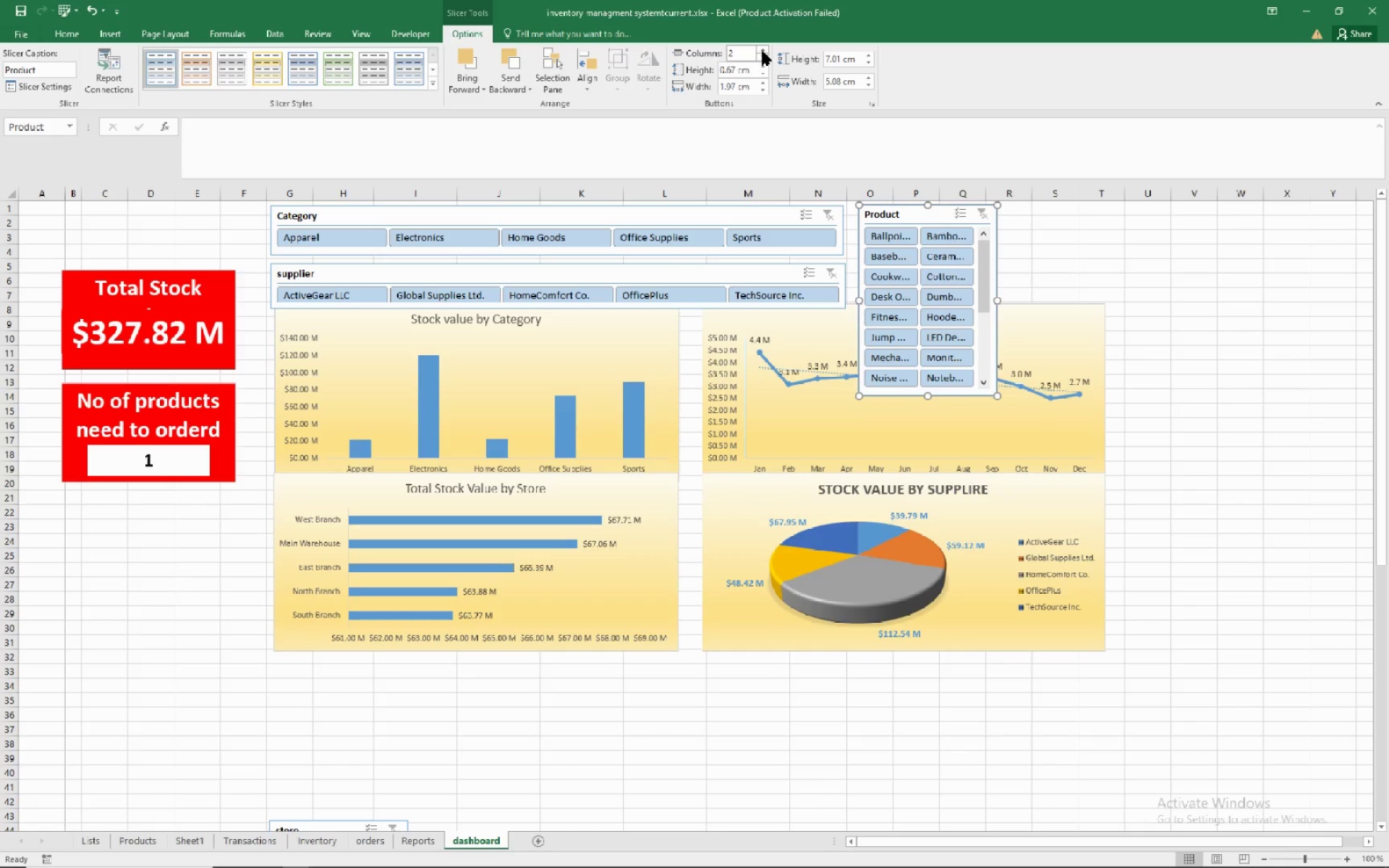 
left_click([763, 51])
 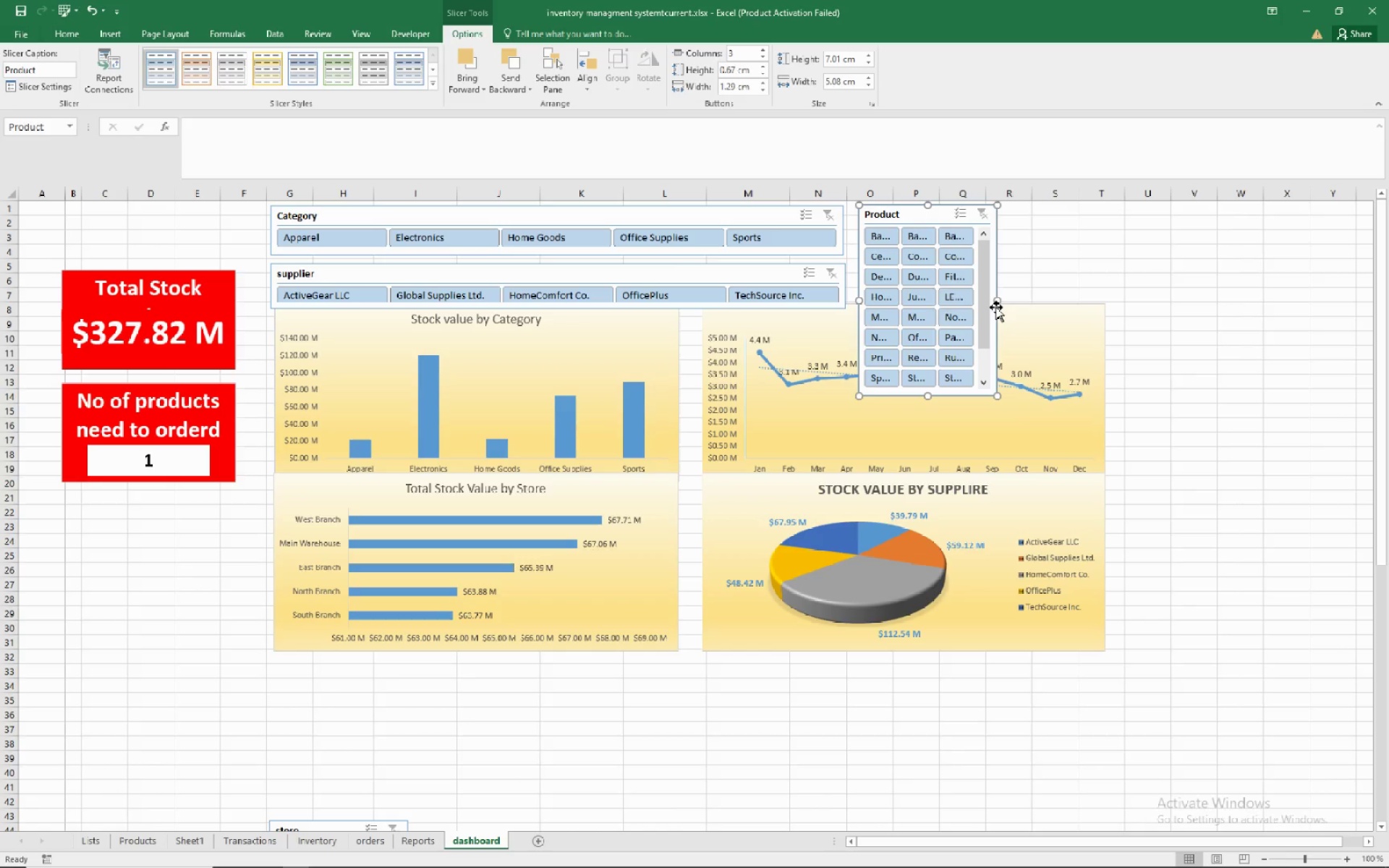 
left_click_drag(start_coordinate=[996, 300], to_coordinate=[1105, 286])
 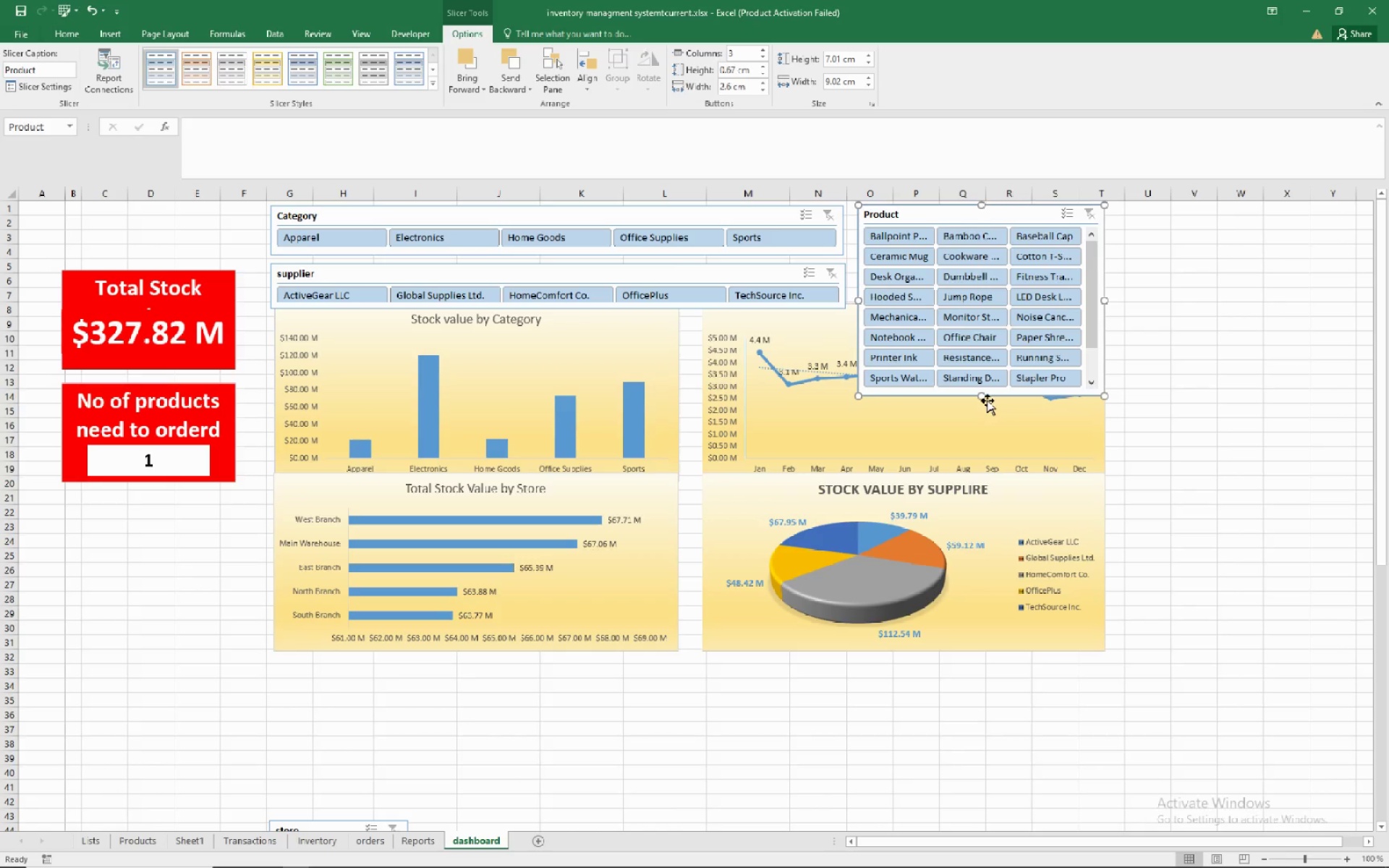 
left_click_drag(start_coordinate=[981, 393], to_coordinate=[981, 307])
 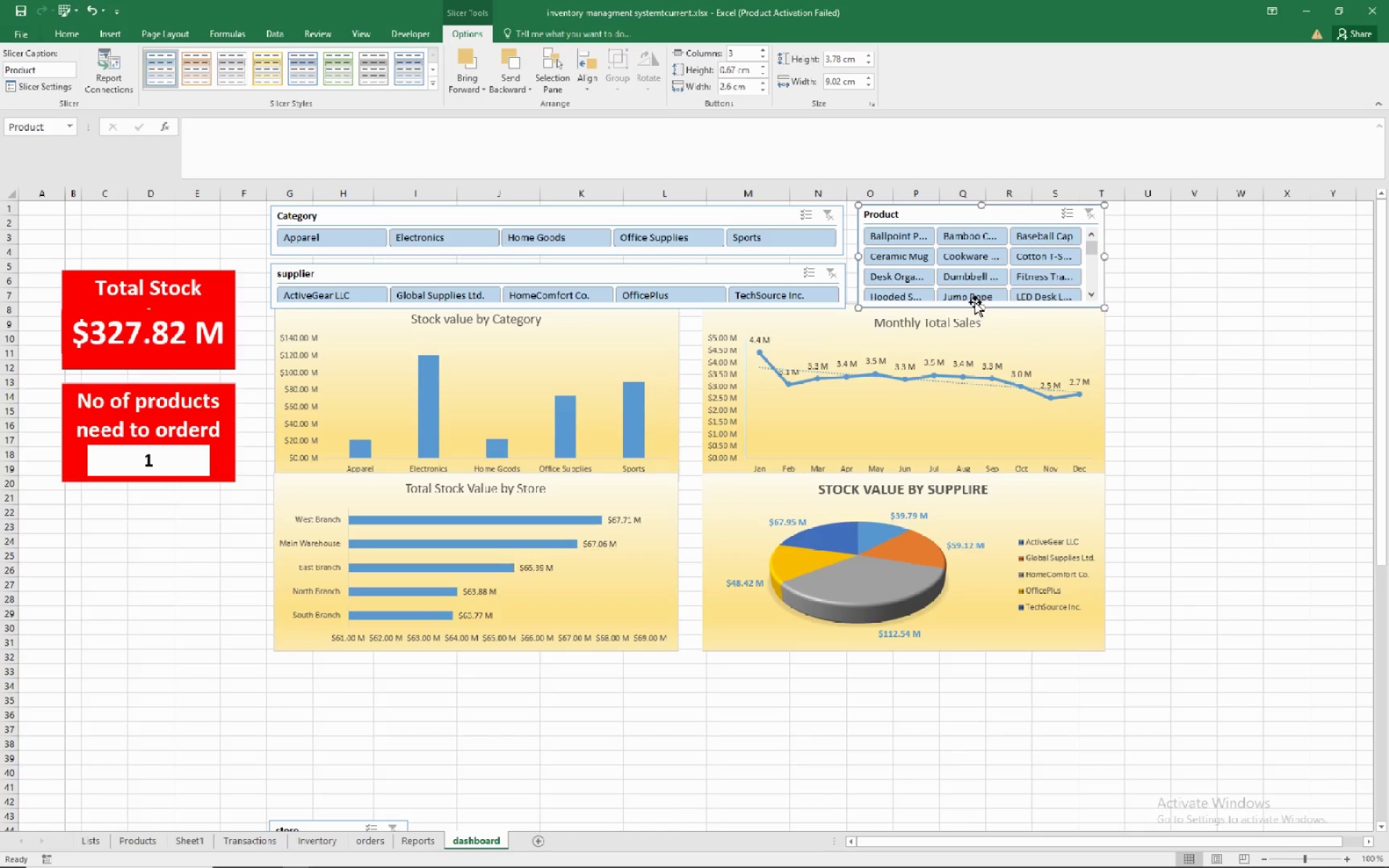 
wait(5.19)
 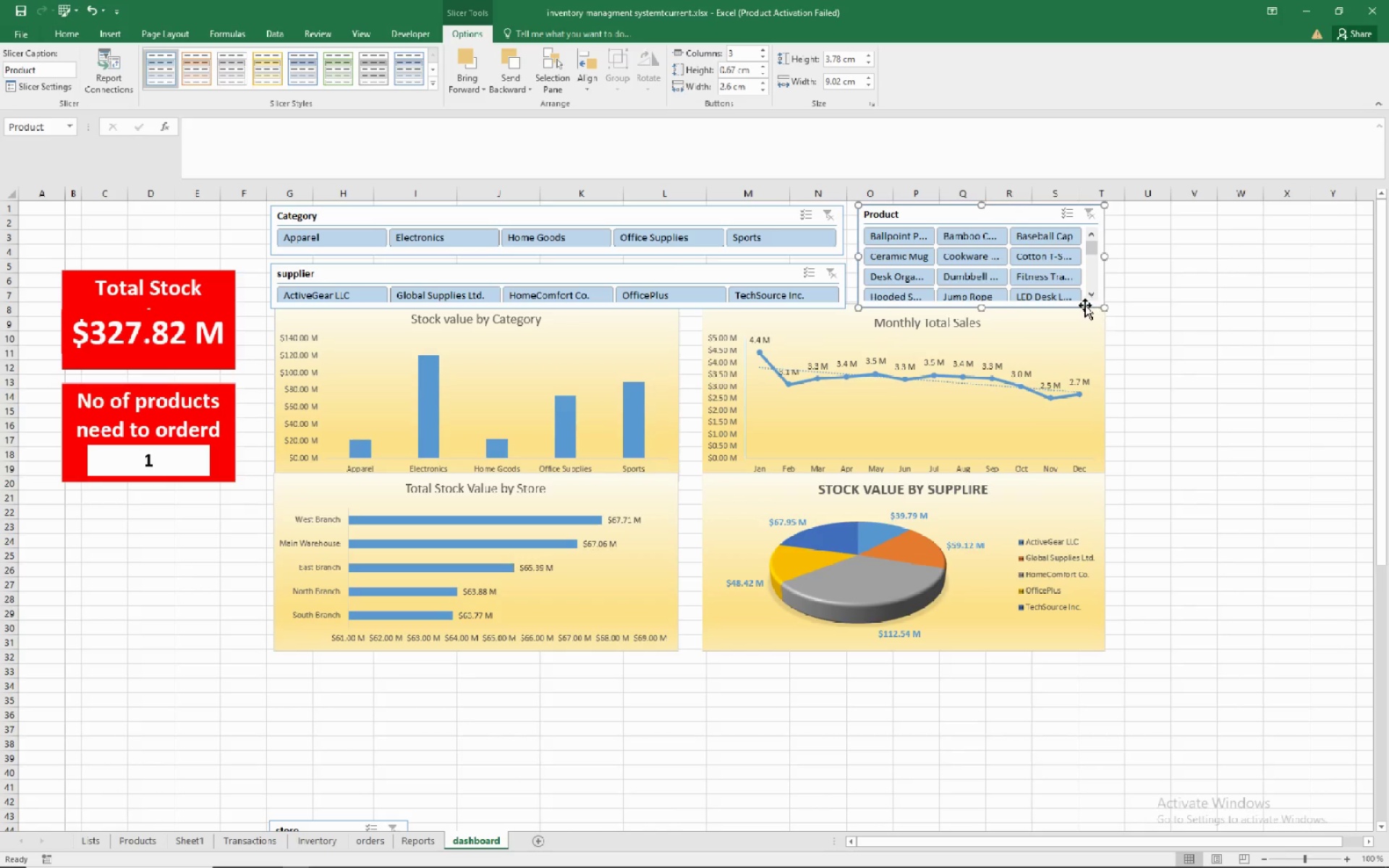 
left_click_drag(start_coordinate=[977, 305], to_coordinate=[977, 312])
 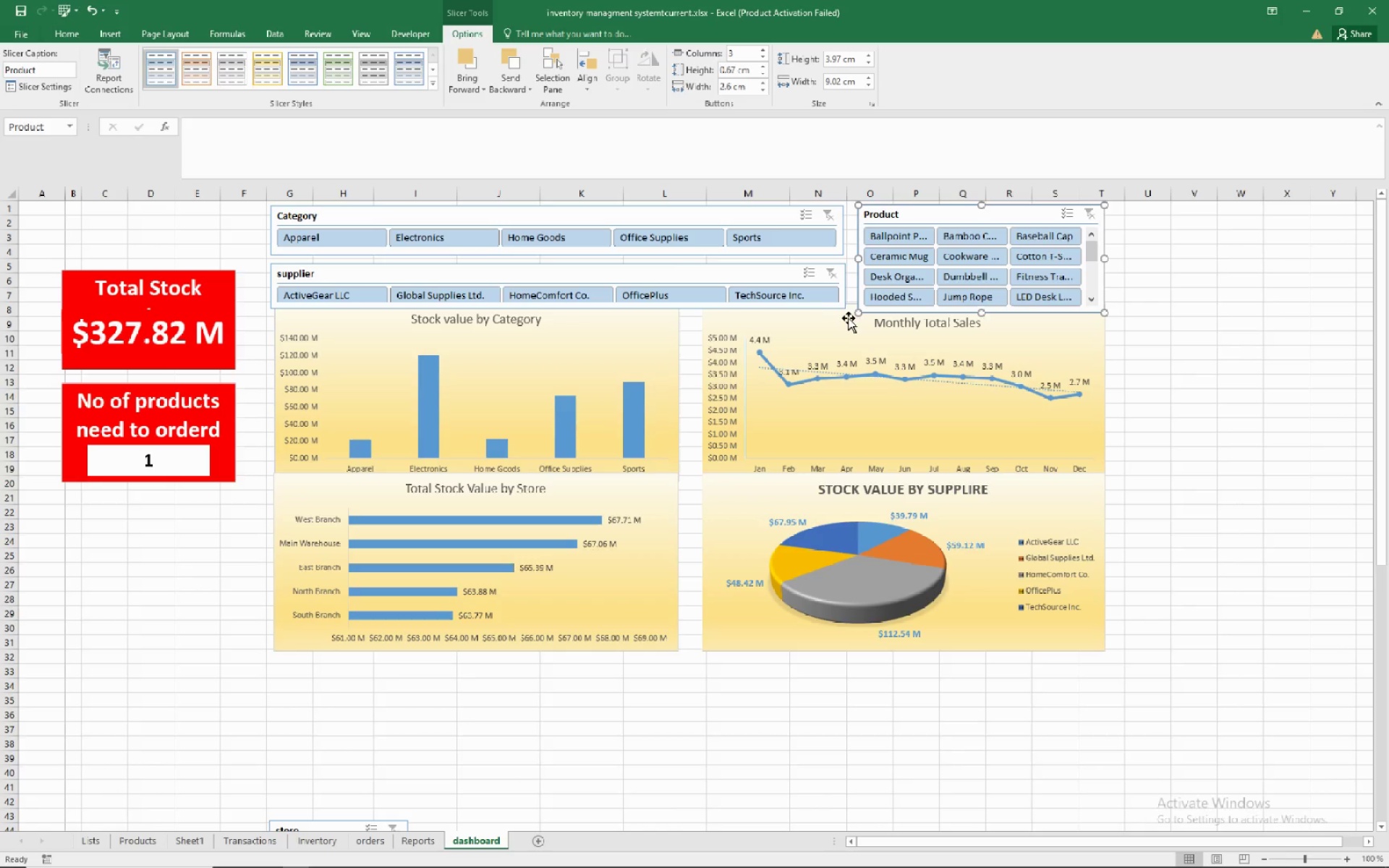 
left_click([831, 307])
 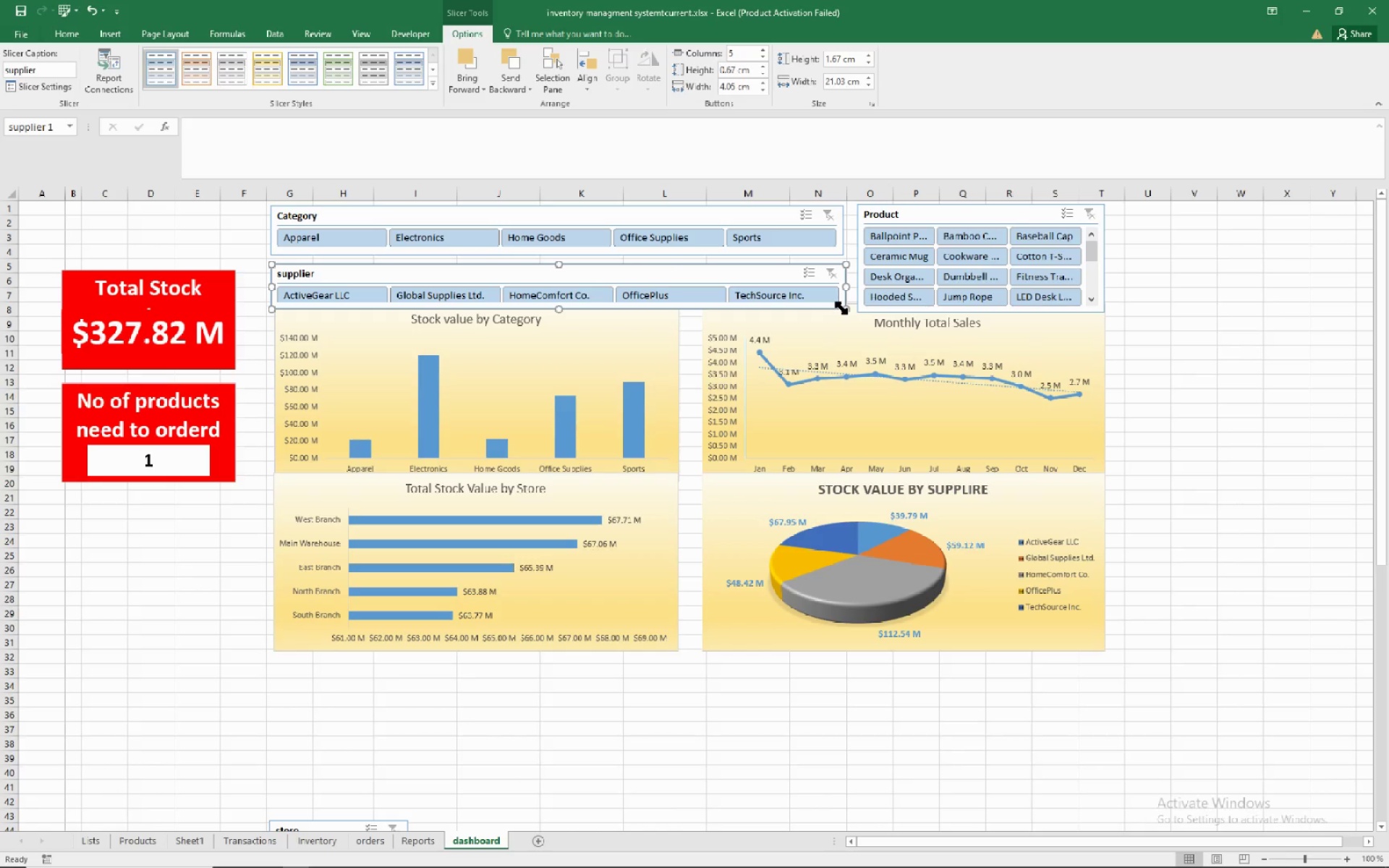 
left_click_drag(start_coordinate=[841, 308], to_coordinate=[841, 313])
 